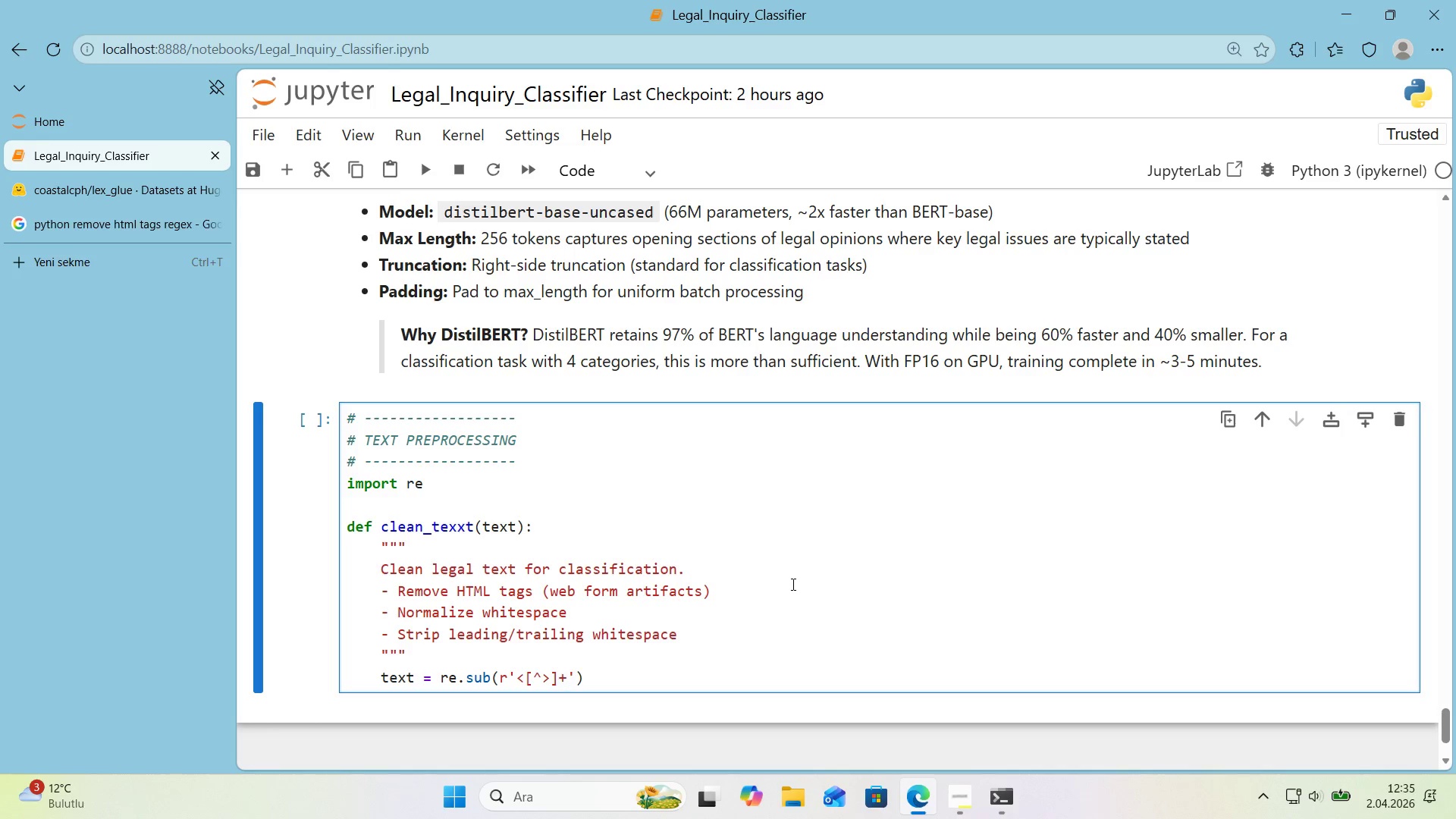 
key(Shift+Break)
 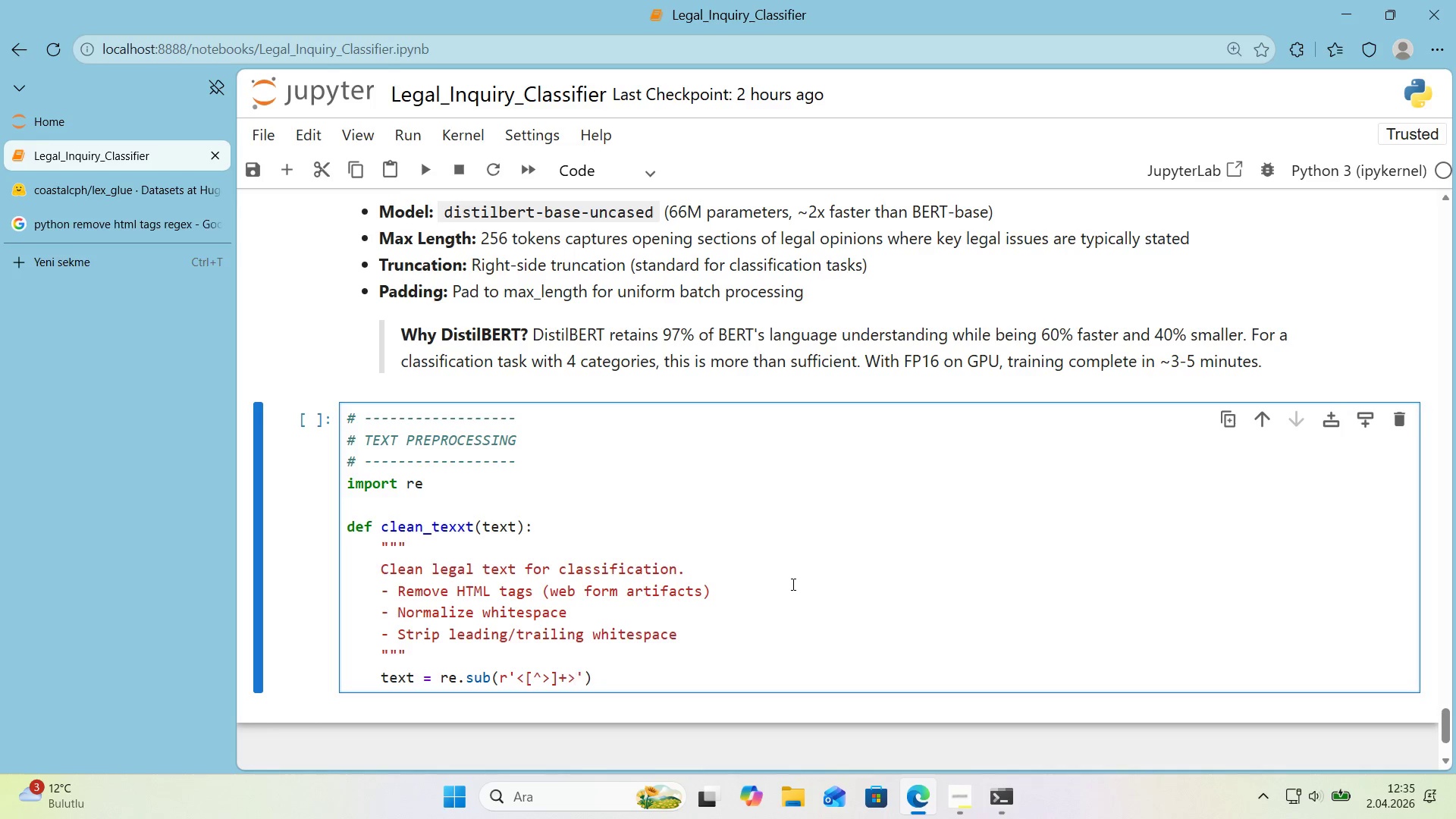 
key(ArrowRight)
 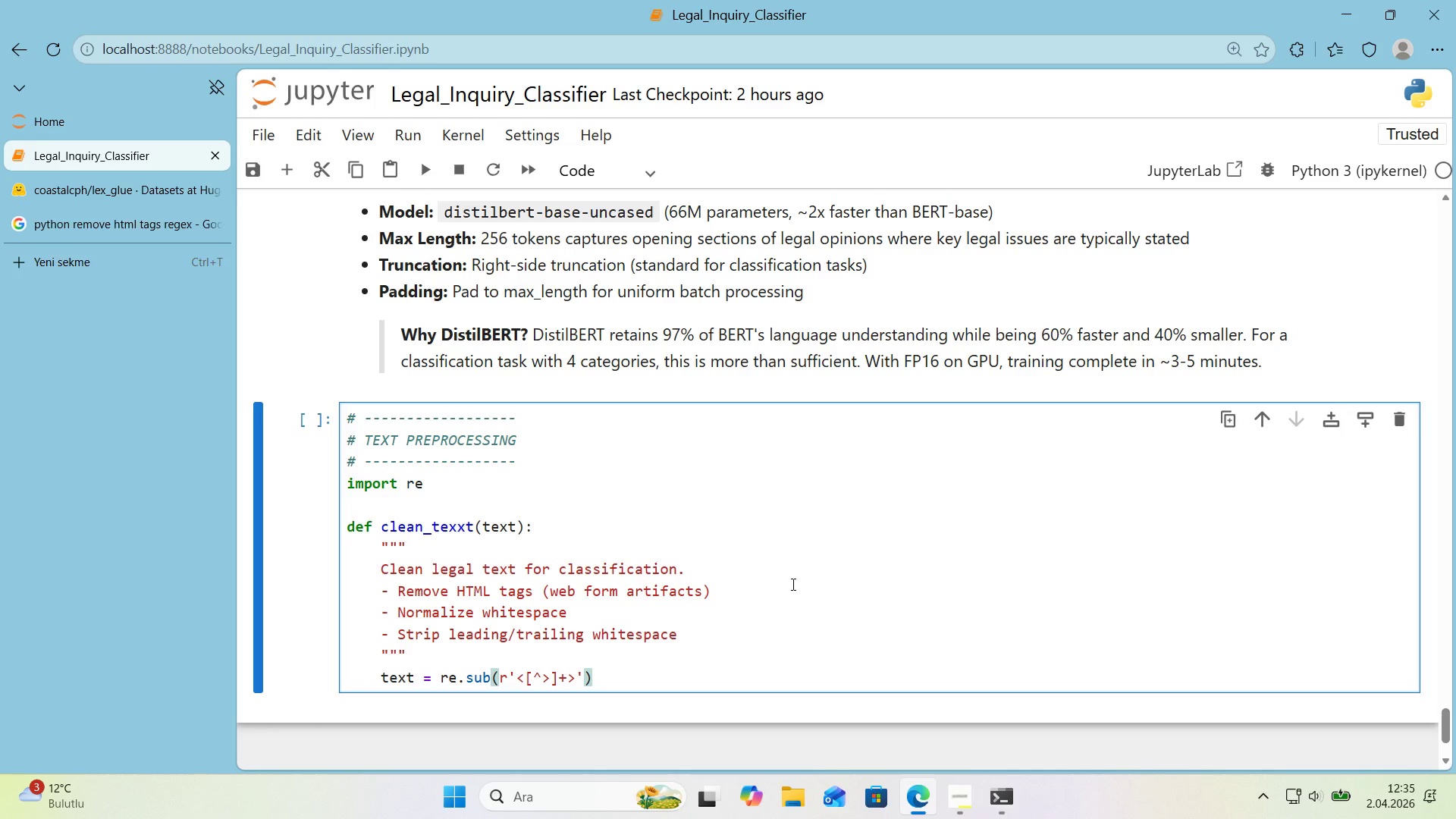 
type(, @@)
 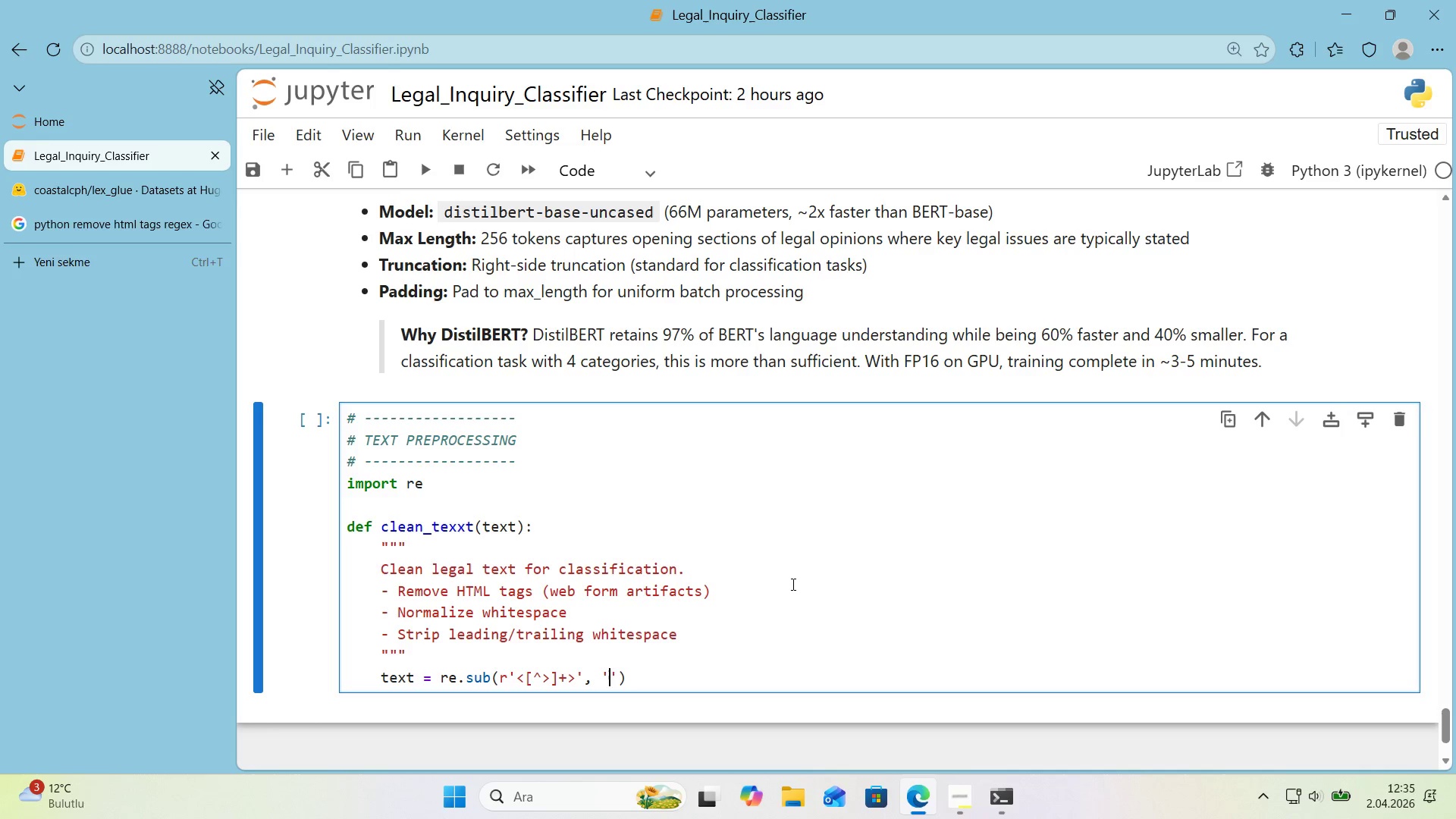 
 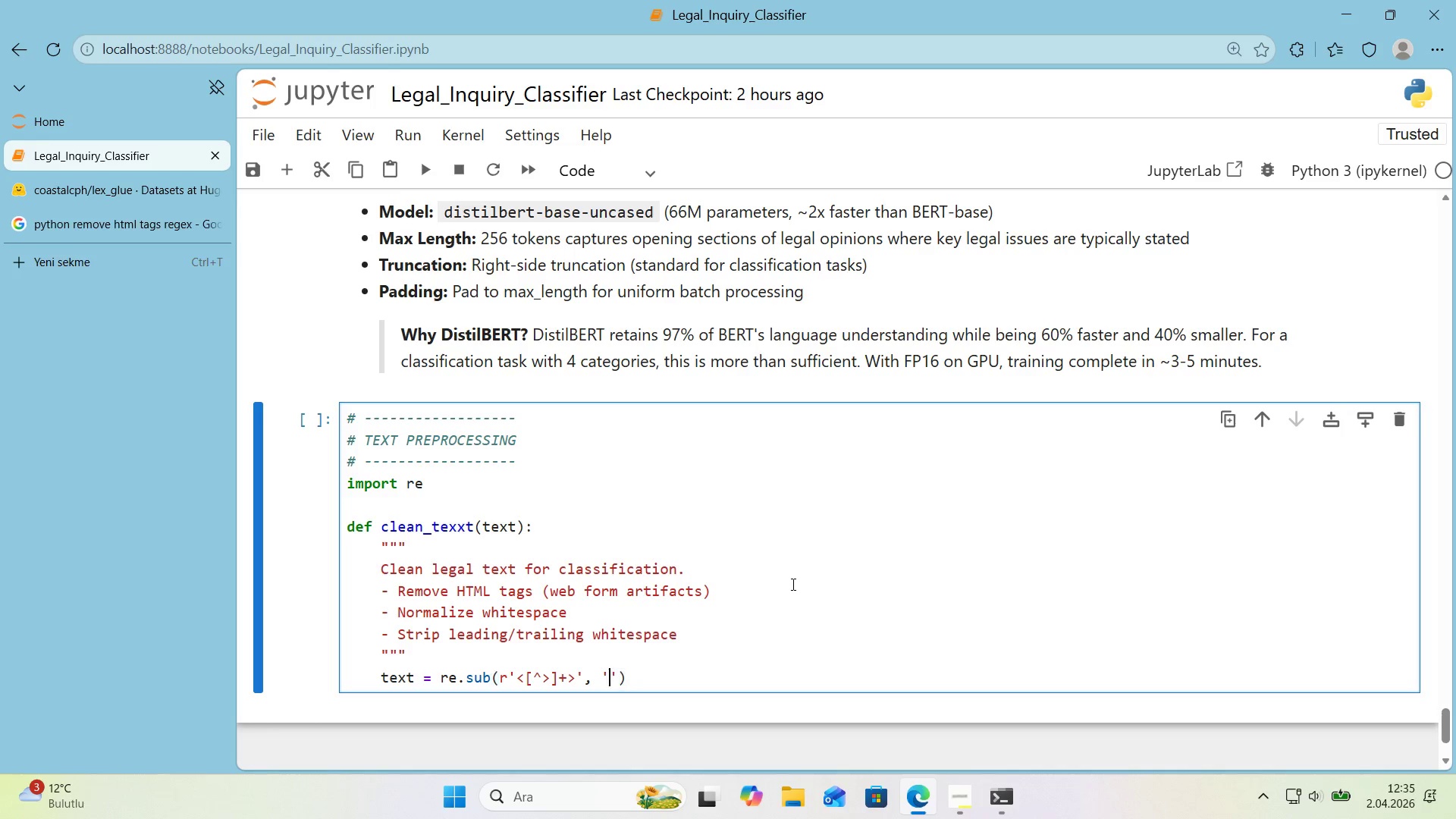 
key(ArrowLeft)
 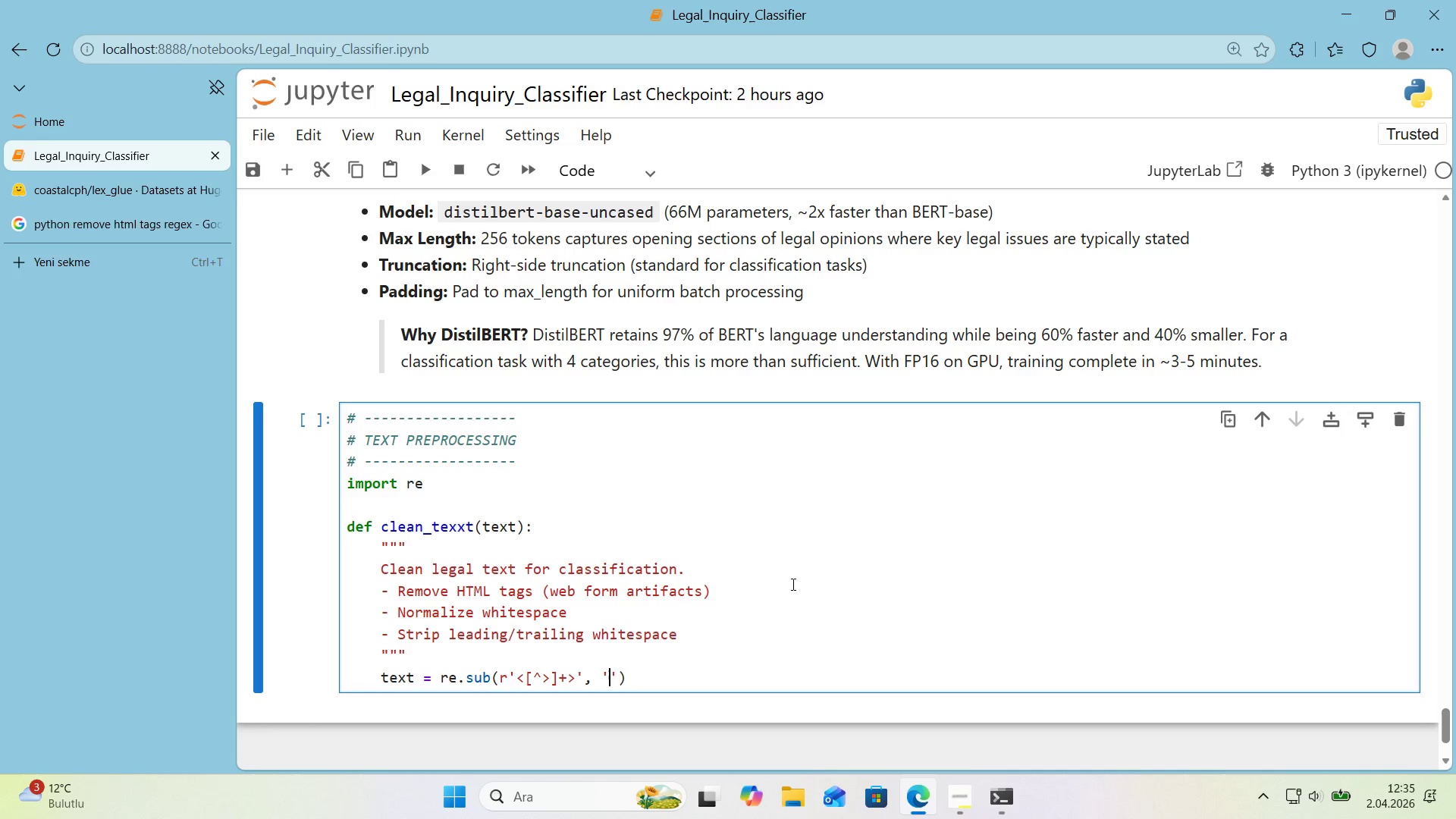 
key(ArrowRight)
 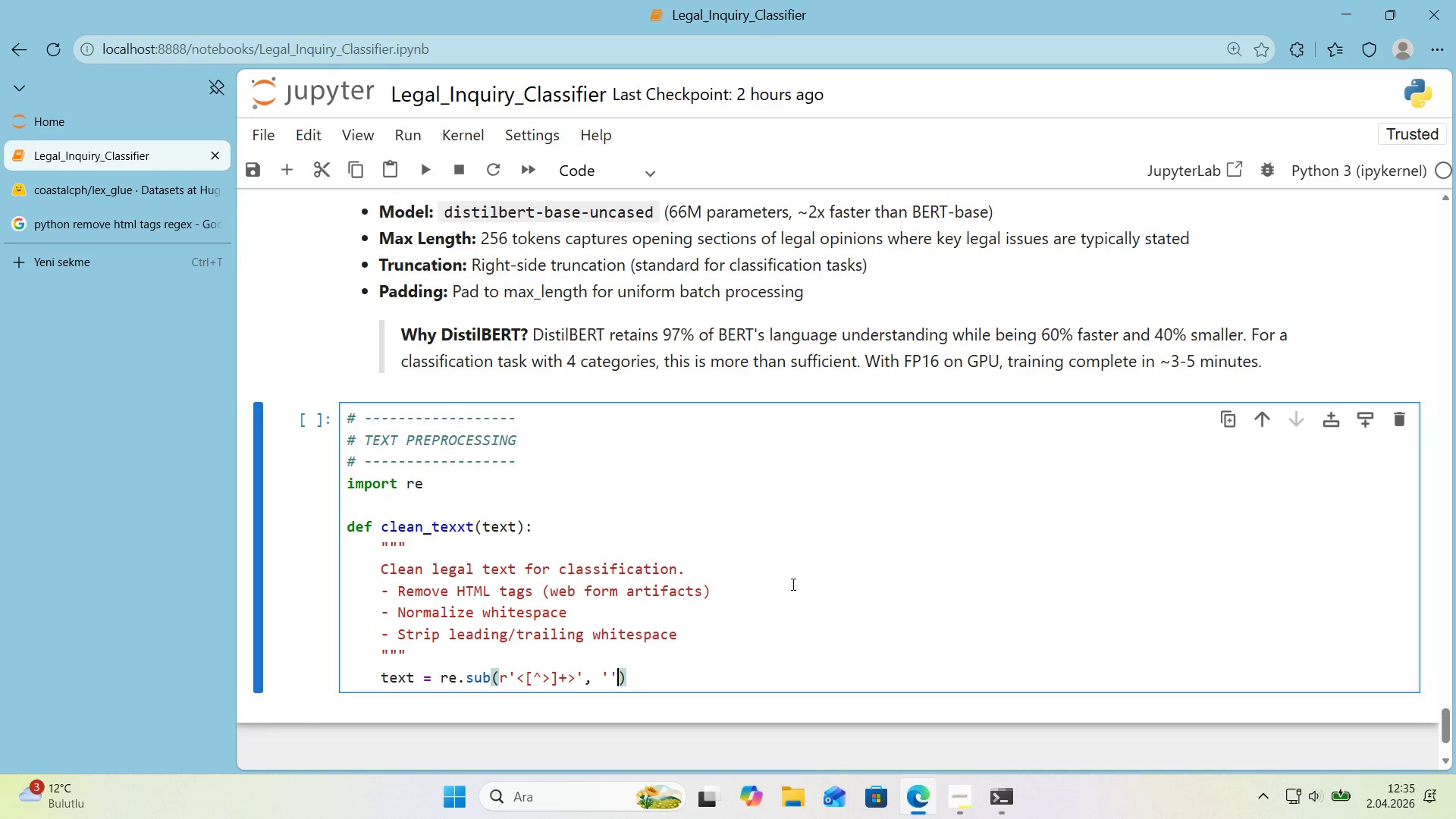 
type(, text)
 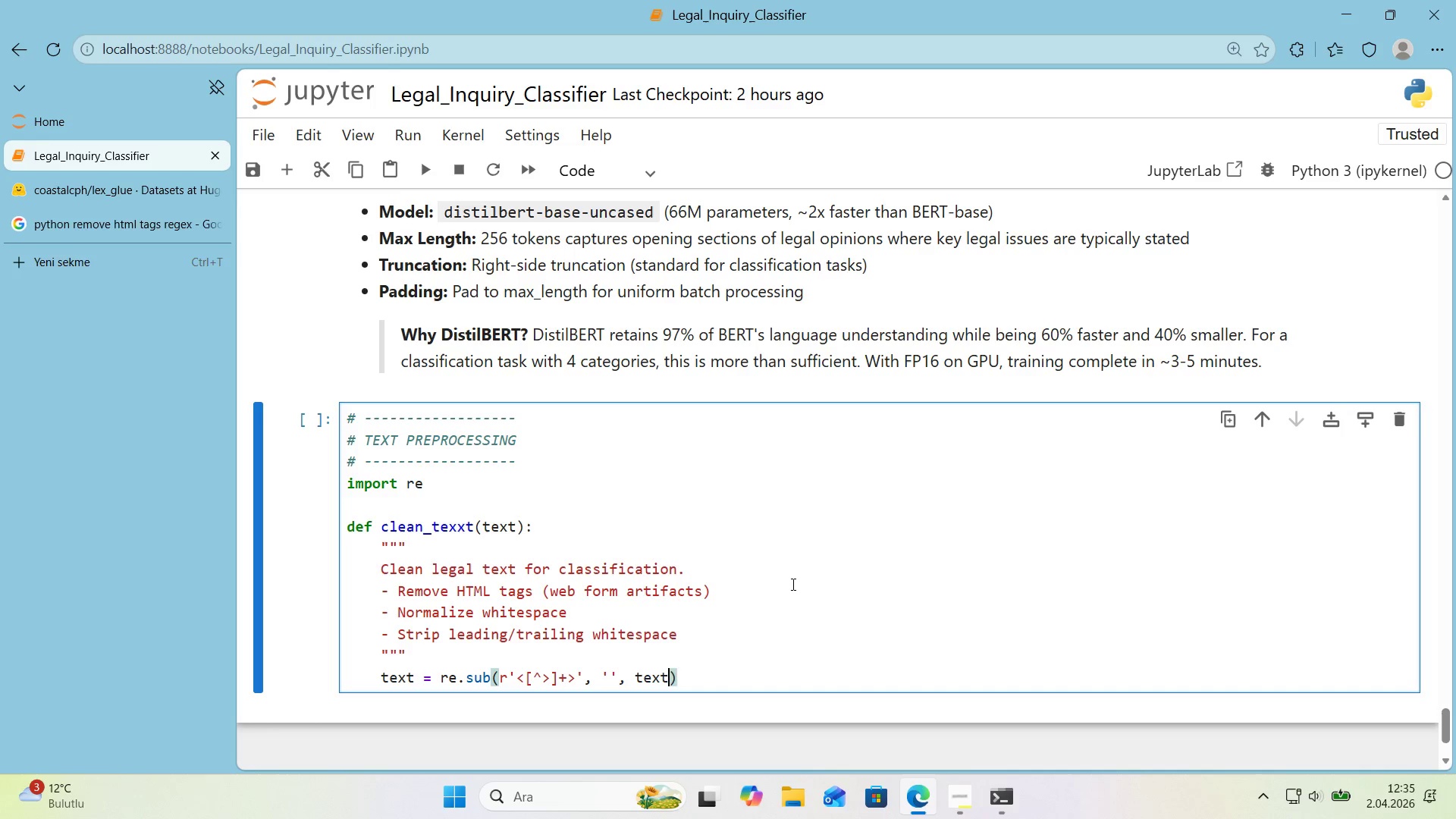 
key(ArrowRight)
 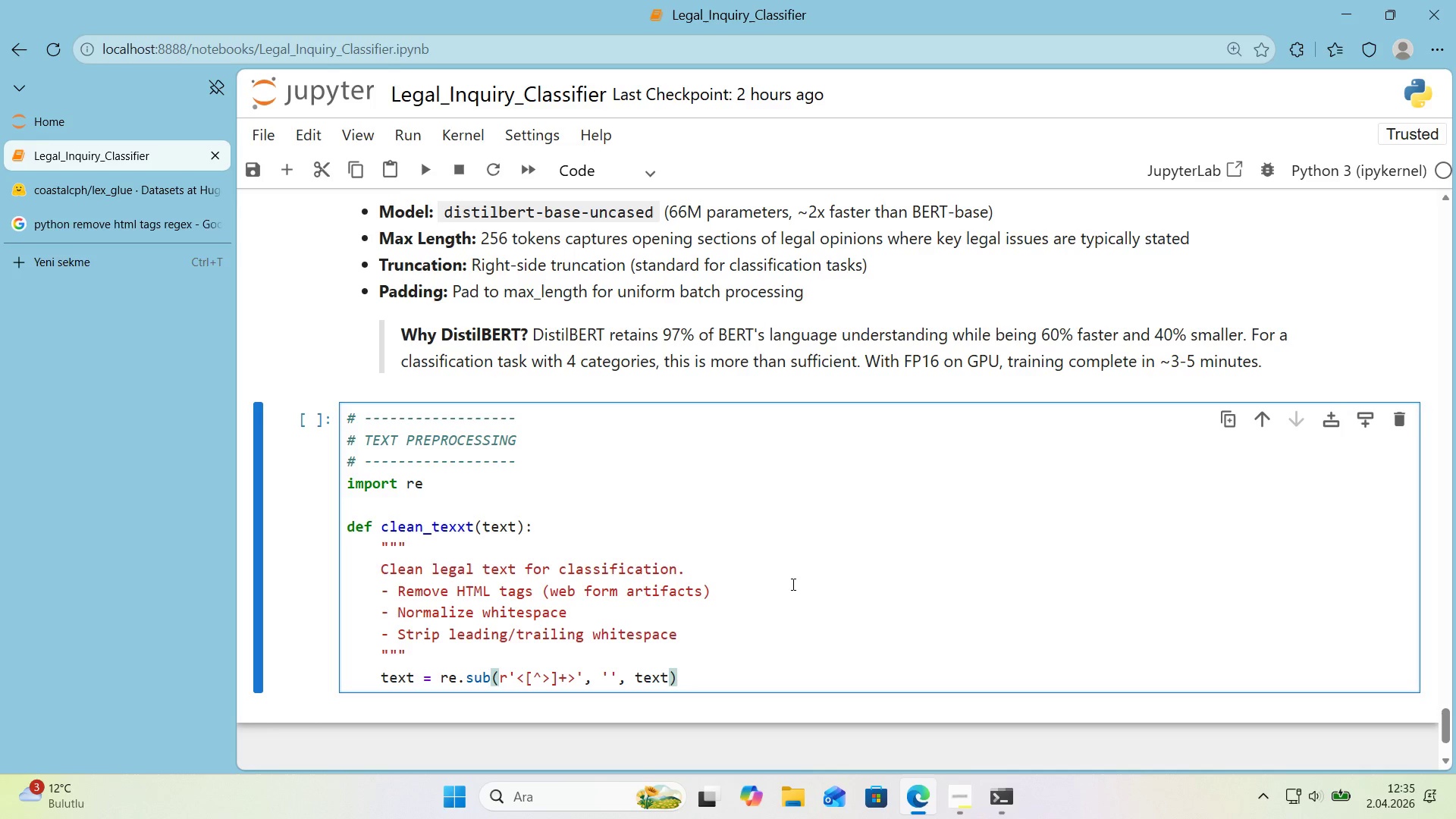 
key(Enter)
 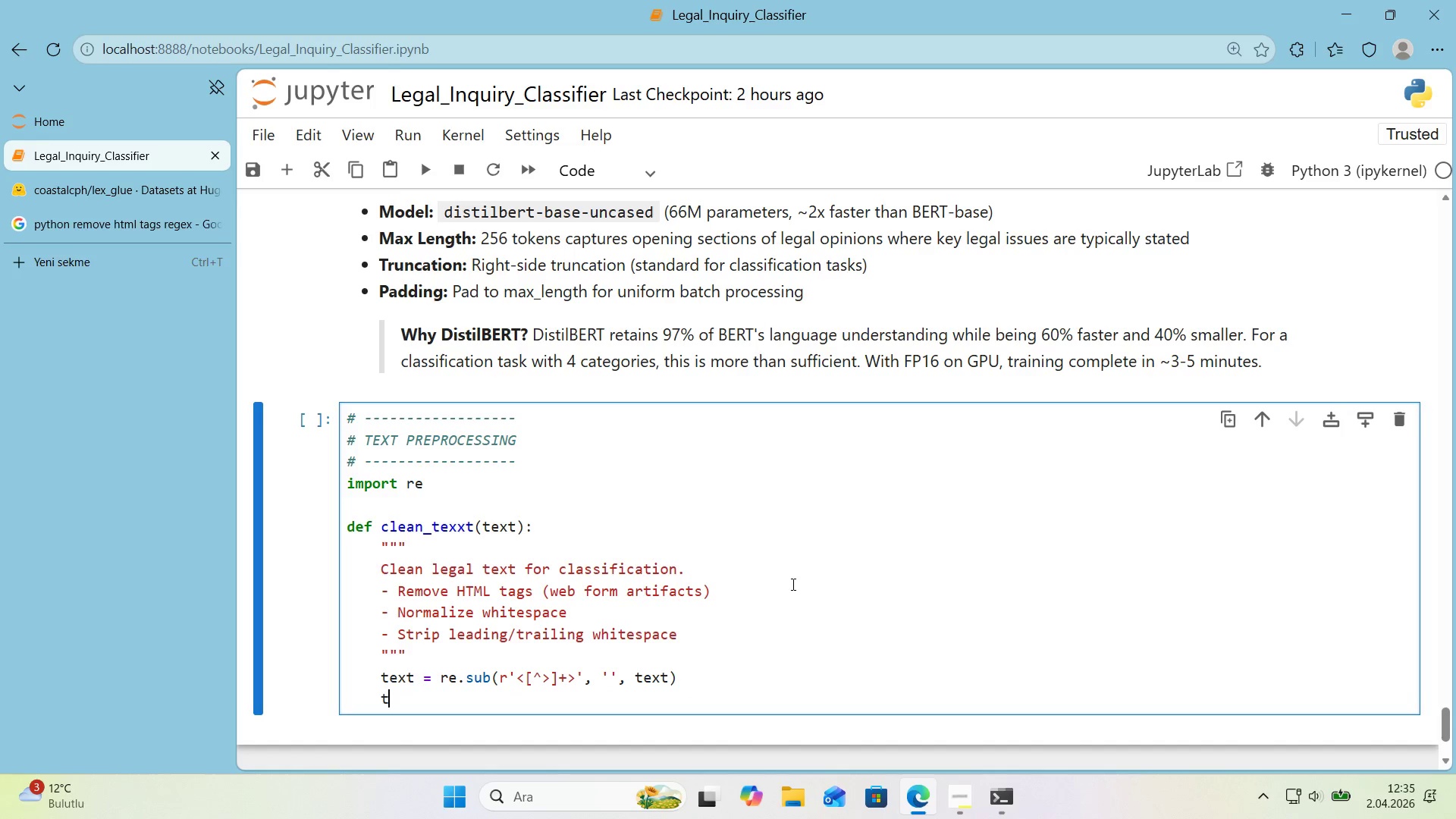 
type(text ) re.sub*()
 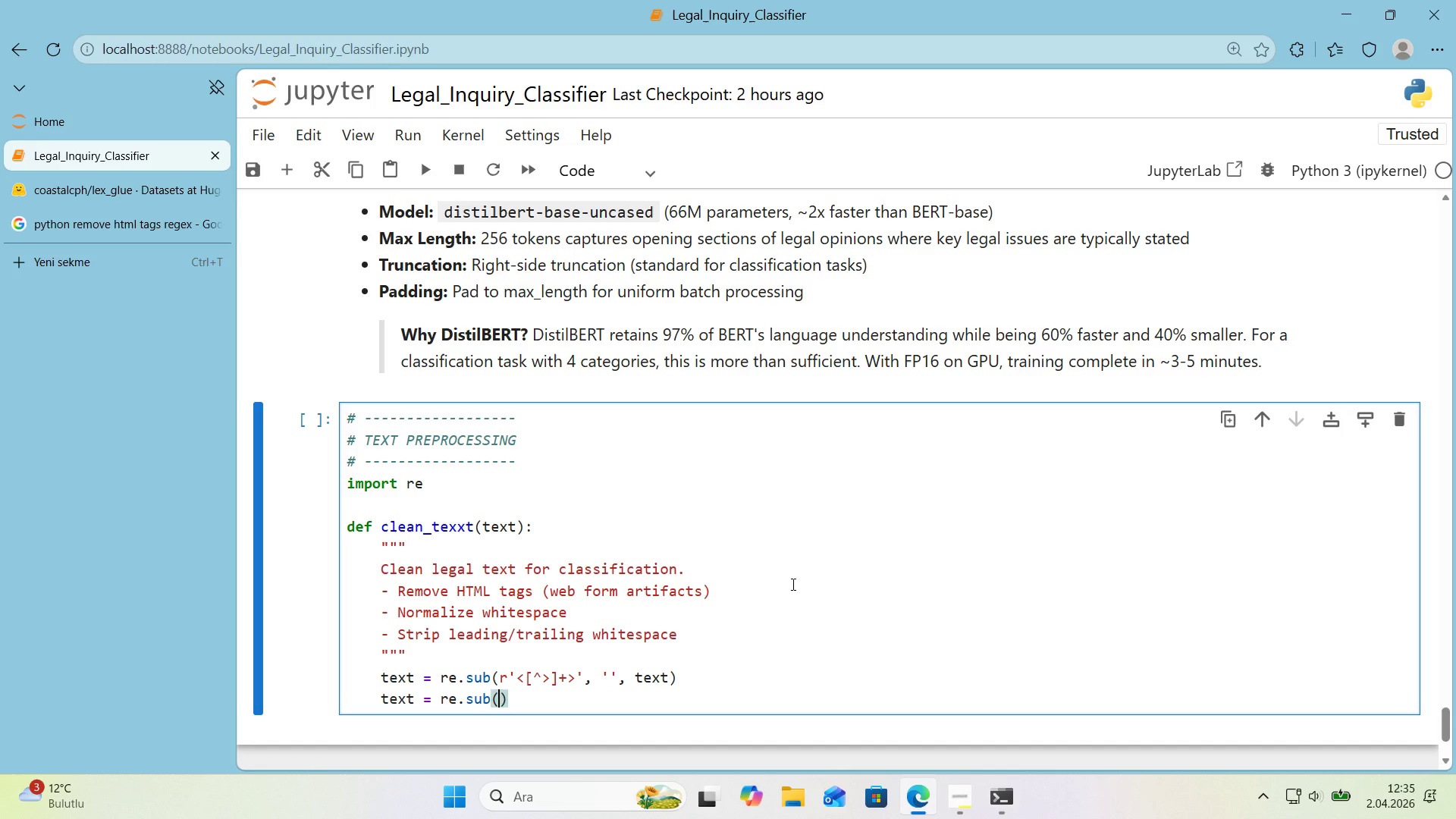 
 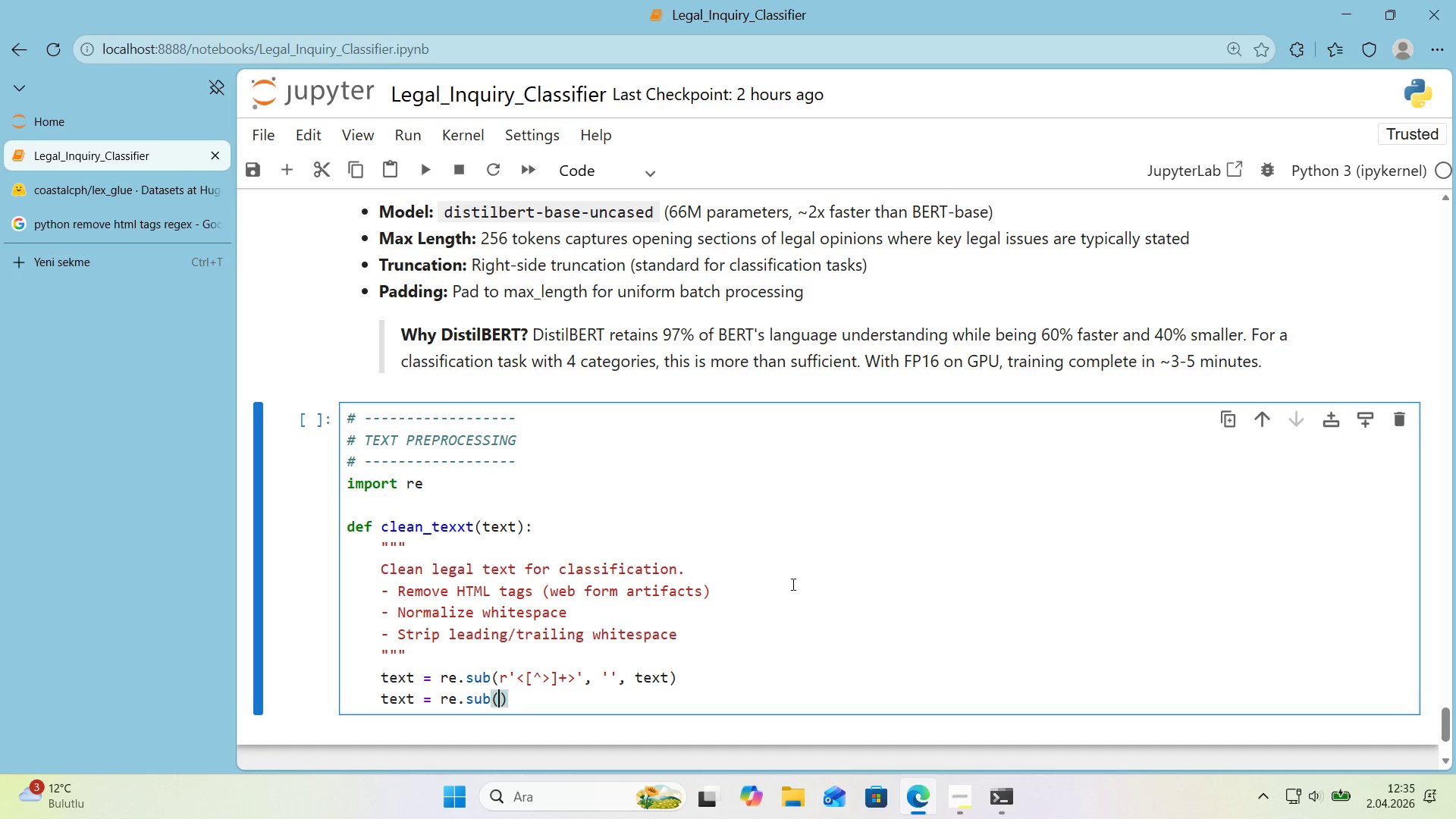 
key(ArrowLeft)
 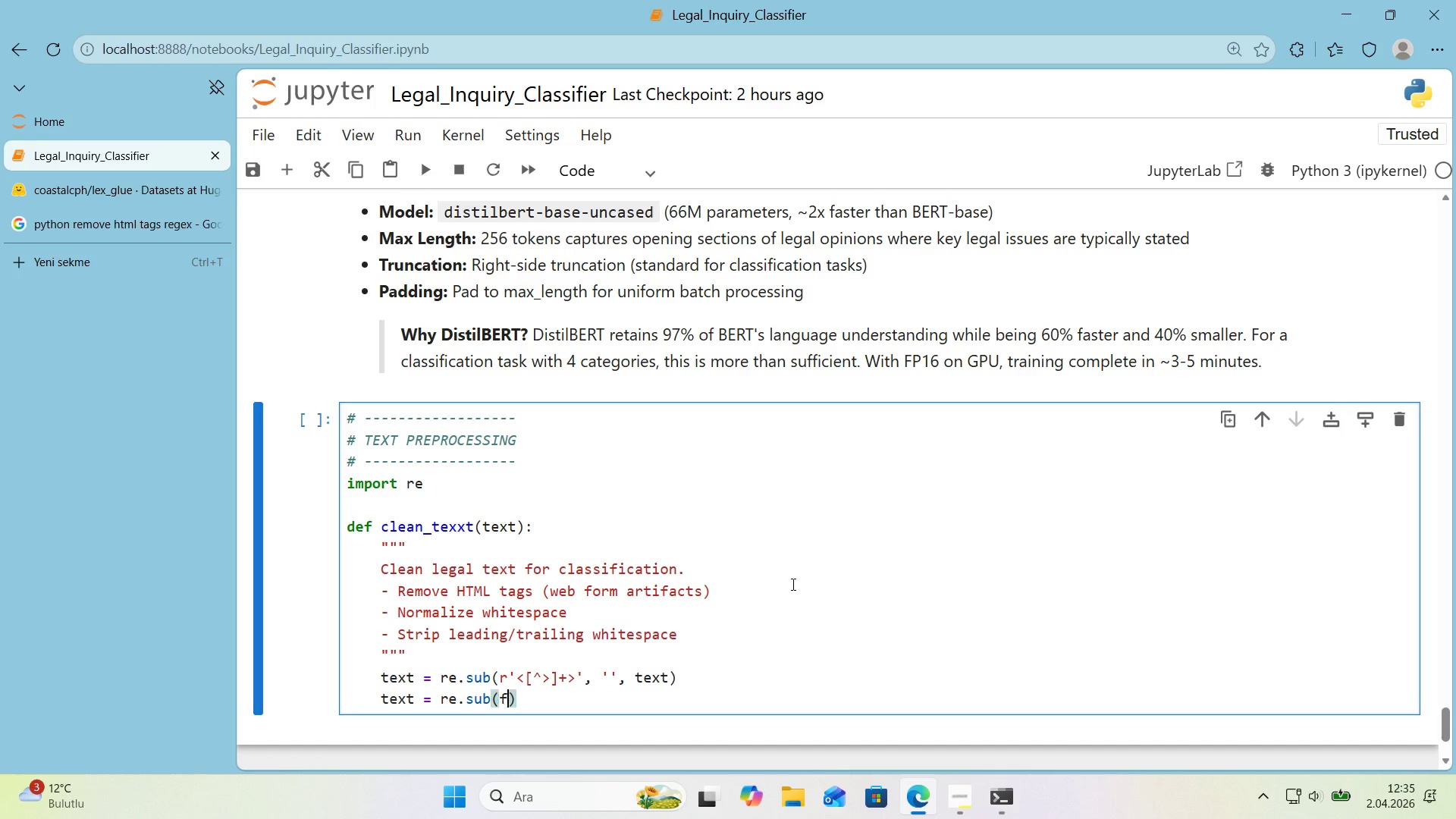 
type(f)
key(Backspace)
type(r@@)
 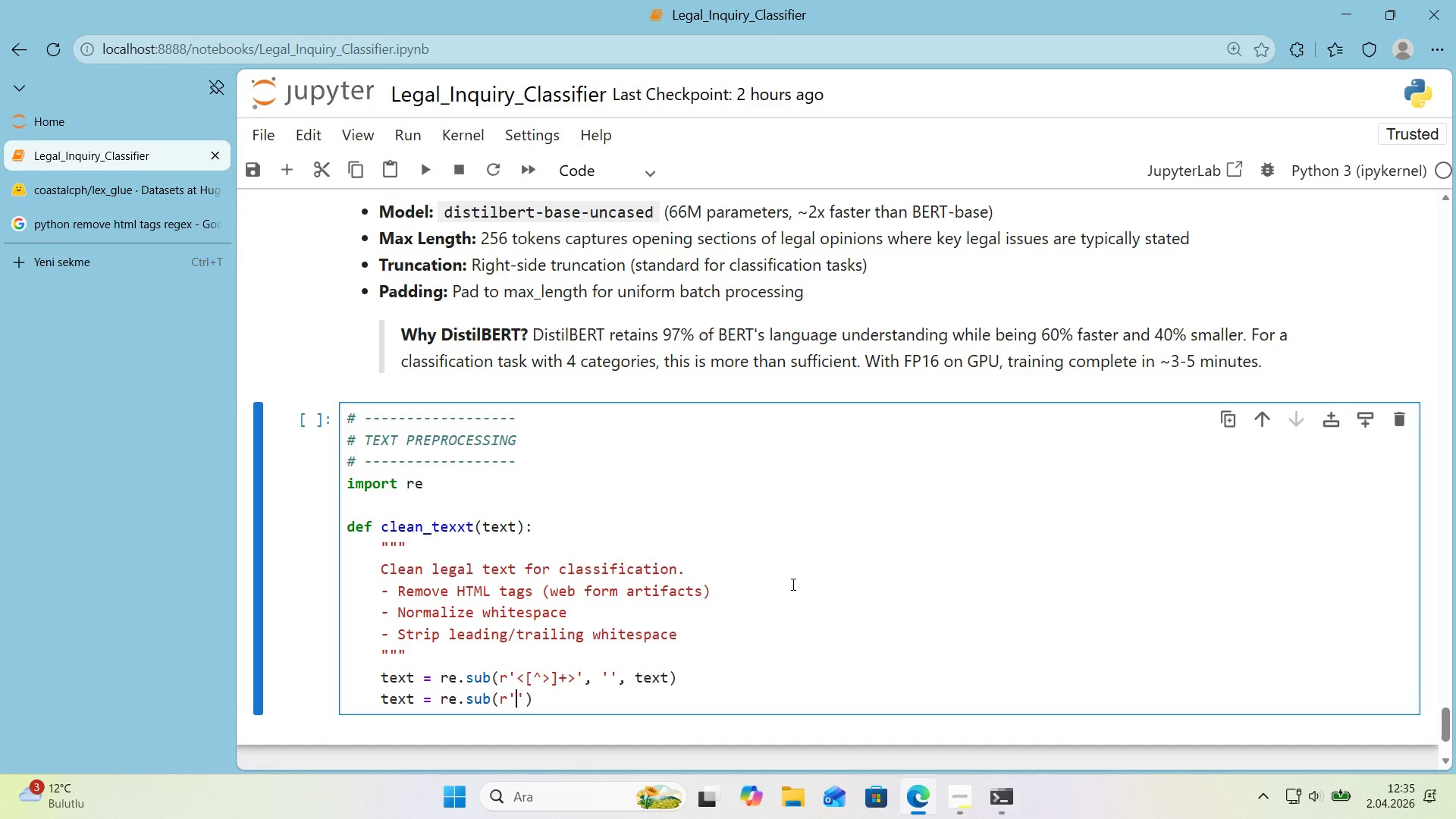 
 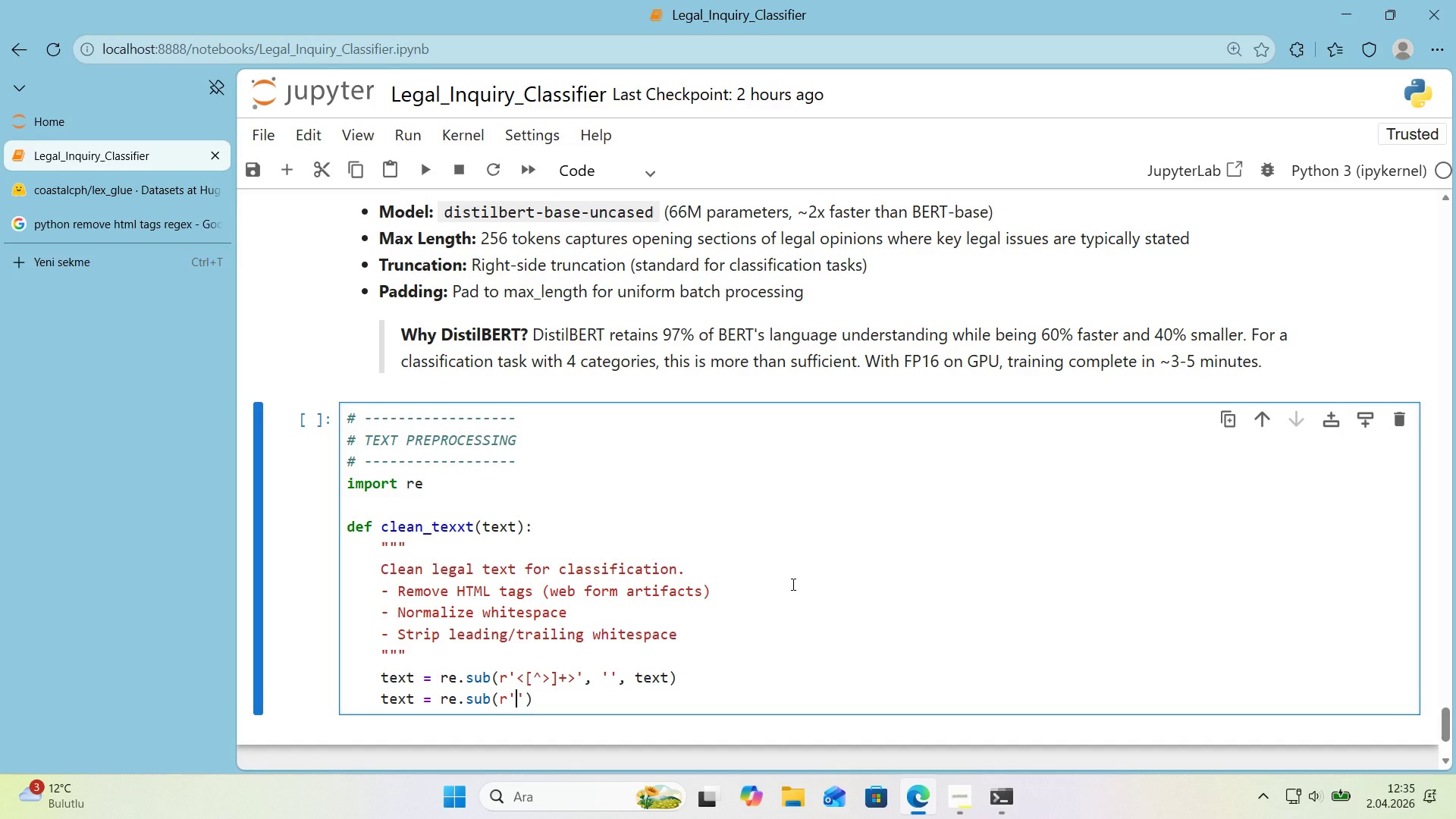 
key(ArrowLeft)
 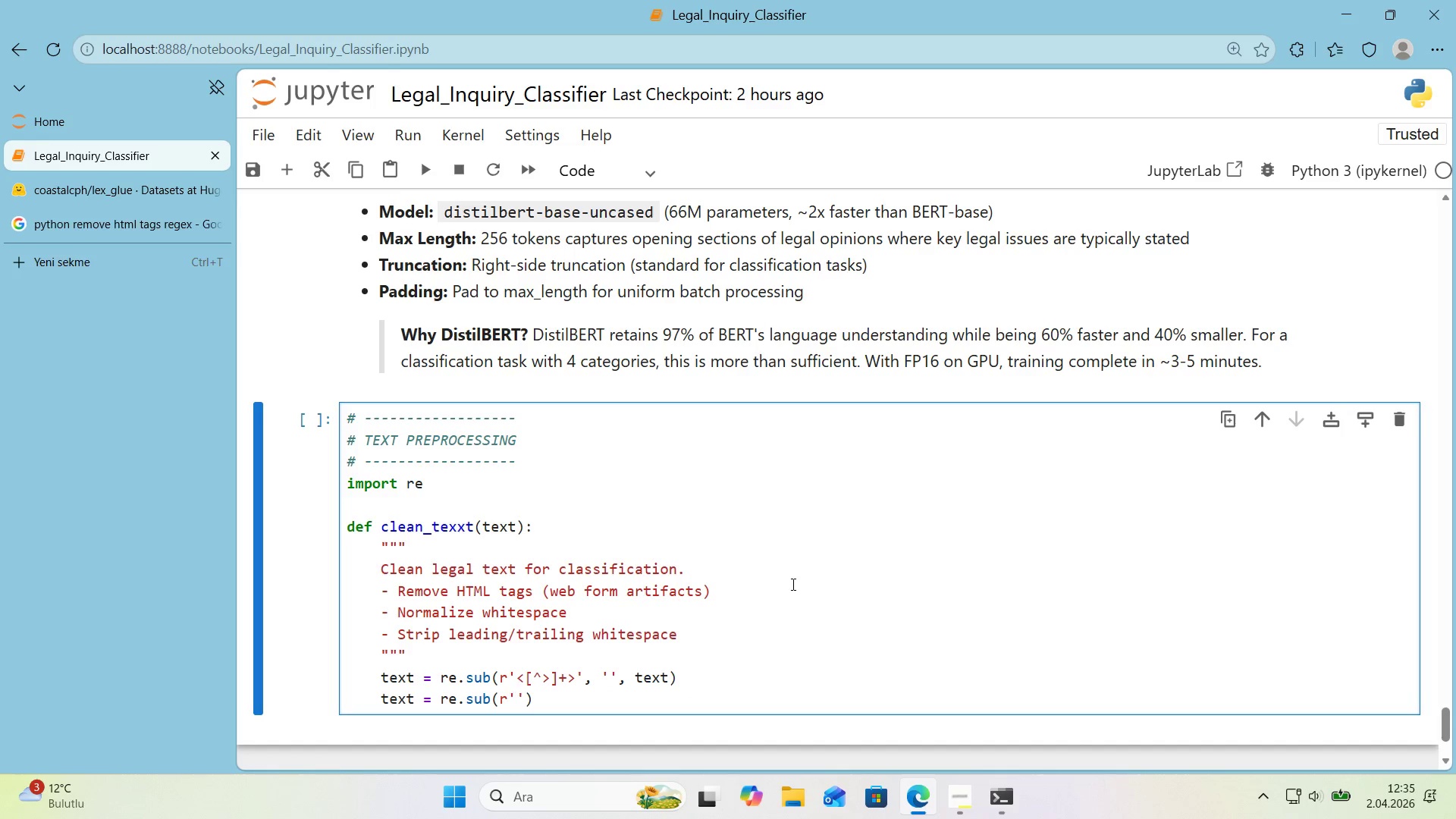 
key(Alt+Control+IntlYen)
 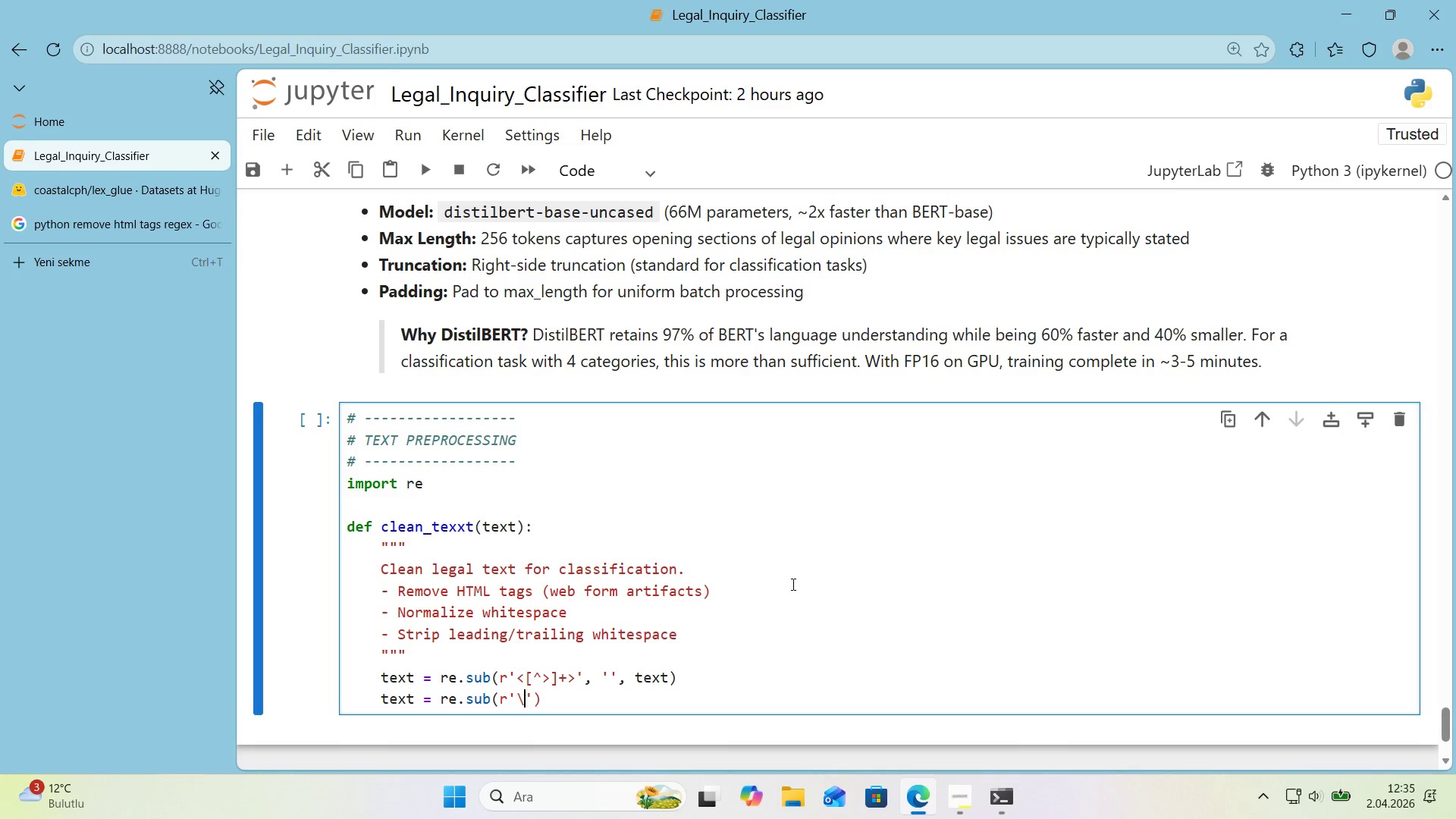 
key(S)
 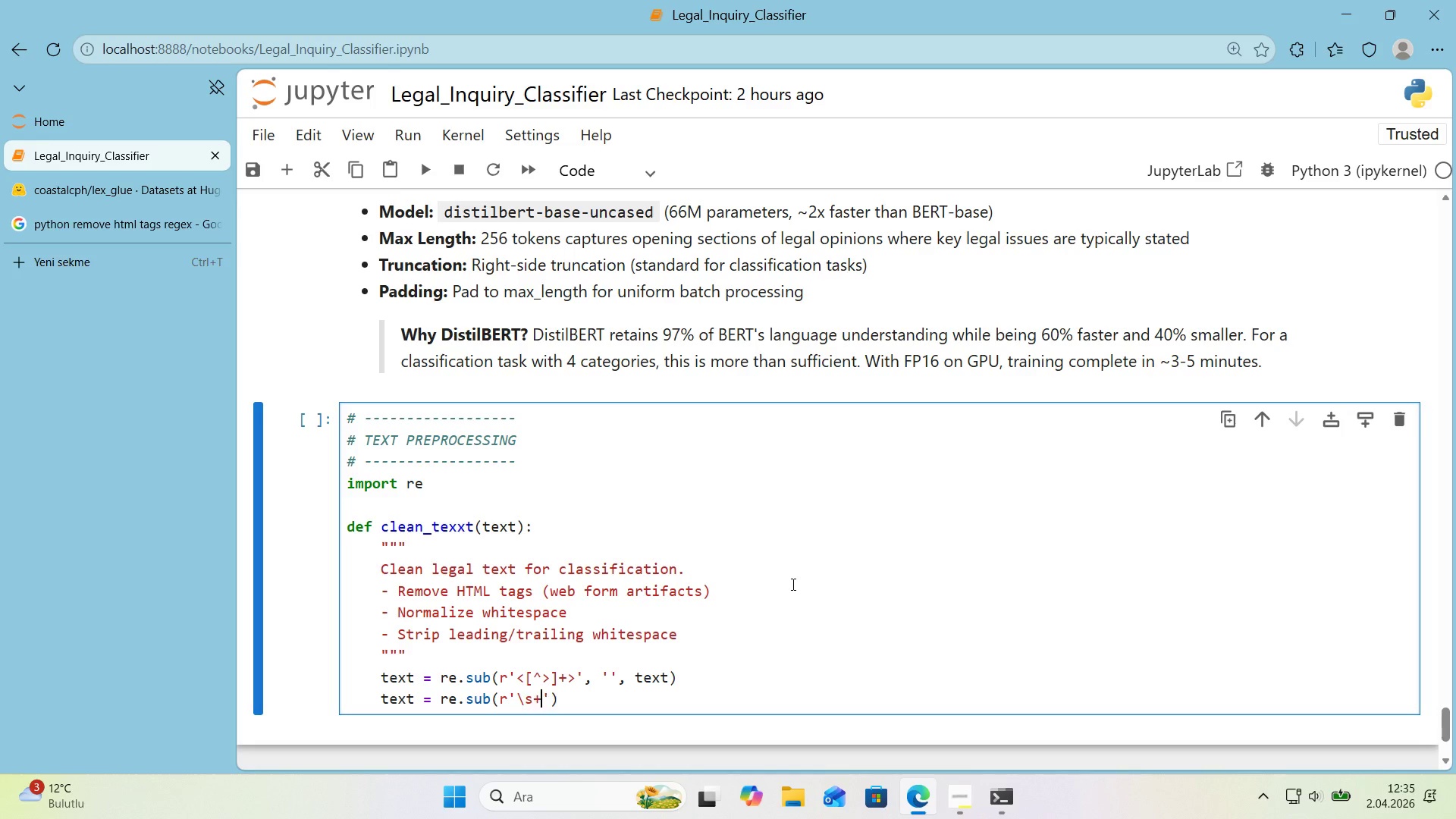 
key(NumpadAdd)
 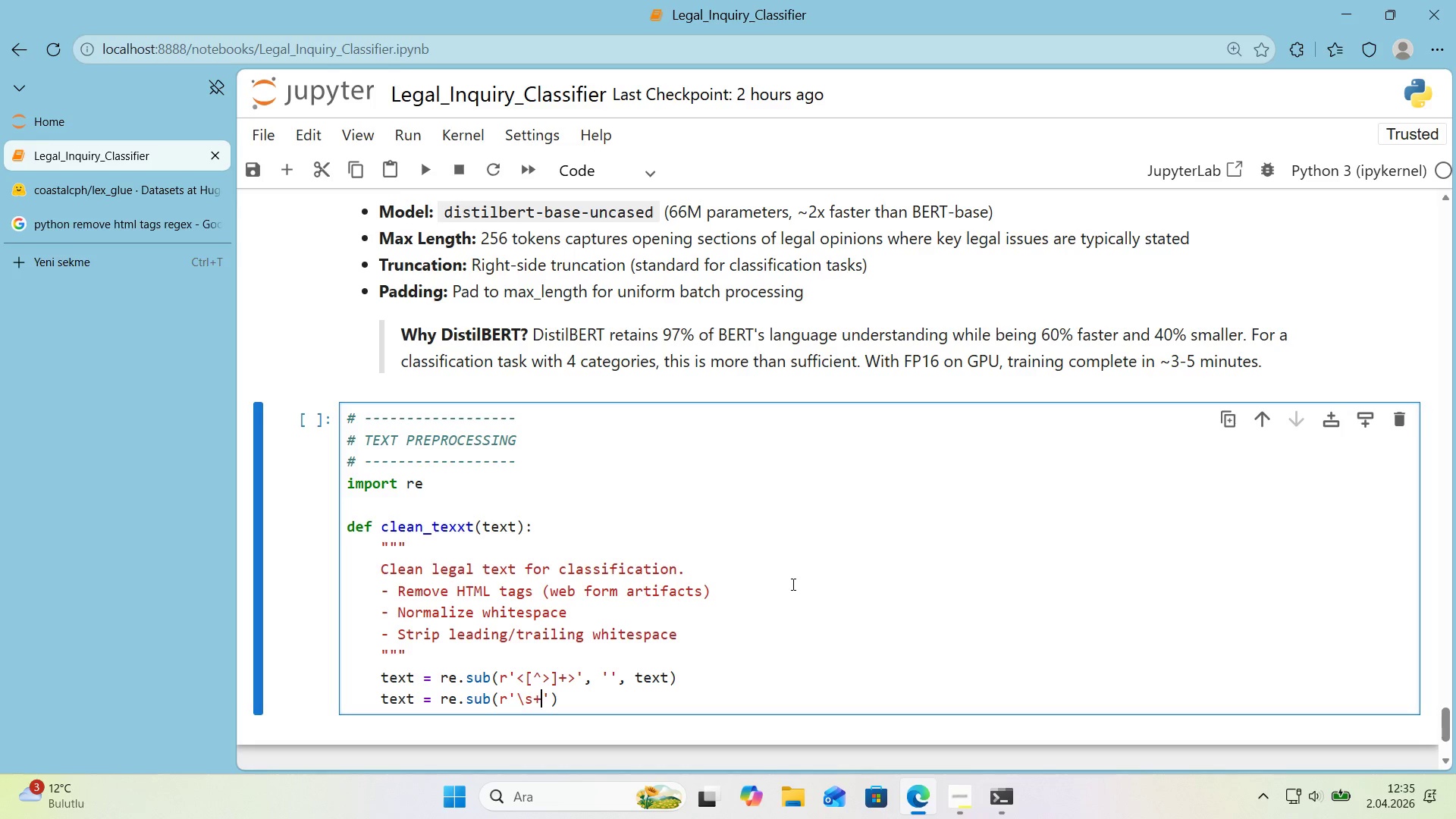 
key(ArrowRight)
 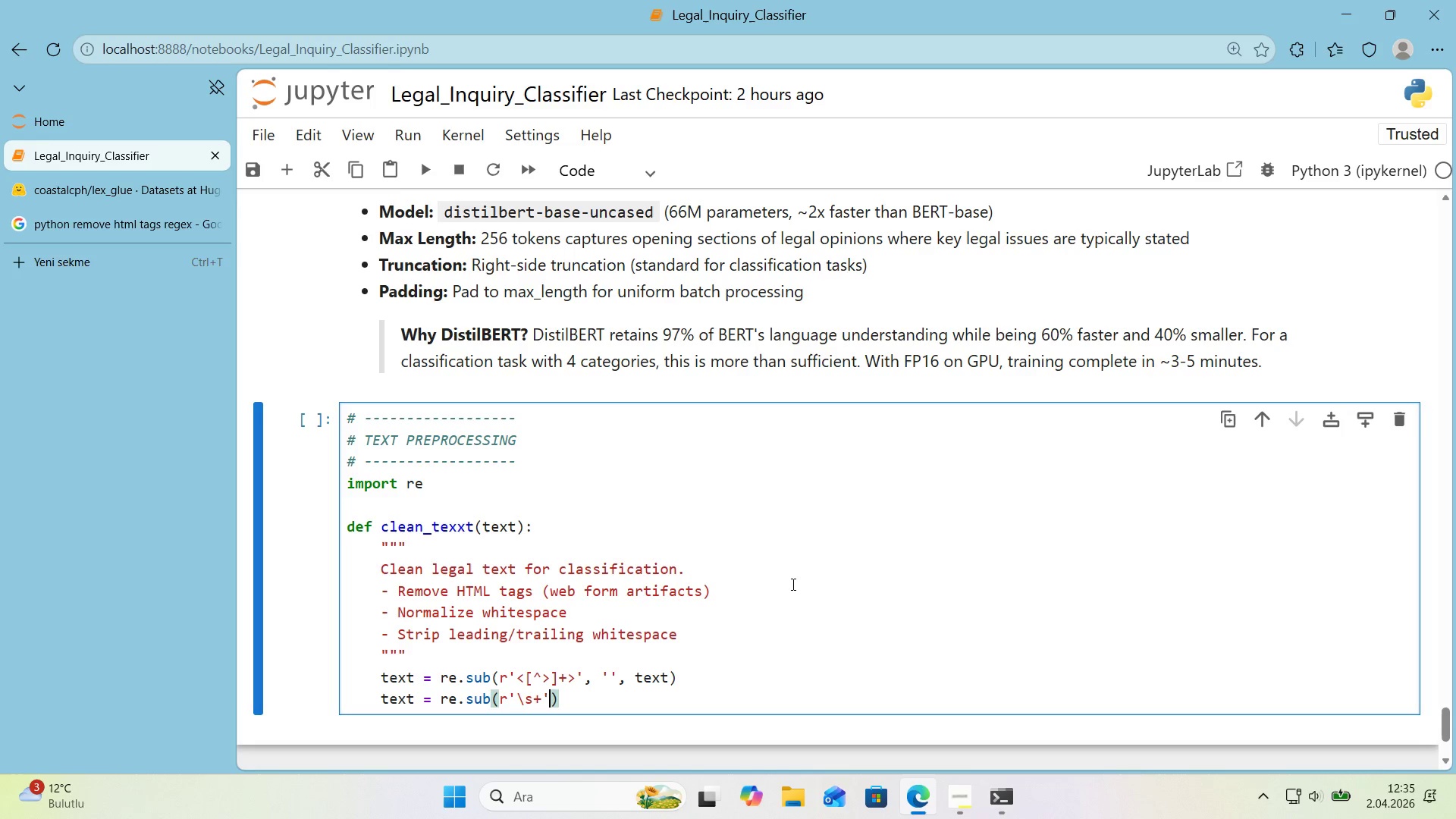 
type(, @@)
 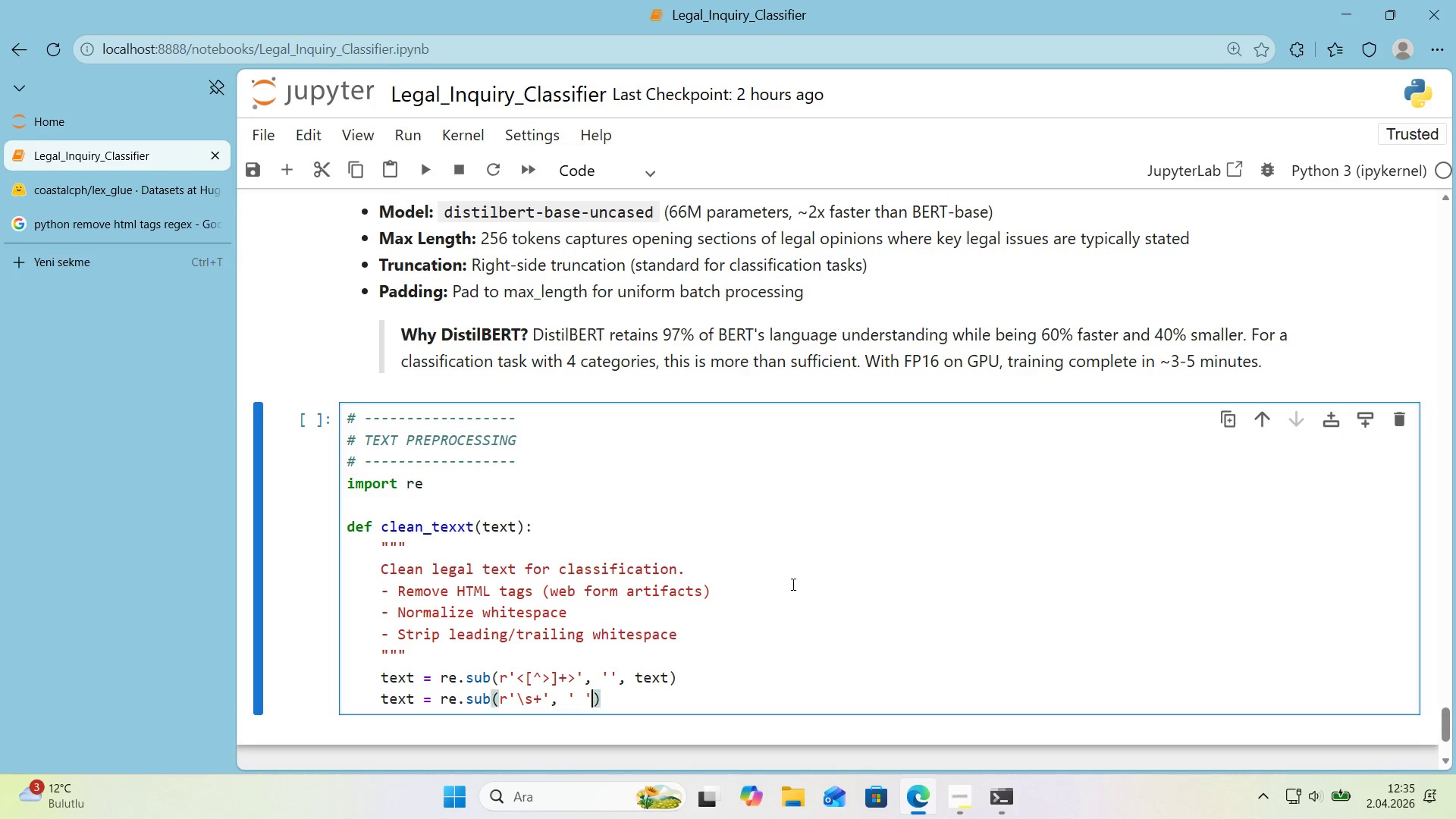 
 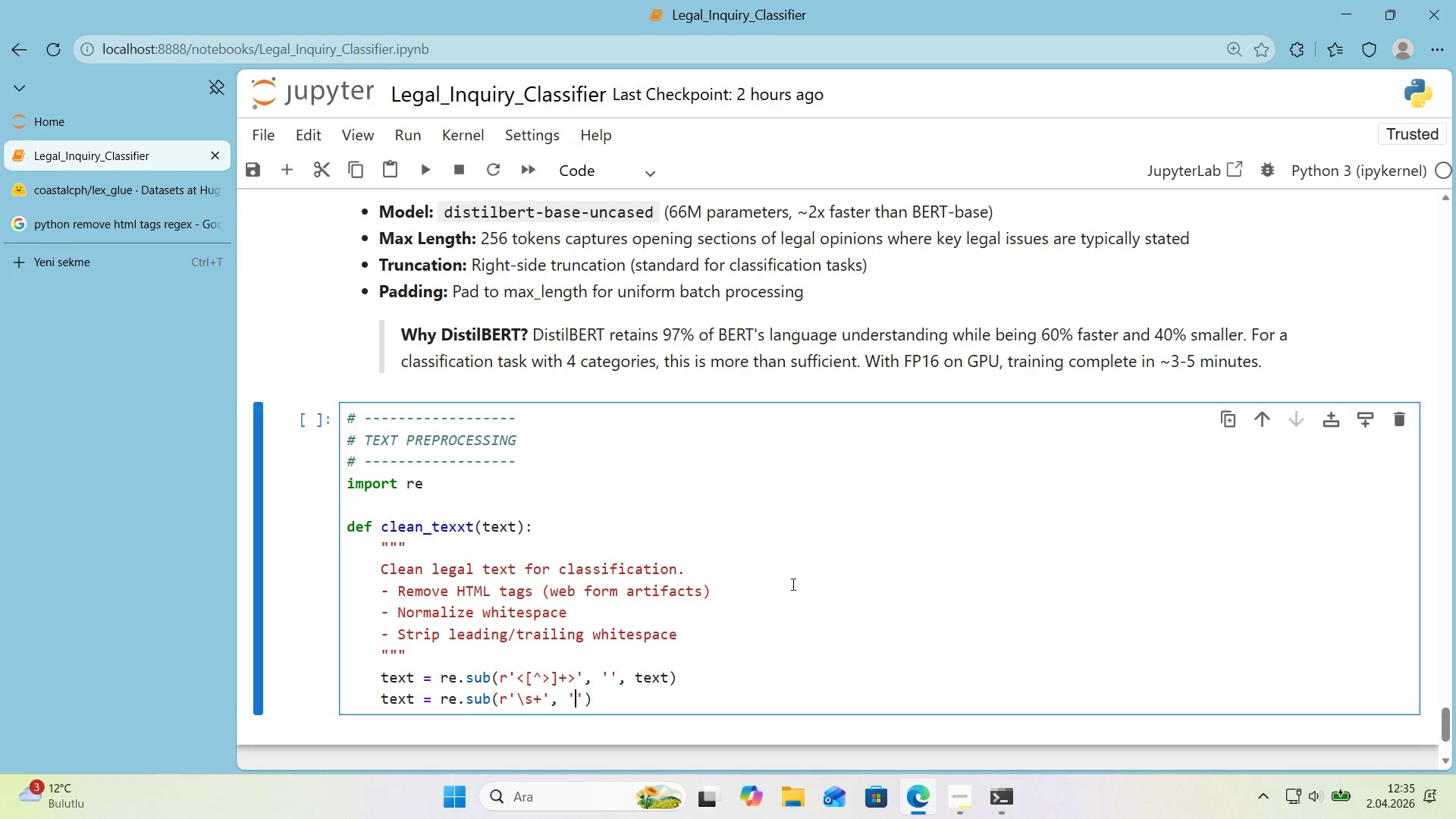 
key(ArrowLeft)
 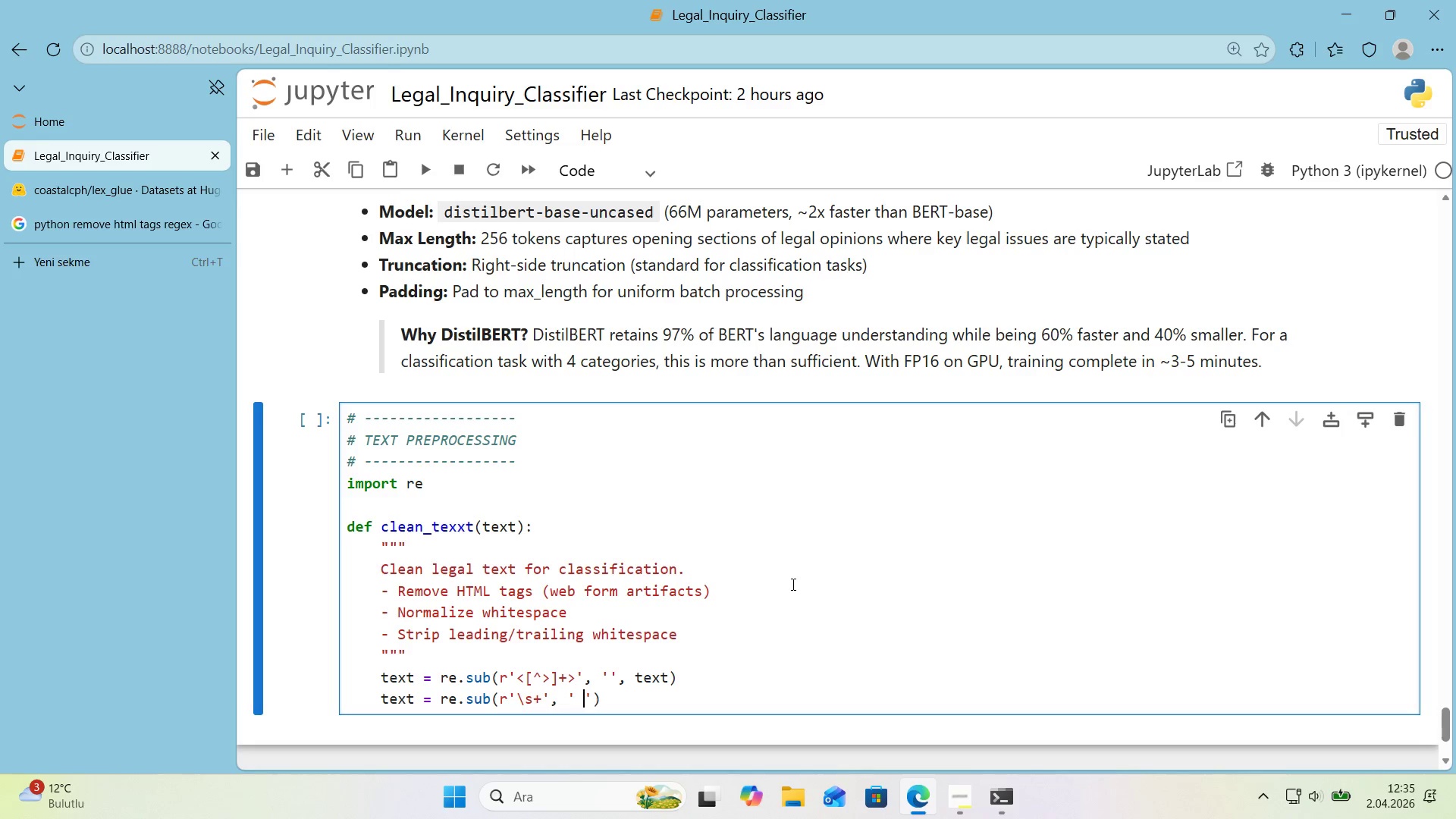 
key(Space)
 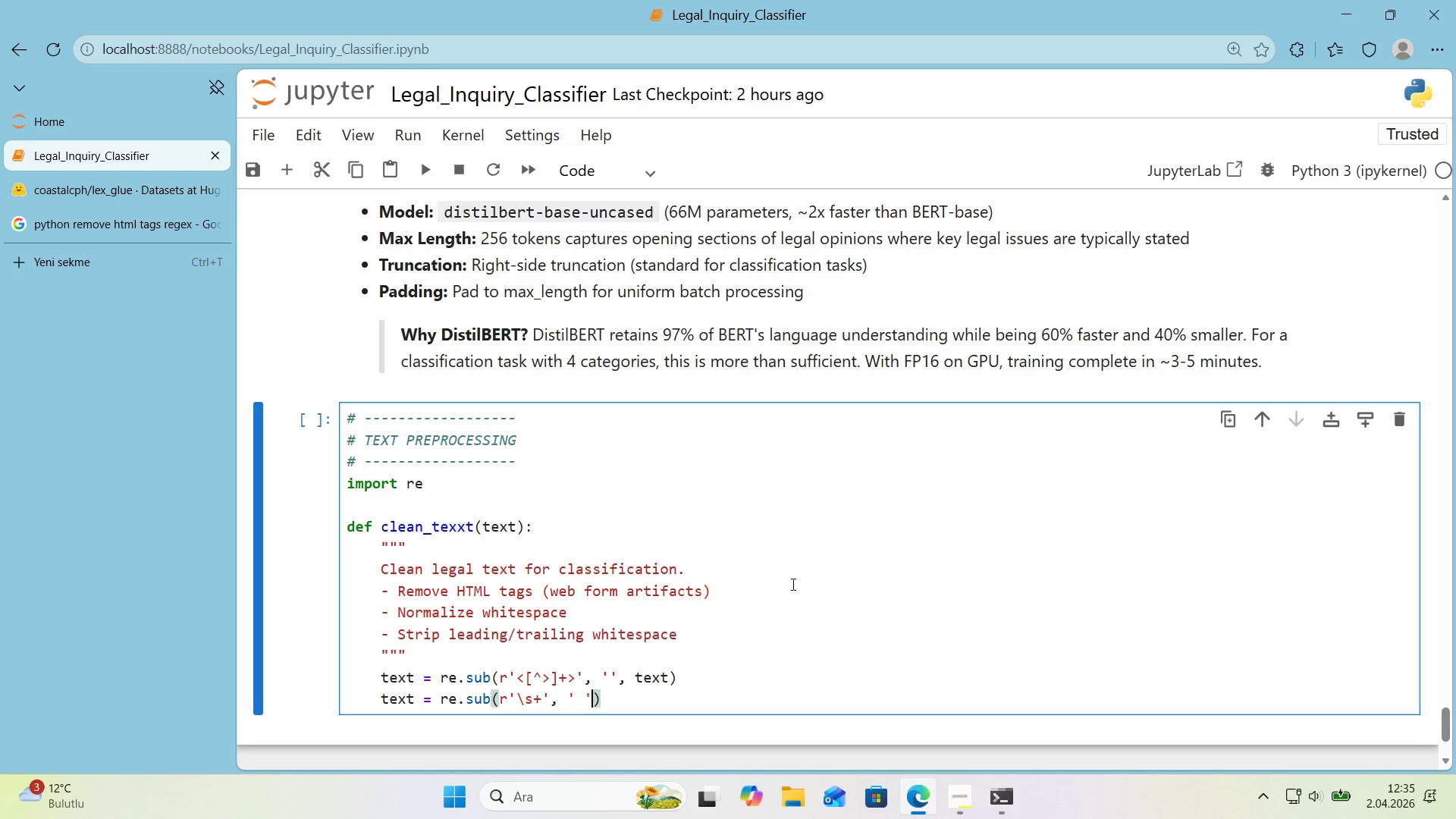 
key(ArrowRight)
 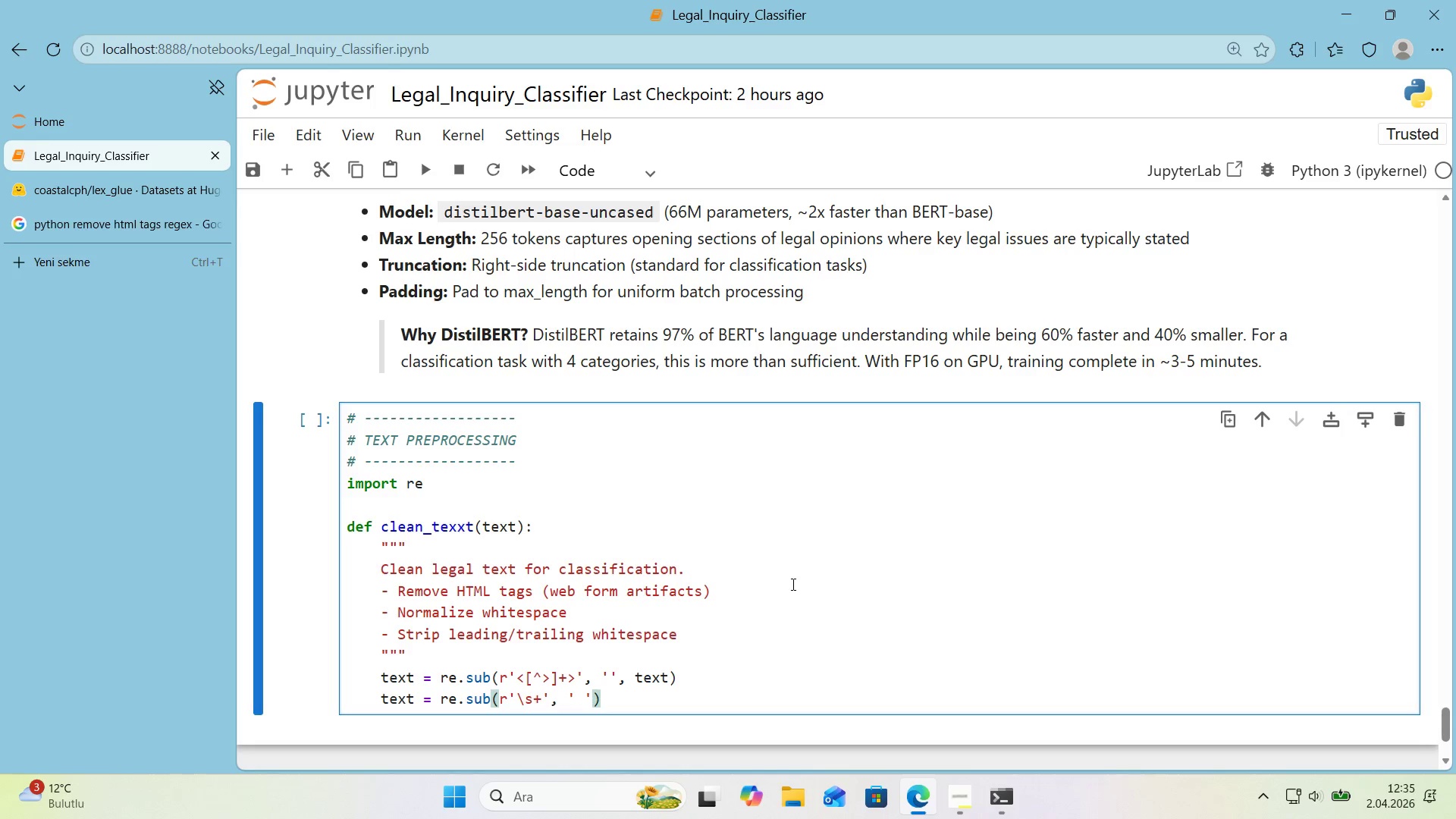 
type(, text)
 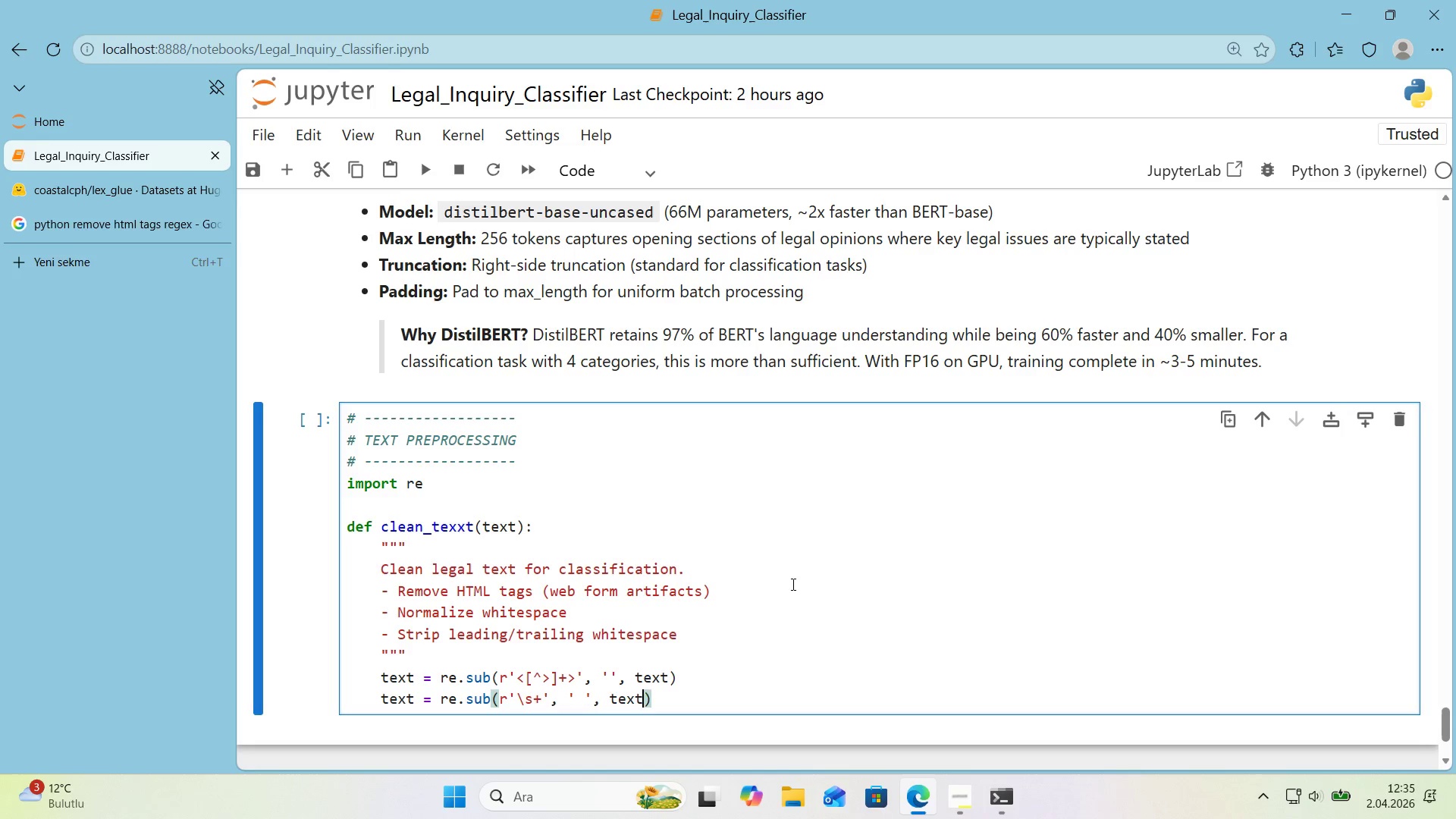 
key(ArrowRight)
 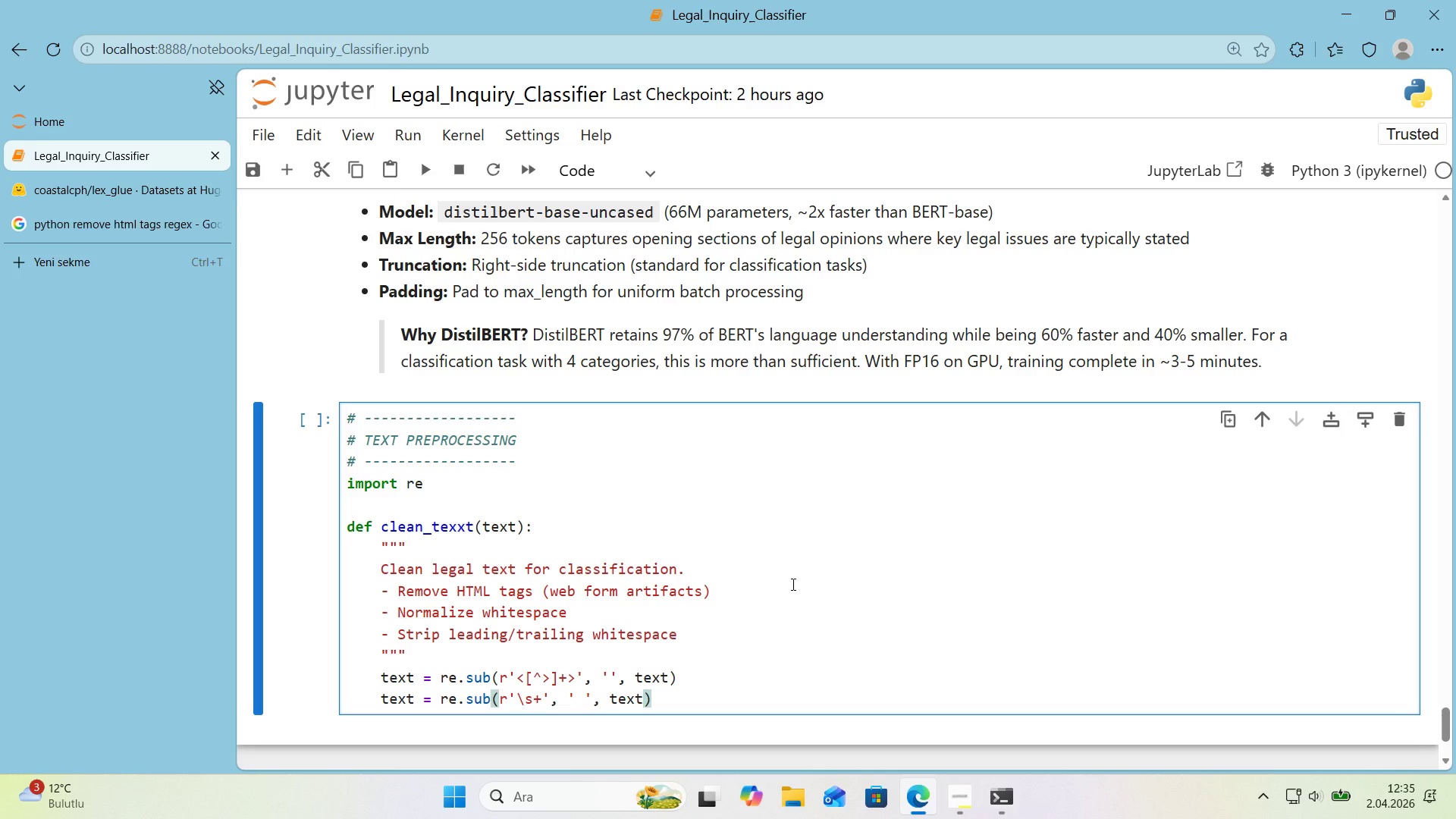 
key(Enter)
 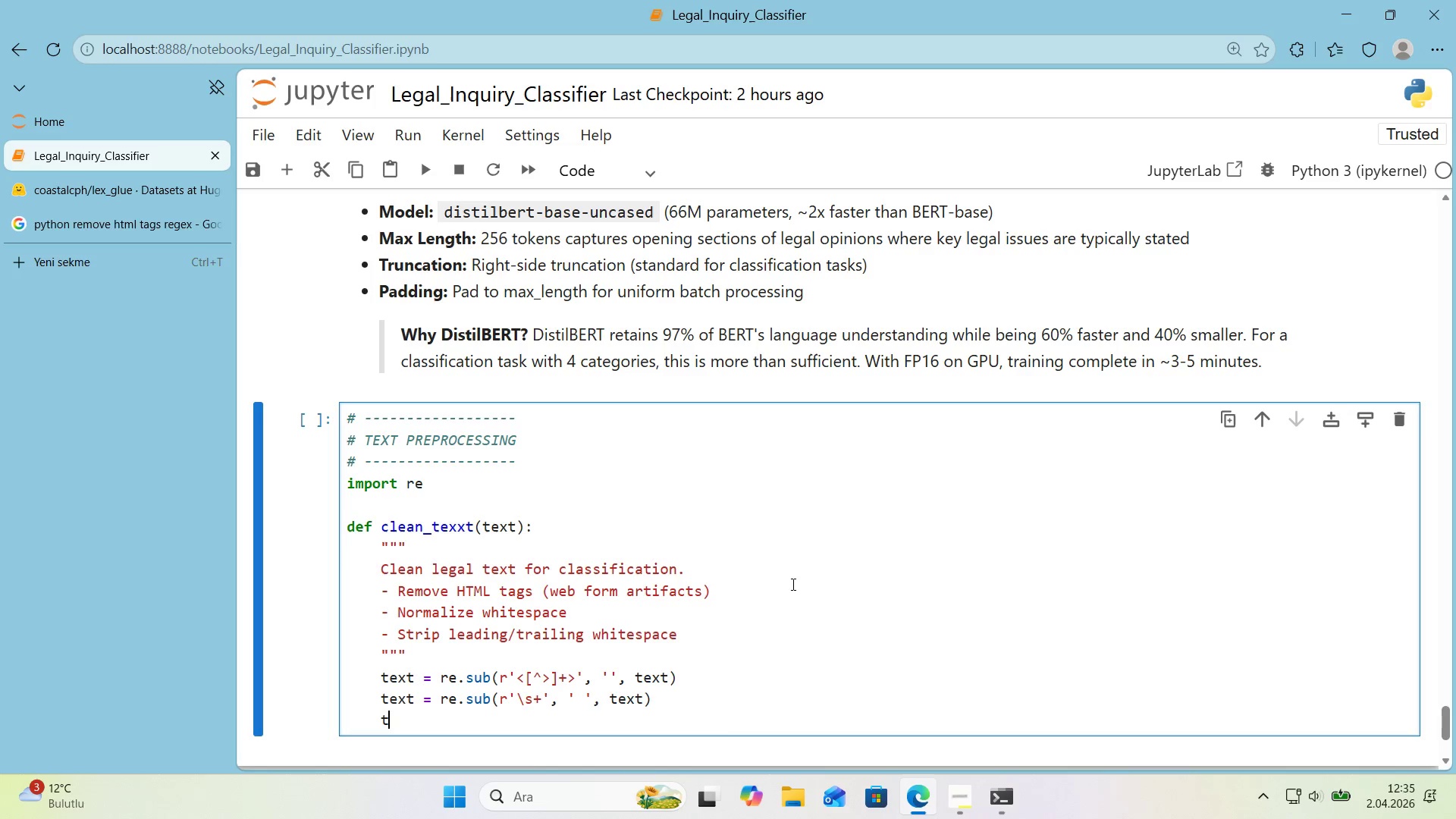 
type(text ) text.str'p*()
 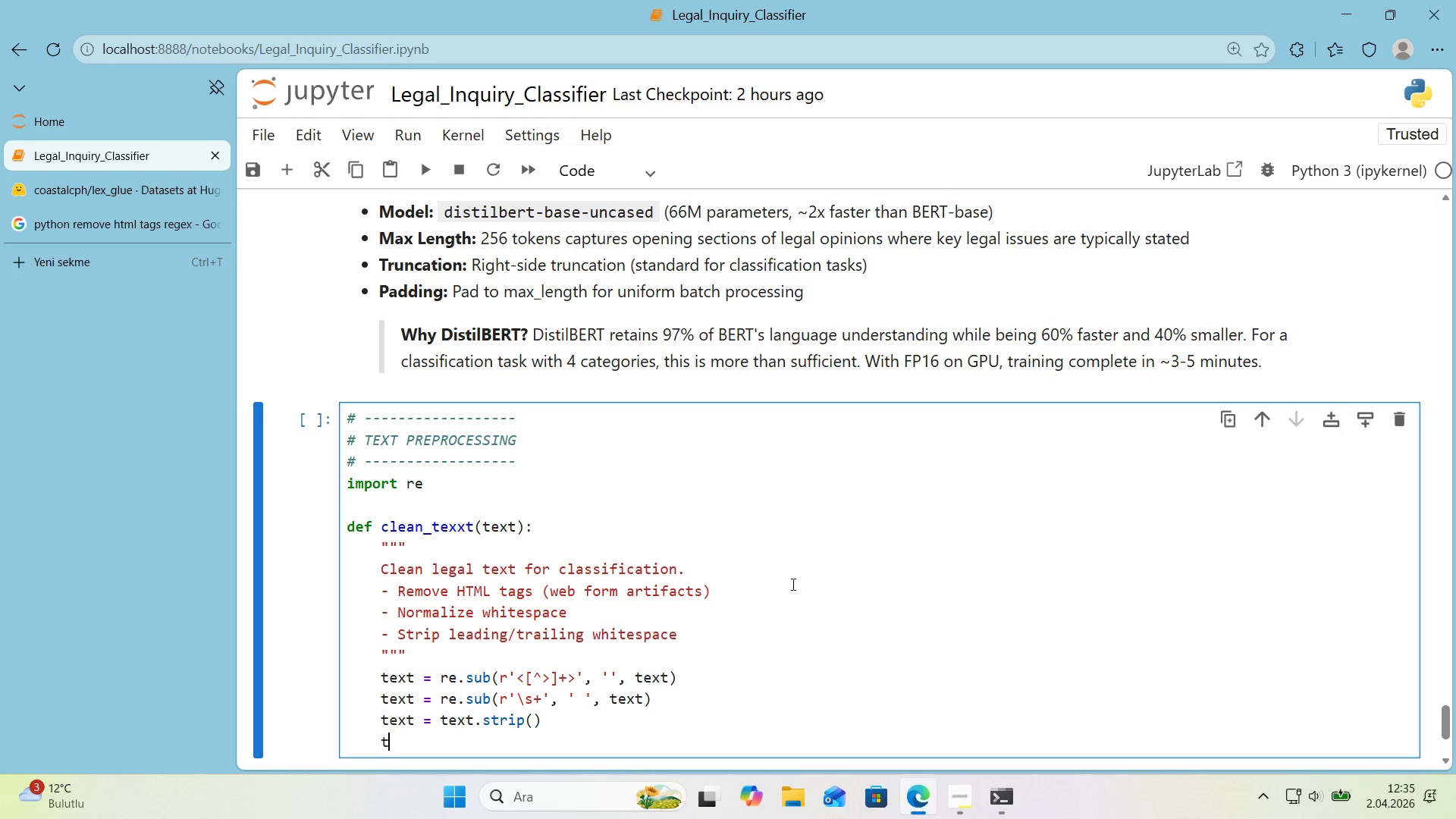 
 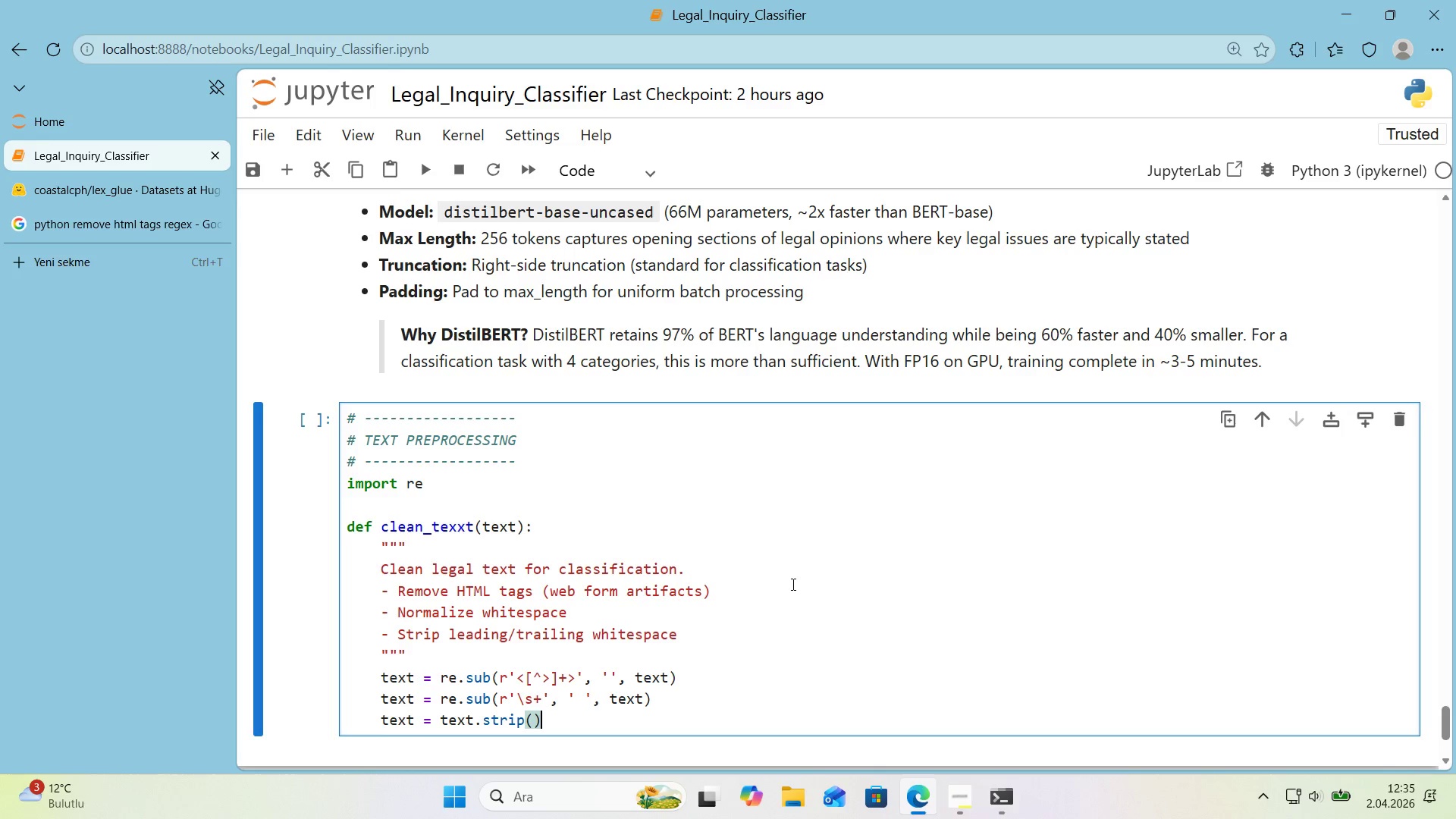 
key(Enter)
 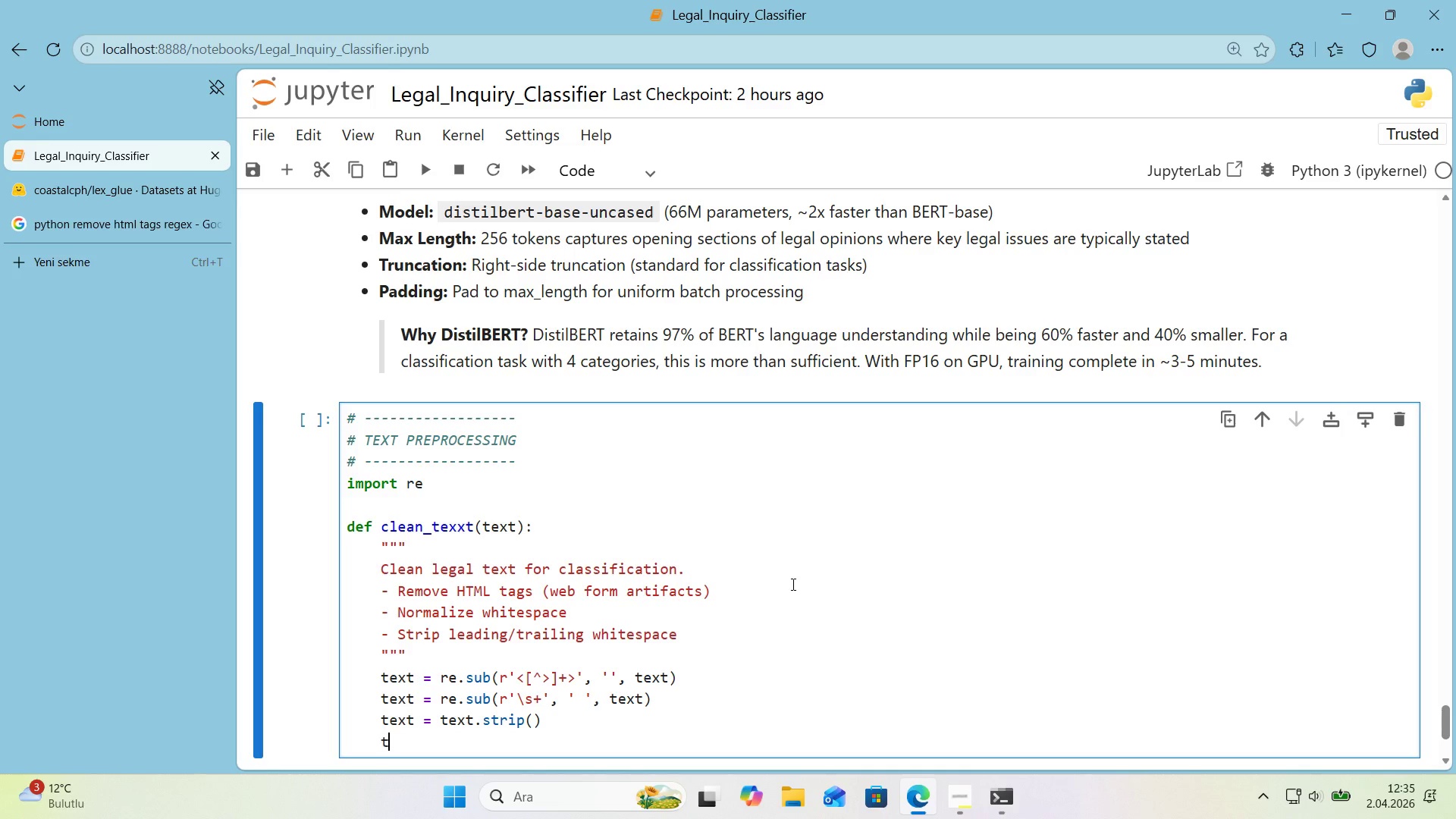 
type(te)
key(Backspace)
key(Backspace)
type(return text)
 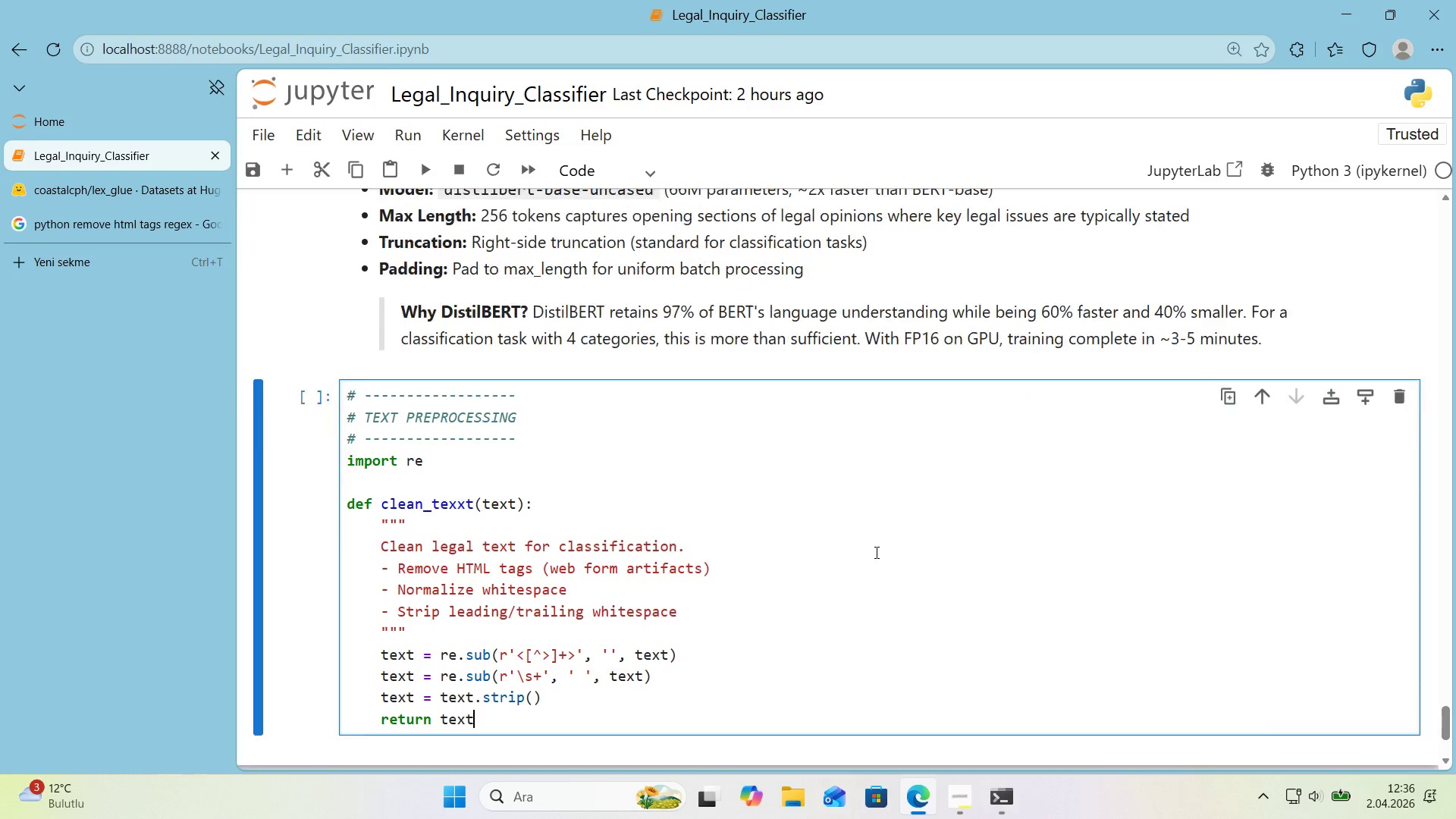 
scroll: coordinate [875, 552], scroll_direction: down, amount: 1.0
 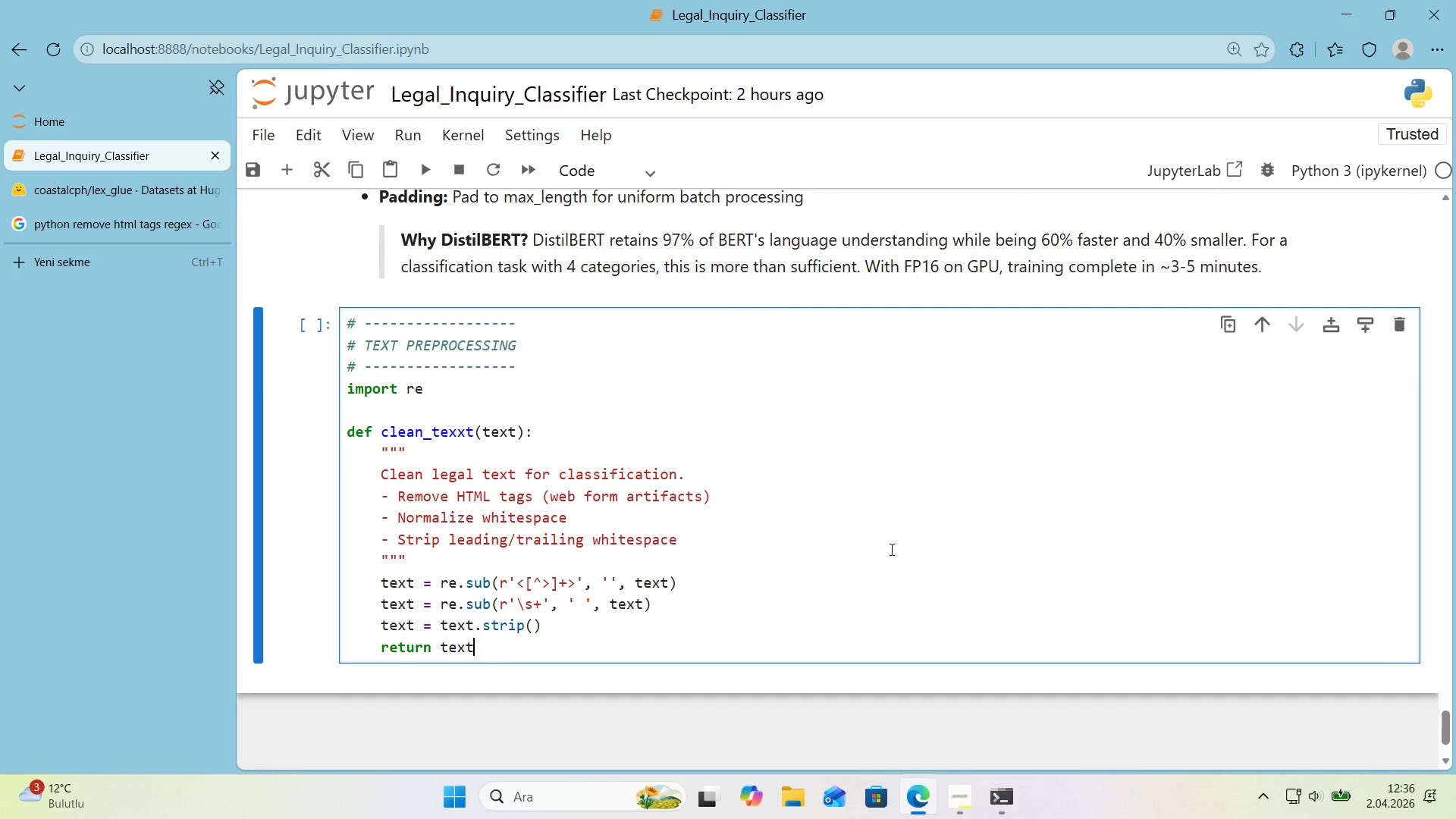 
key(Enter)
 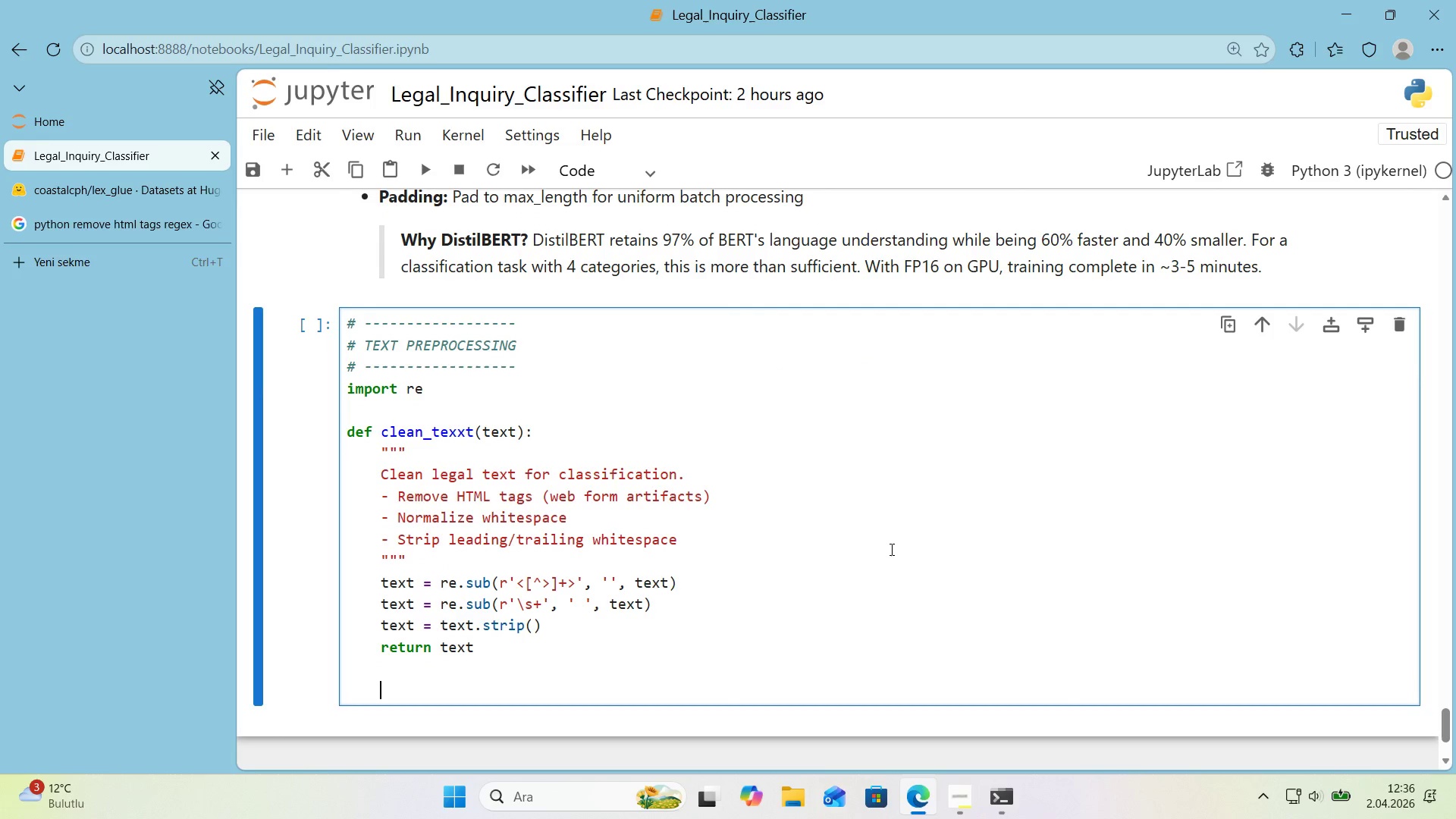 
key(Enter)
 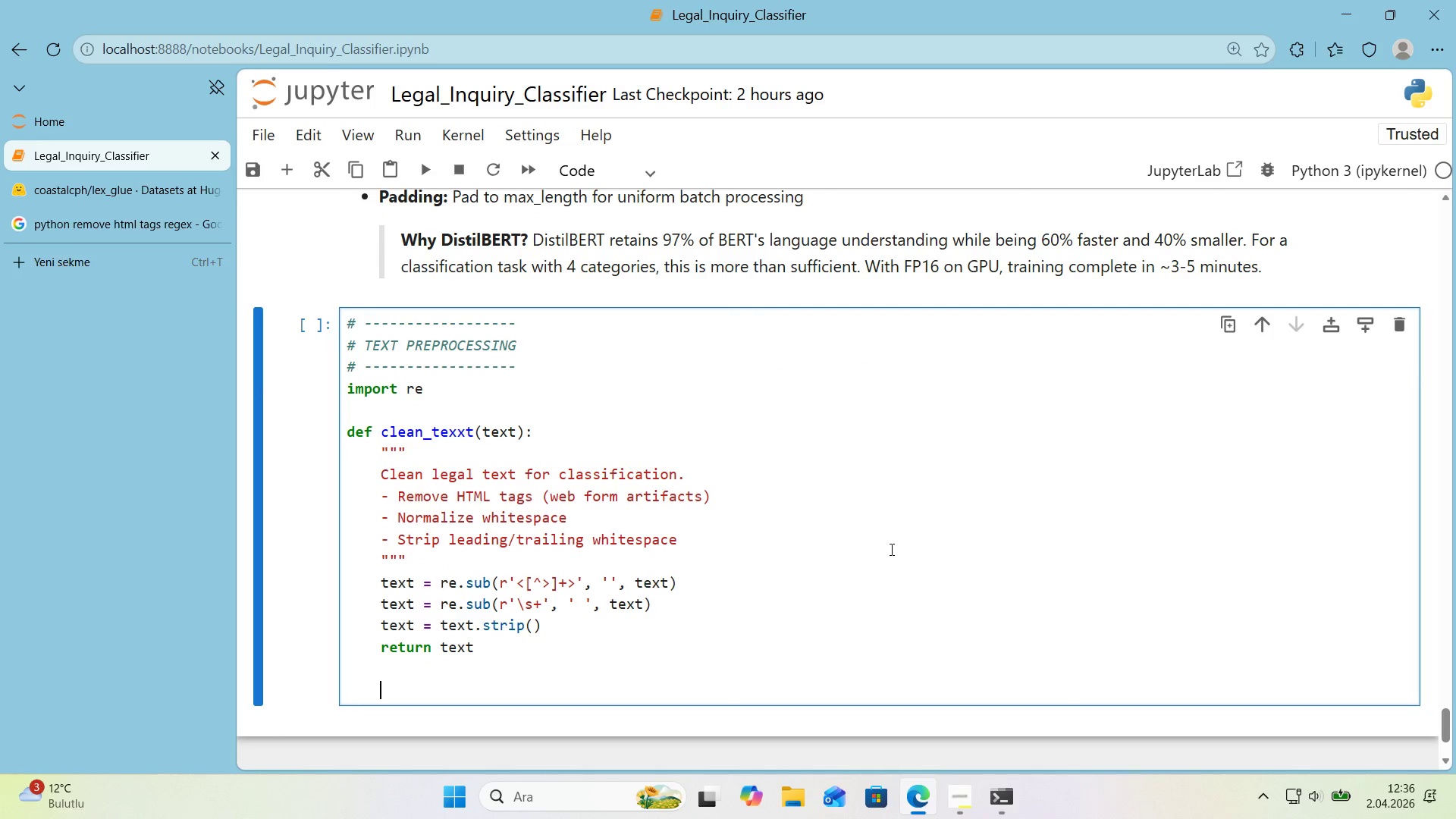 
key(Backspace)
 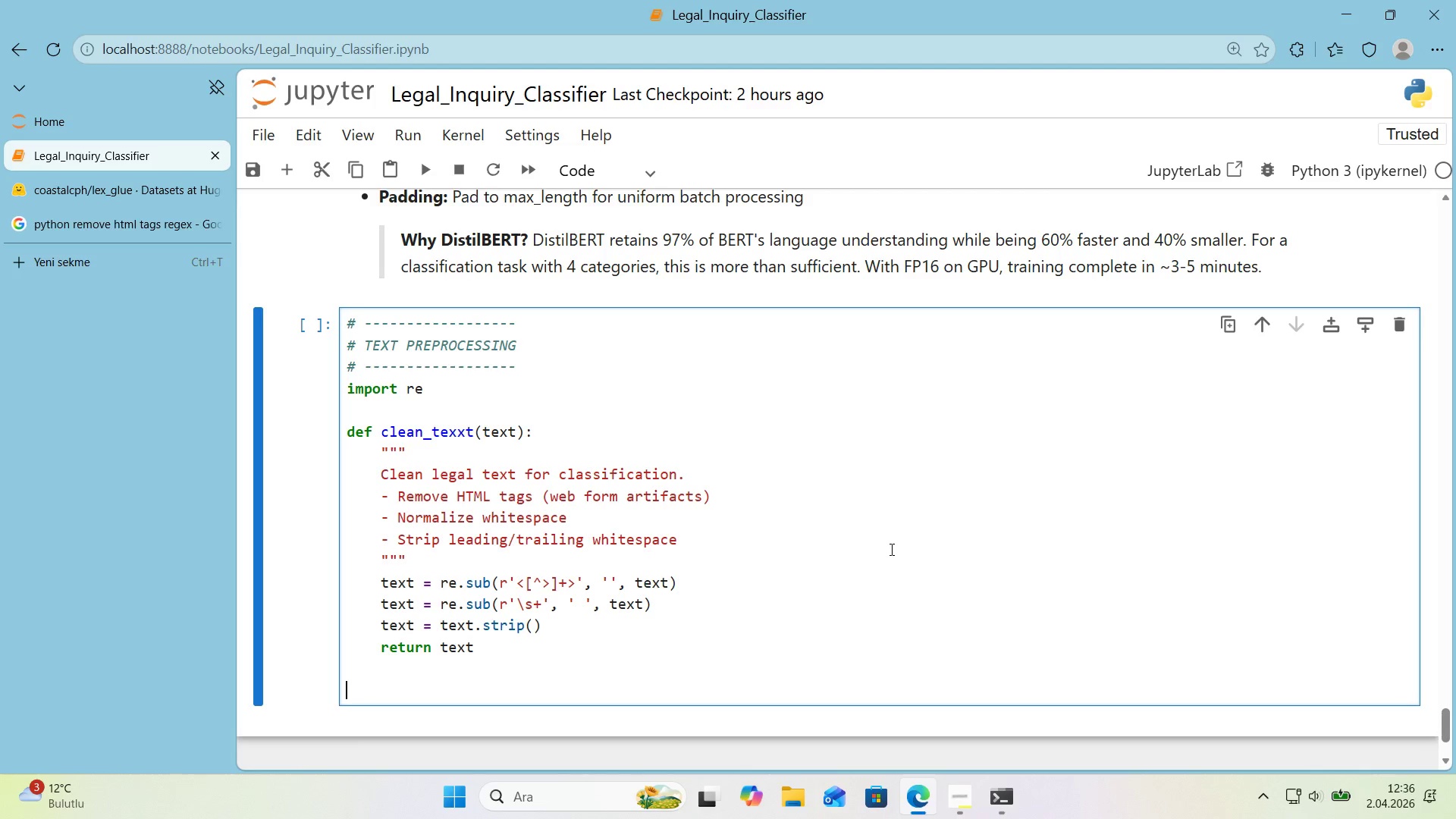 
key(Alt+Control+3)
 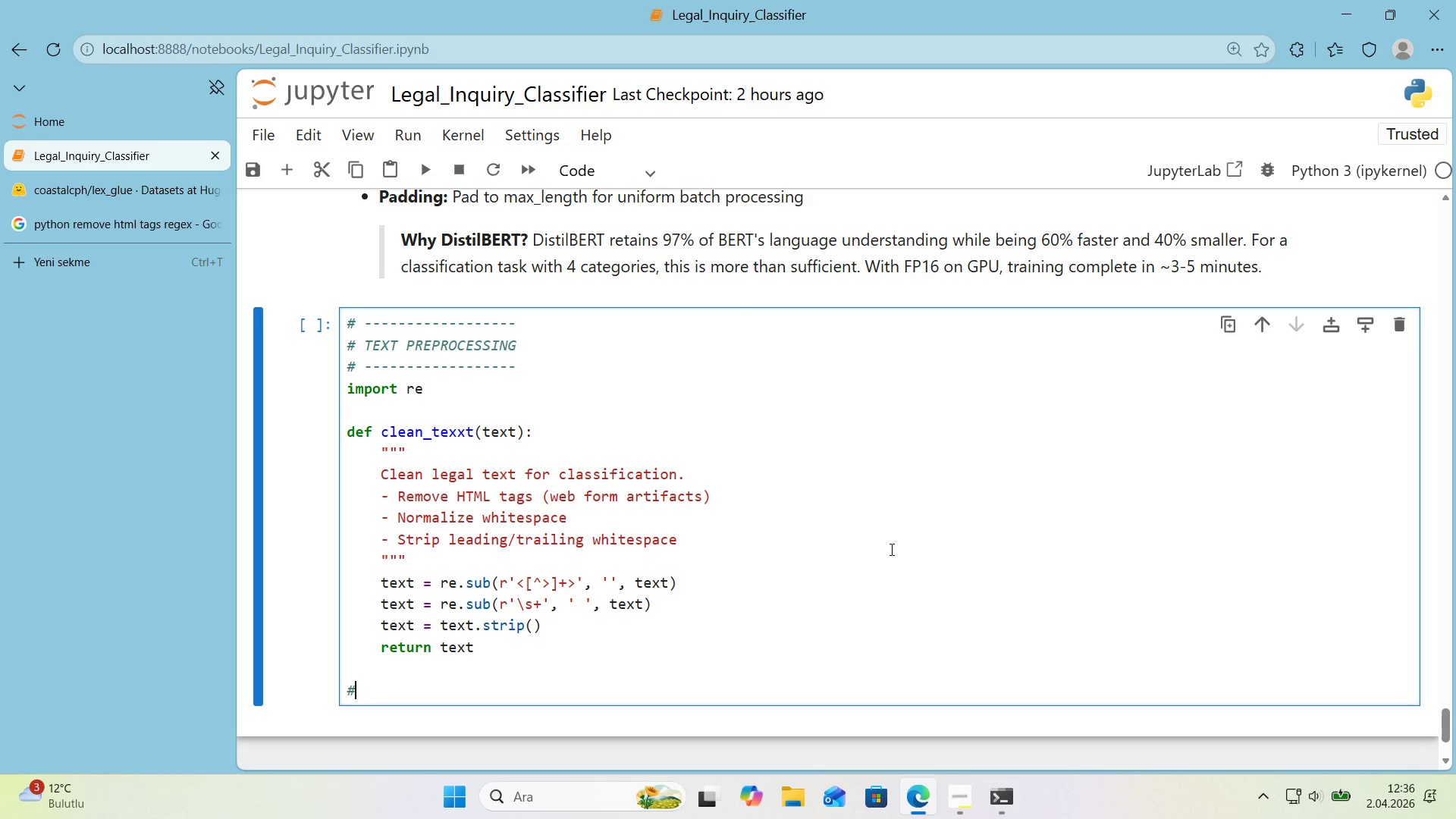 
type( Apply clean'ng)
 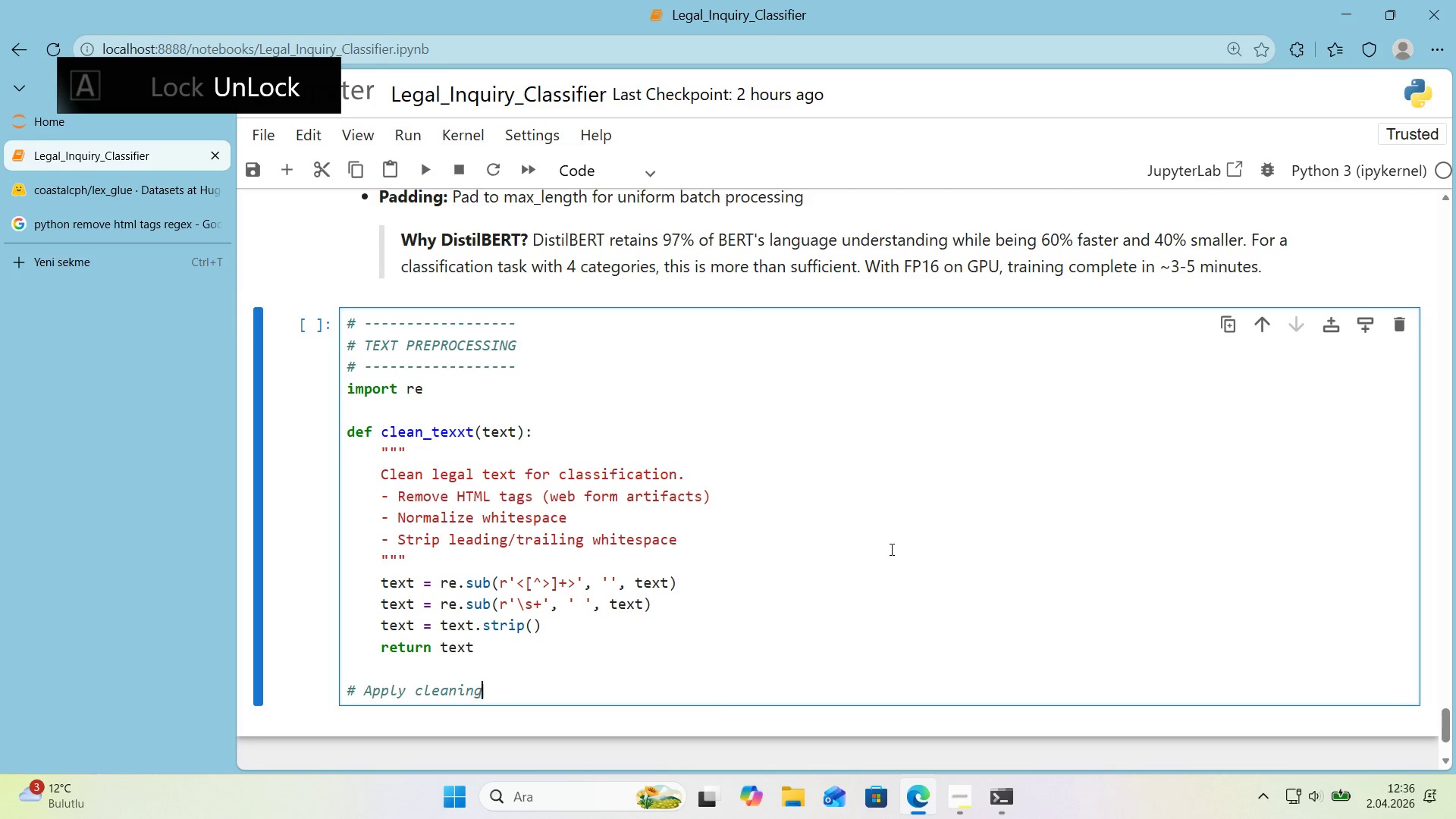 
key(Enter)
 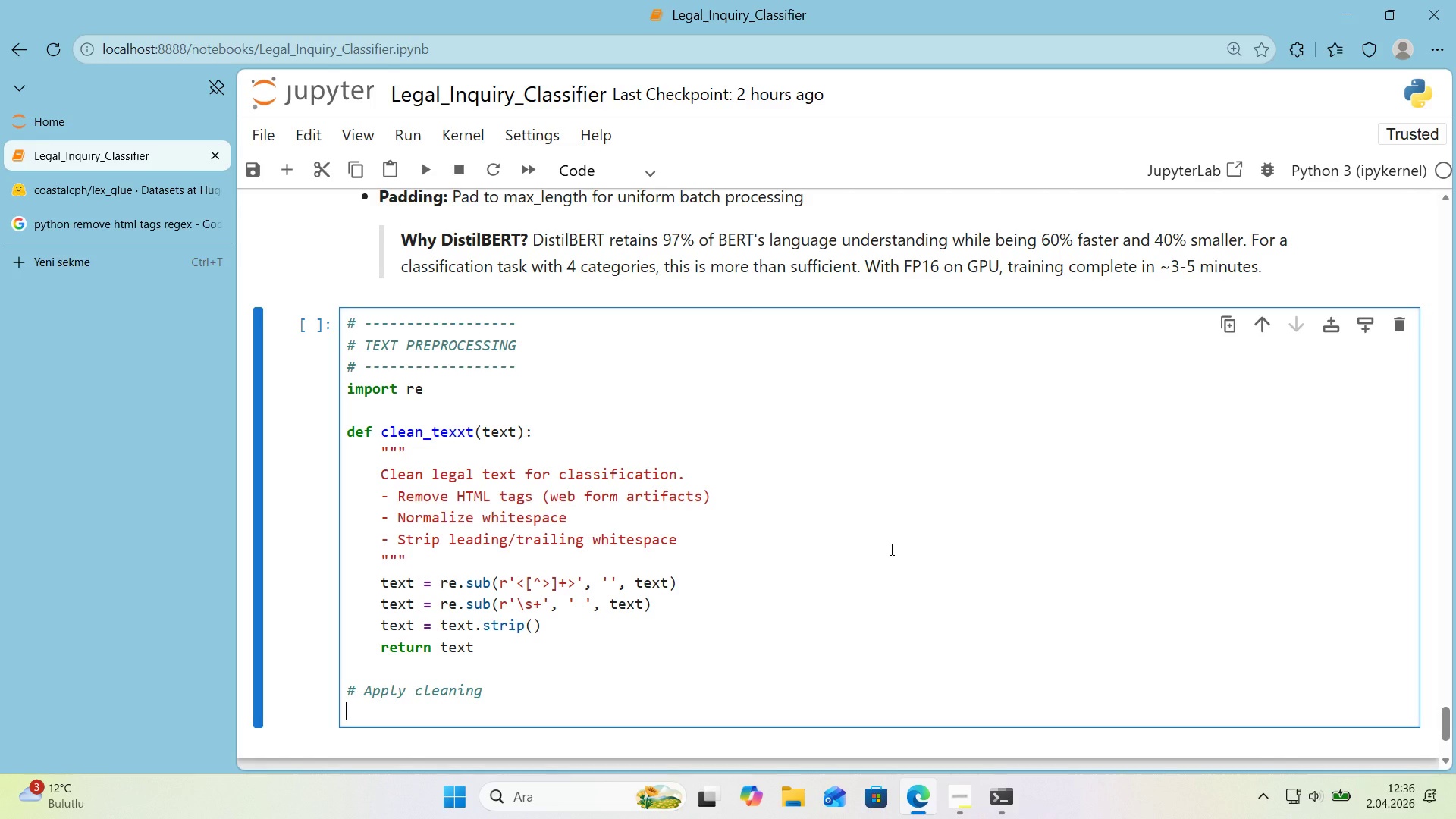 
wait(31.75)
 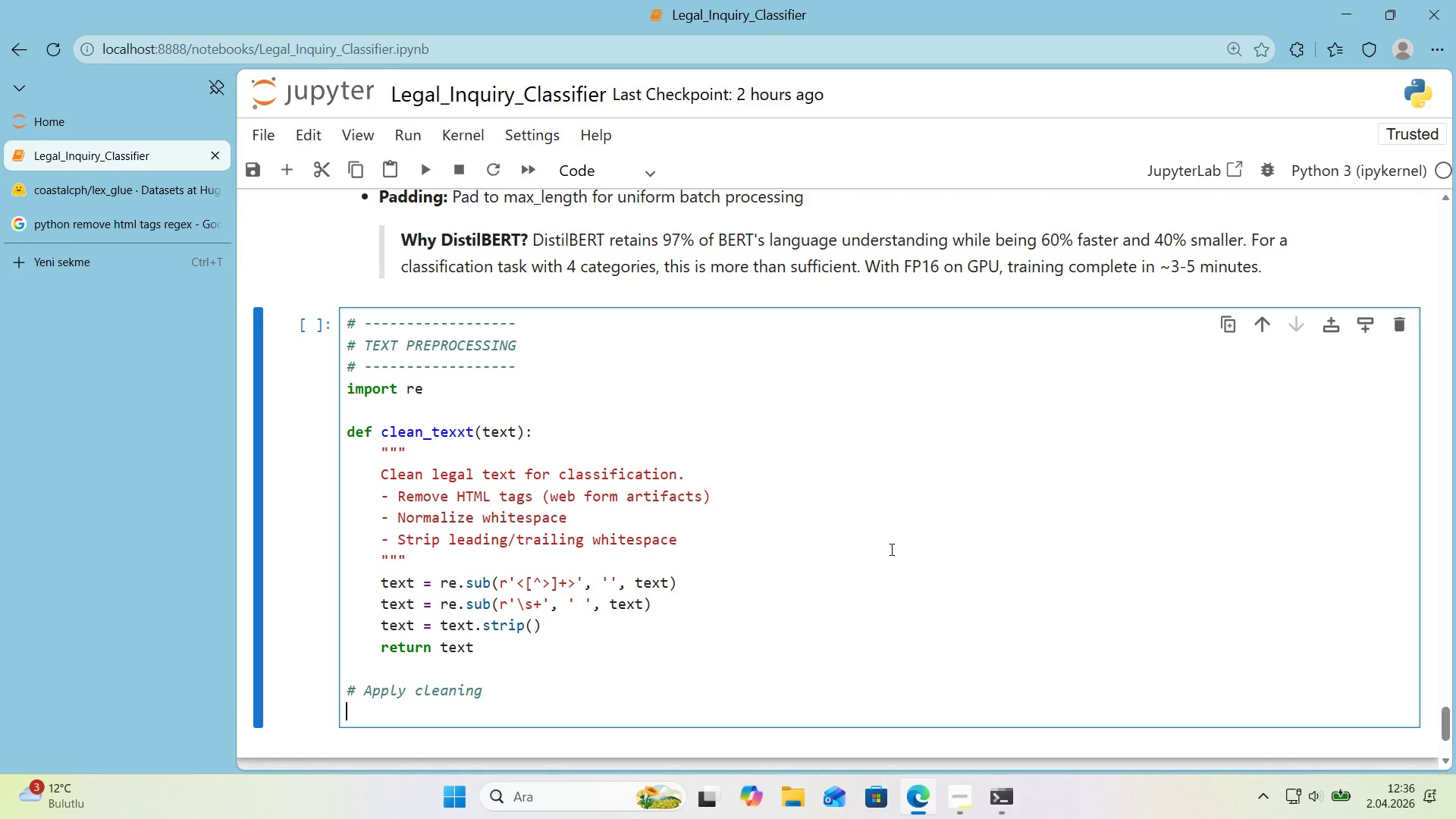 
type(def clean_example*()
 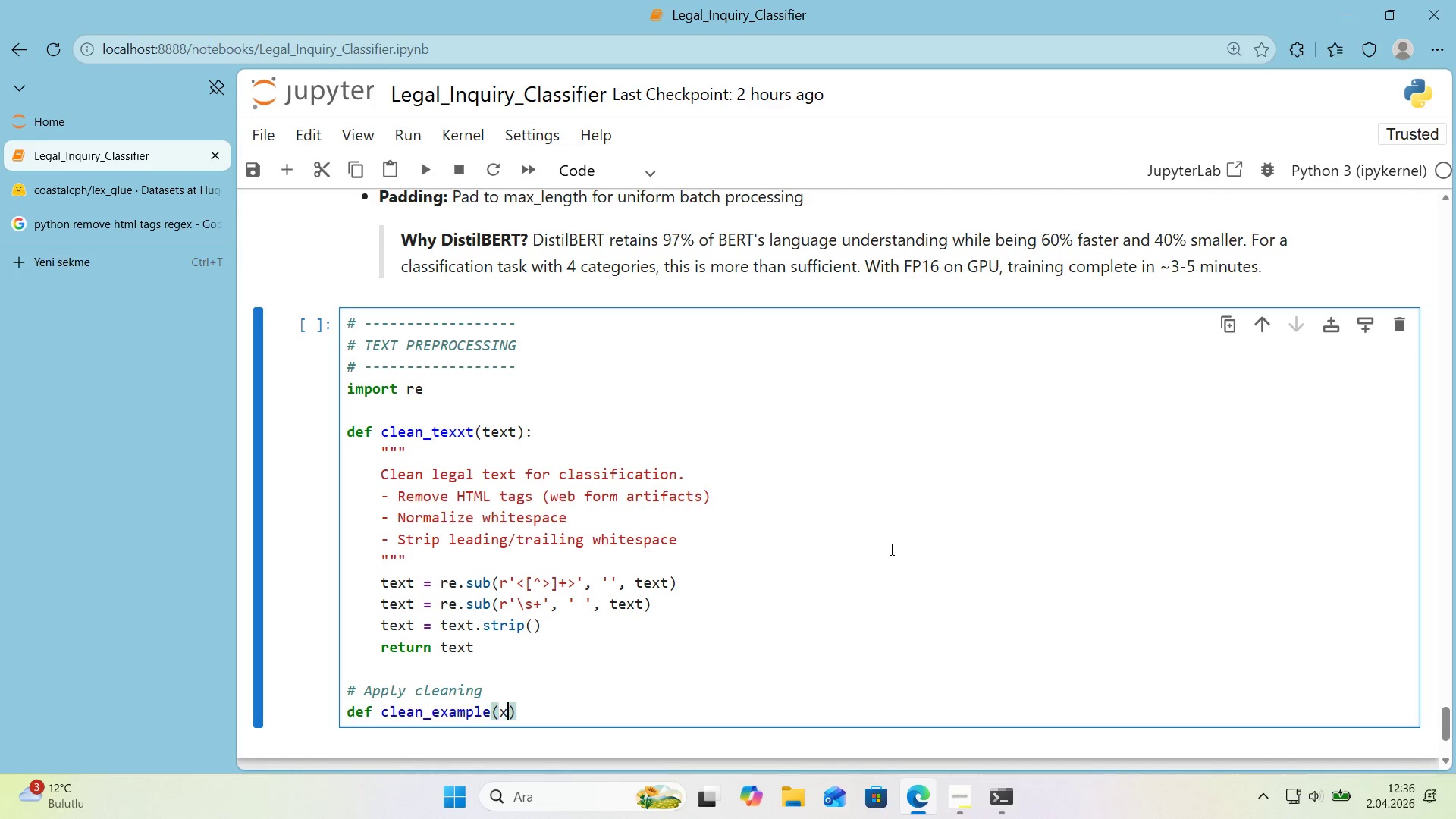 
 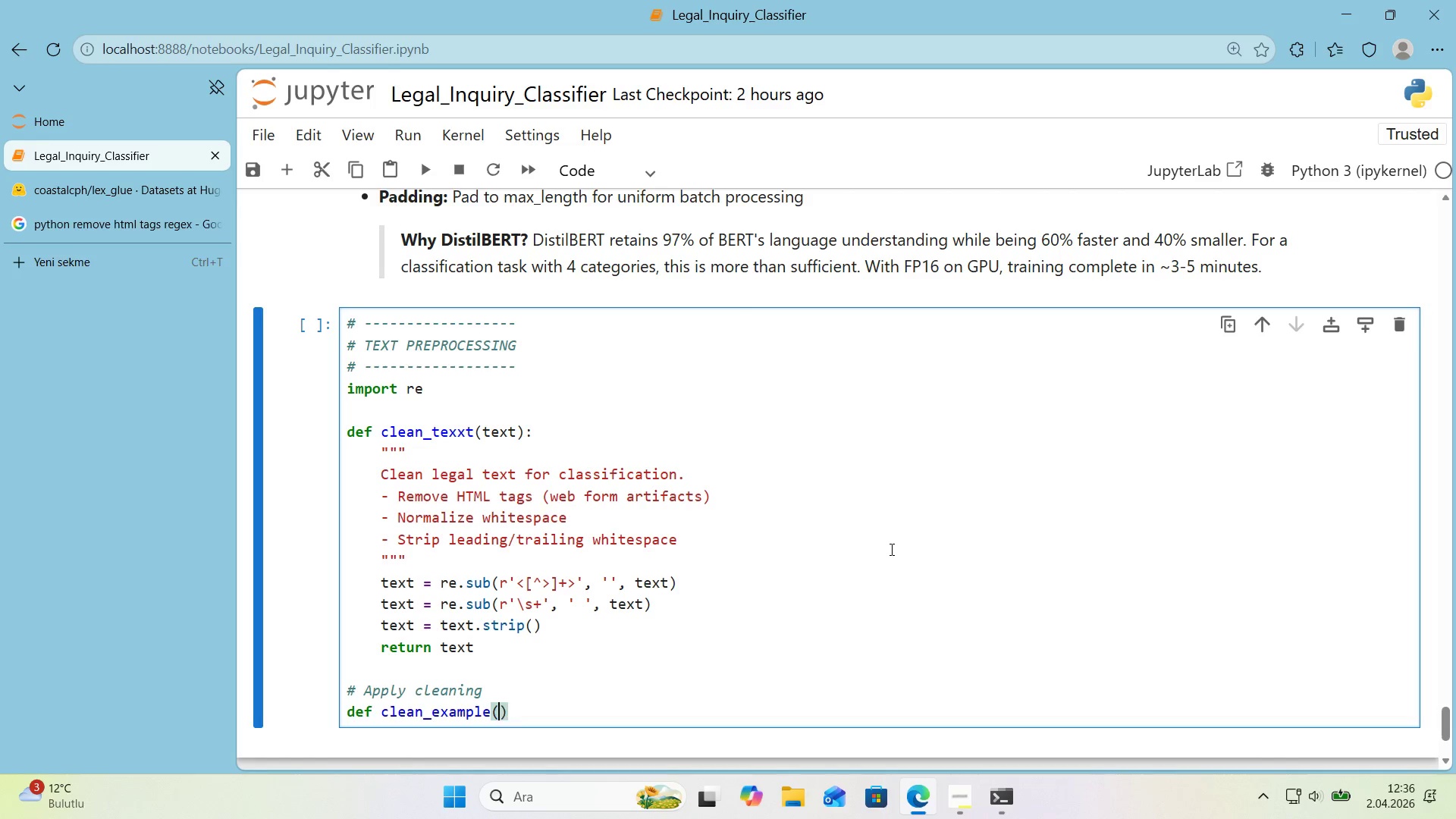 
key(ArrowLeft)
 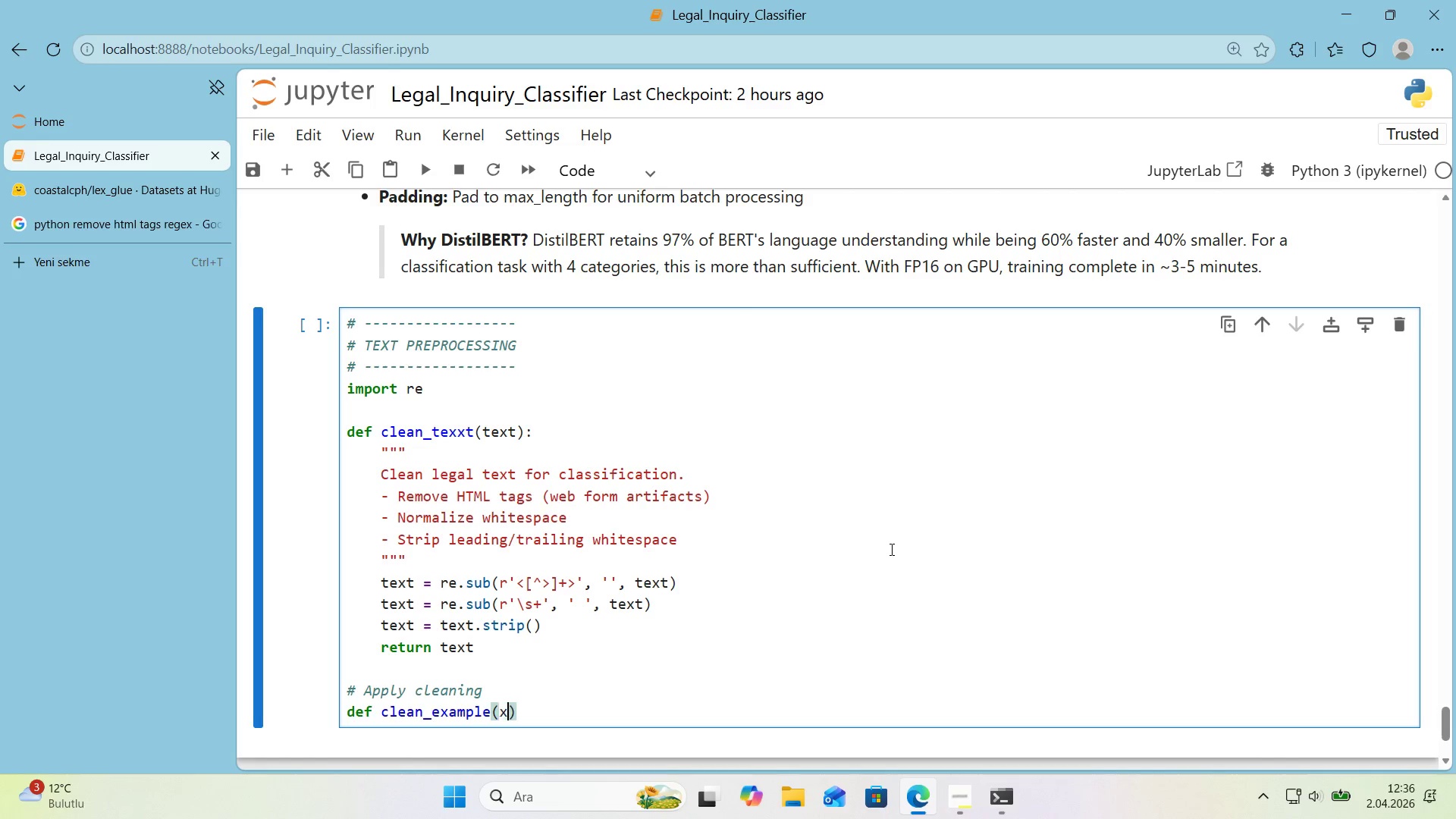 
type(x)
key(Backspace)
type(example)
 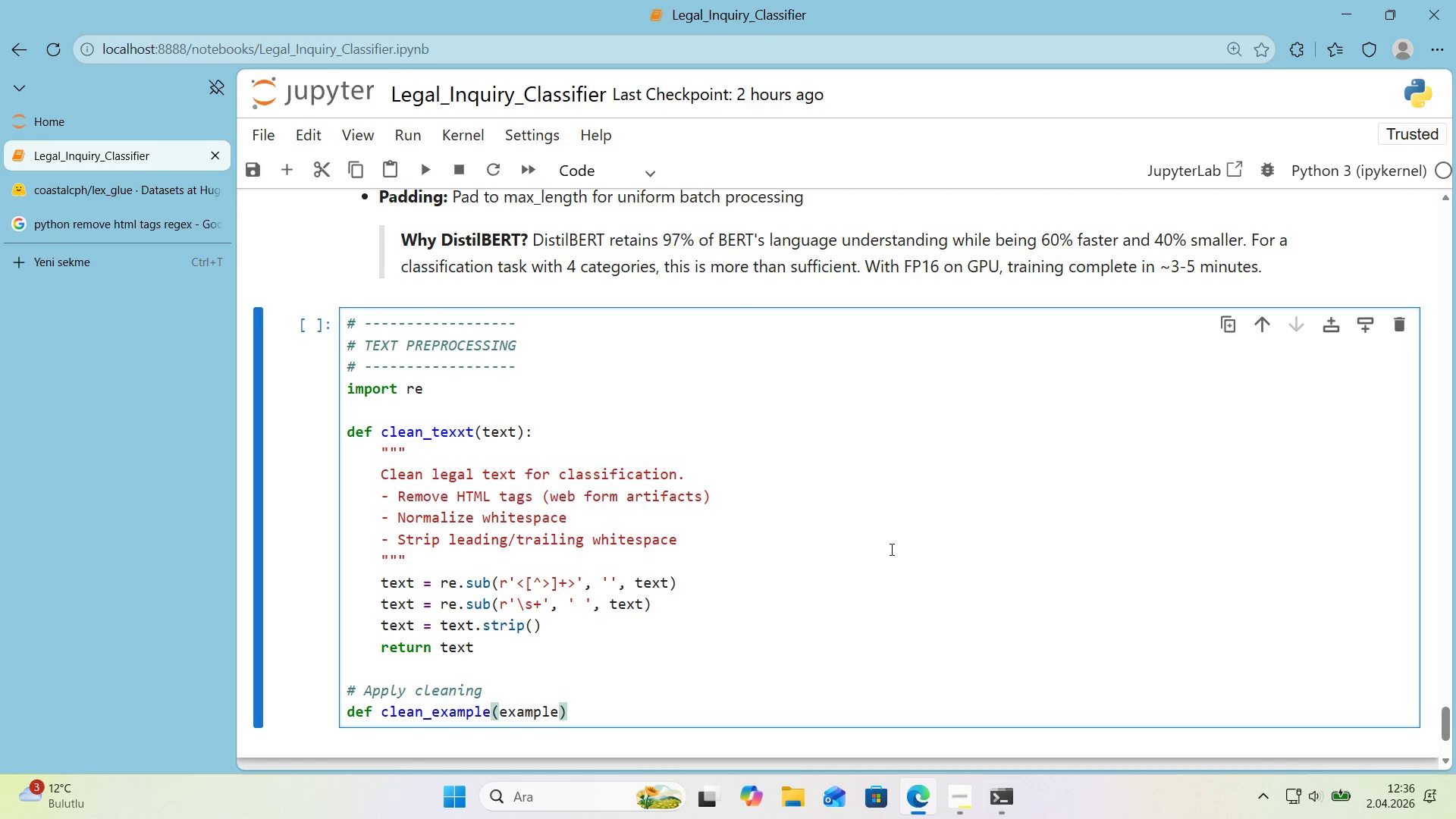 
key(ArrowRight)
 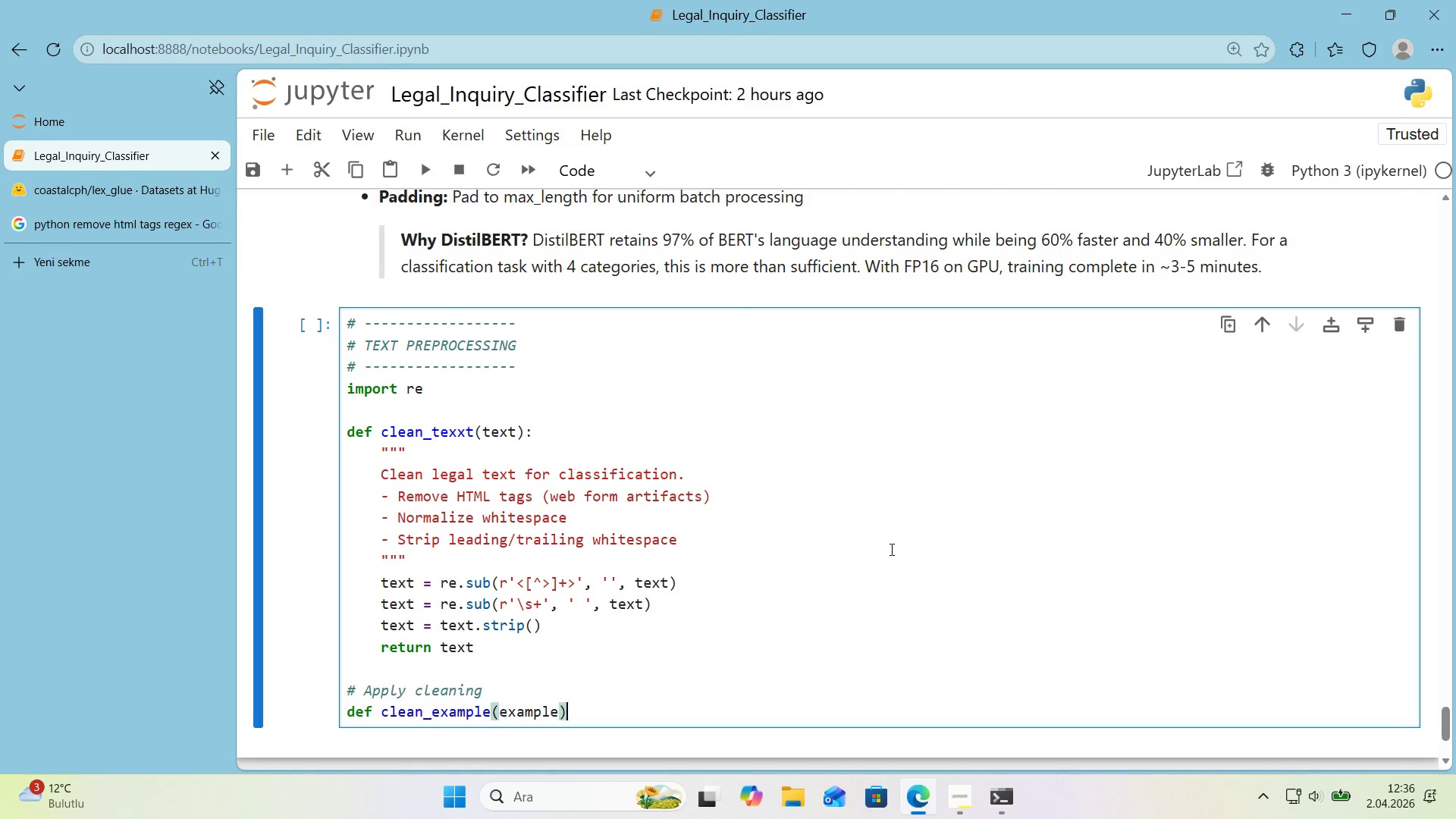 
key(Shift+ShiftRight)
 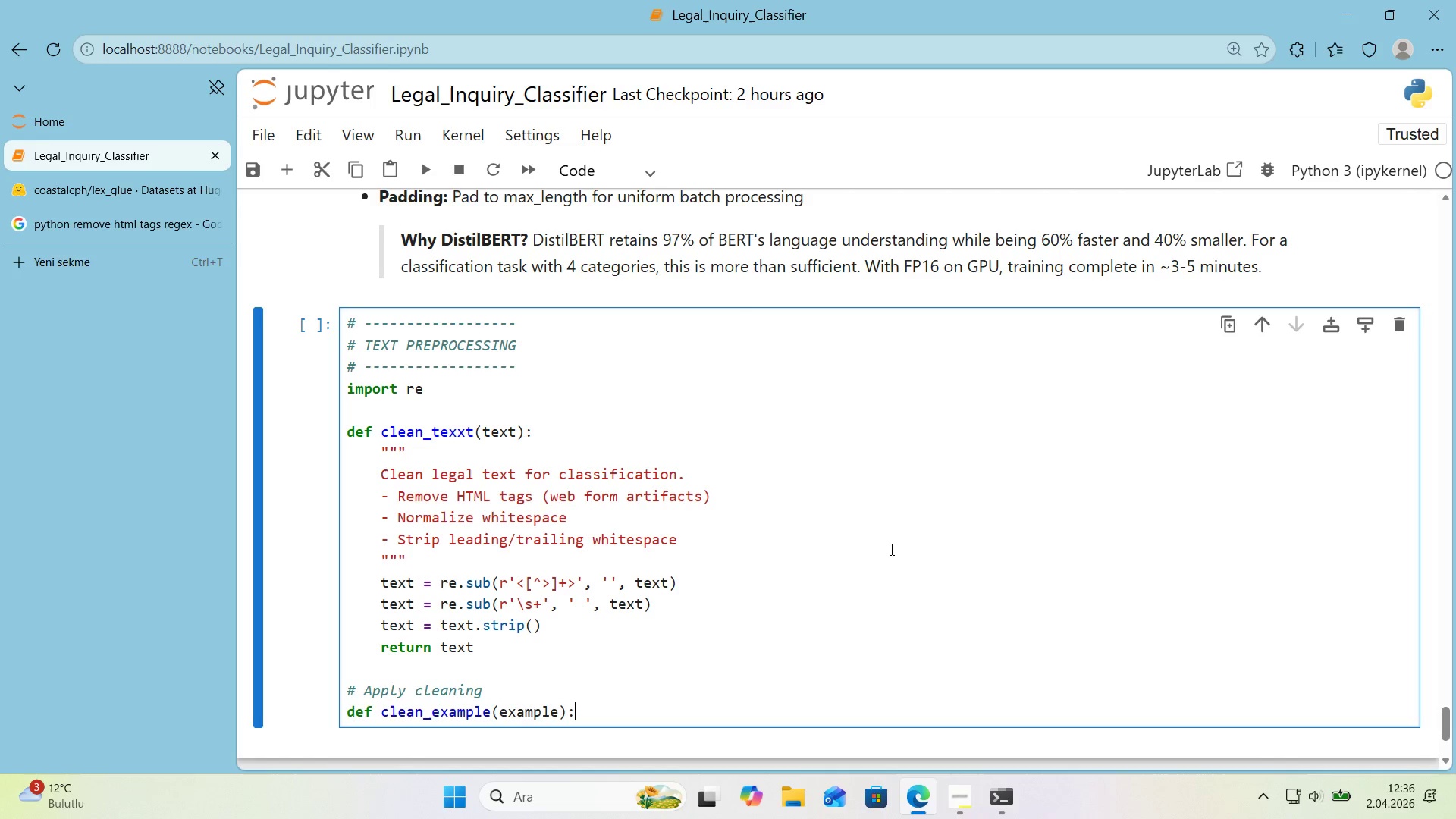 
key(Shift+Period)
 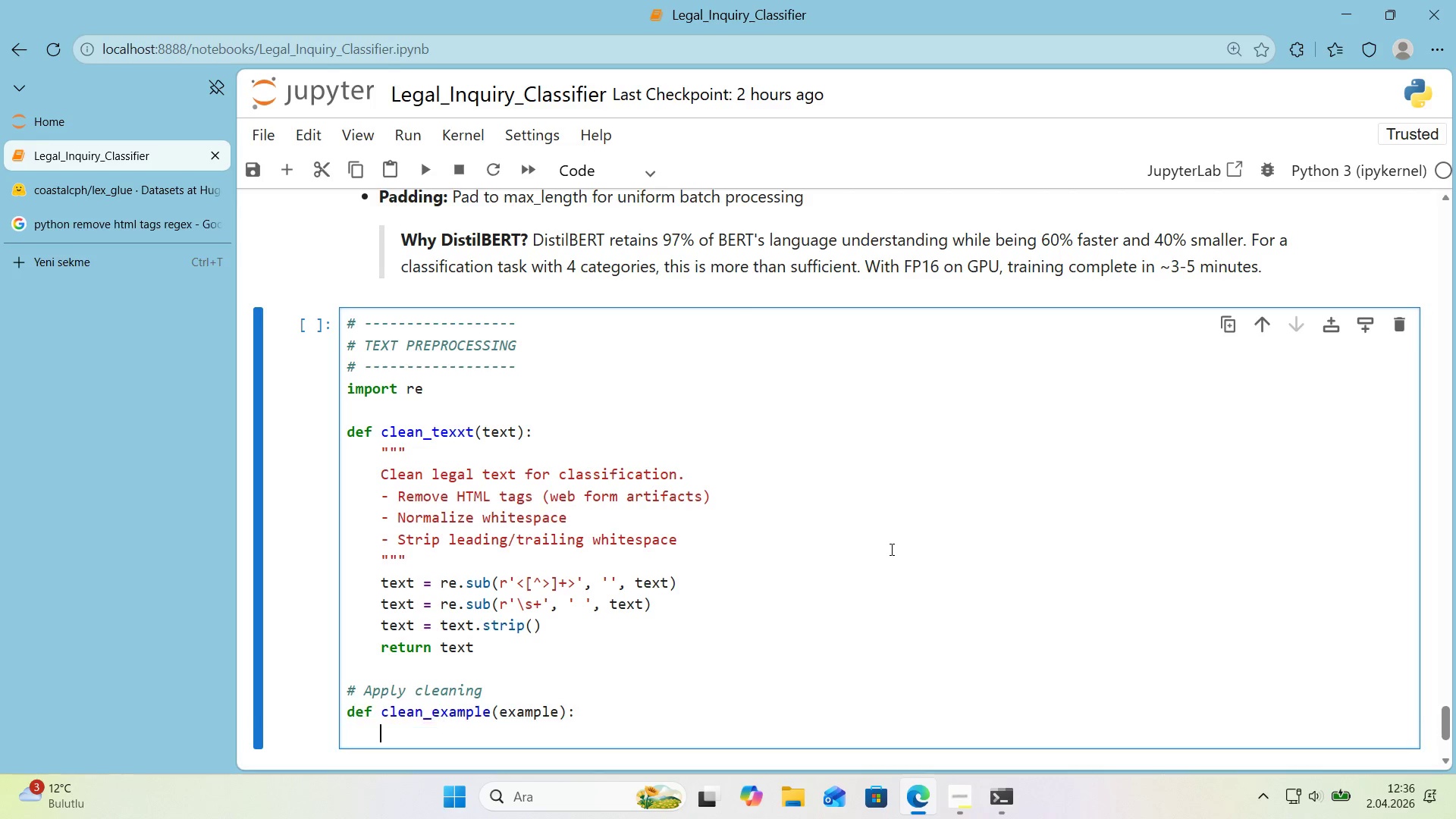 
key(Enter)
 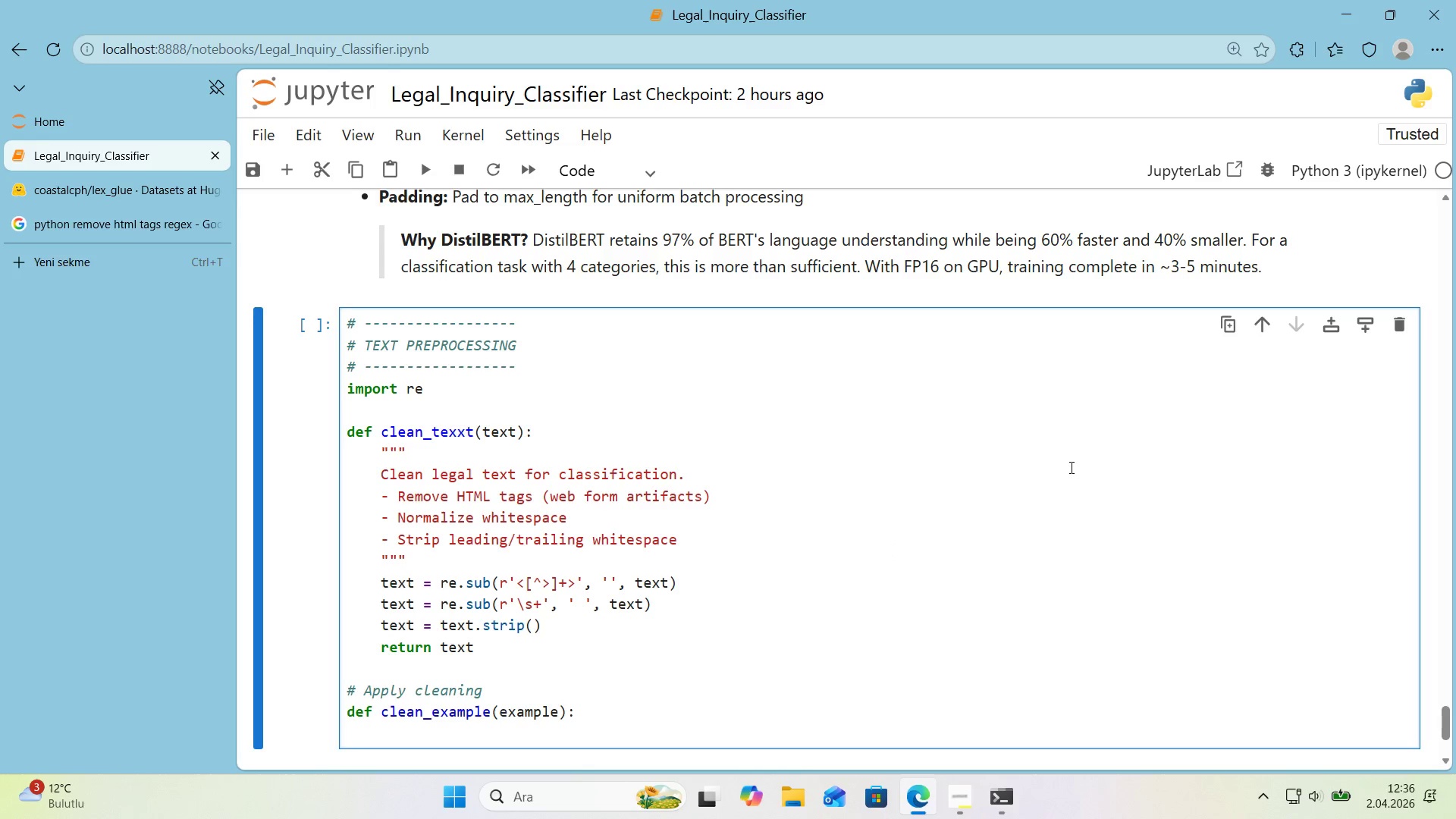 
scroll: coordinate [1075, 465], scroll_direction: down, amount: 1.0
 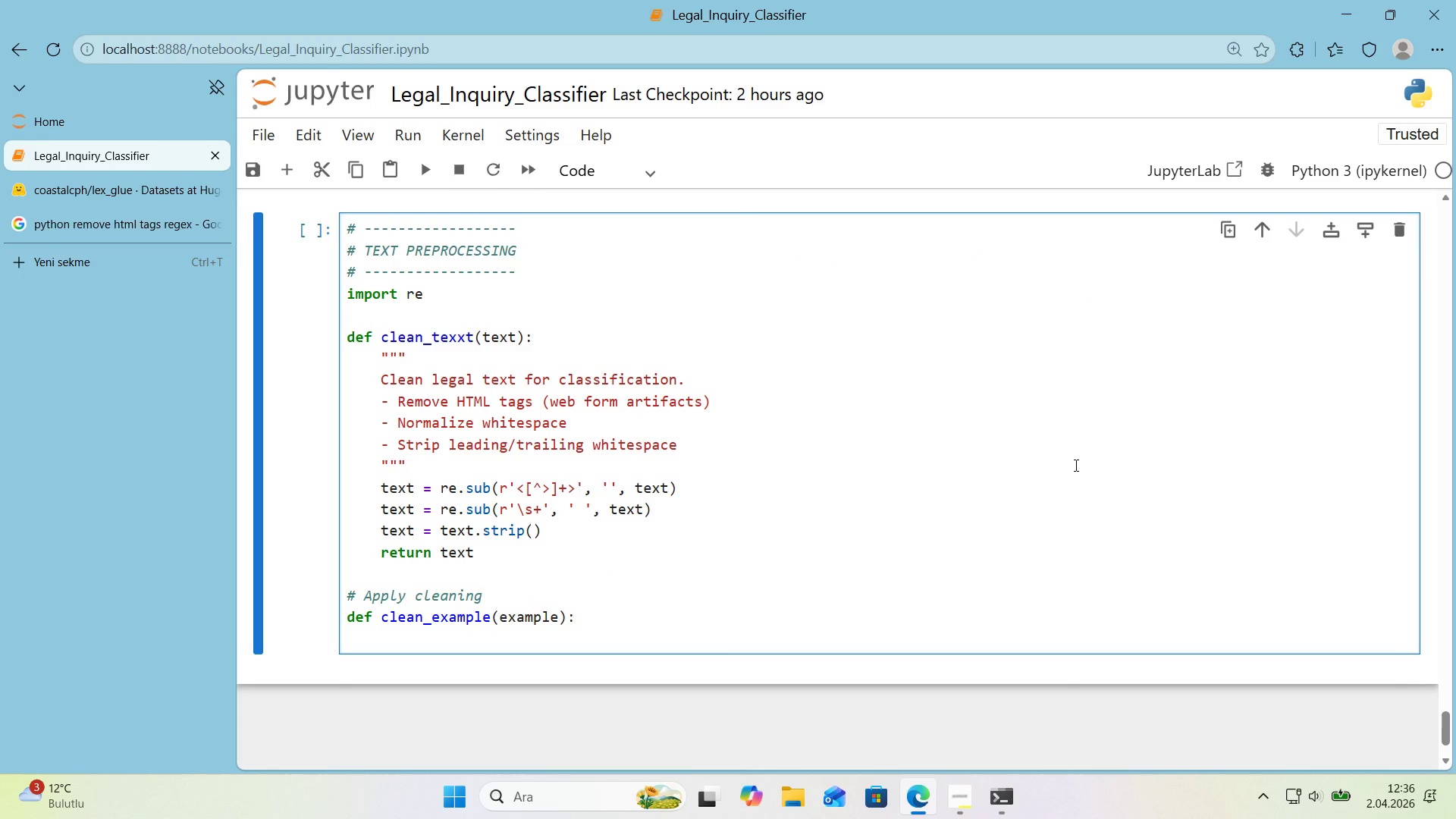 
type(example)
 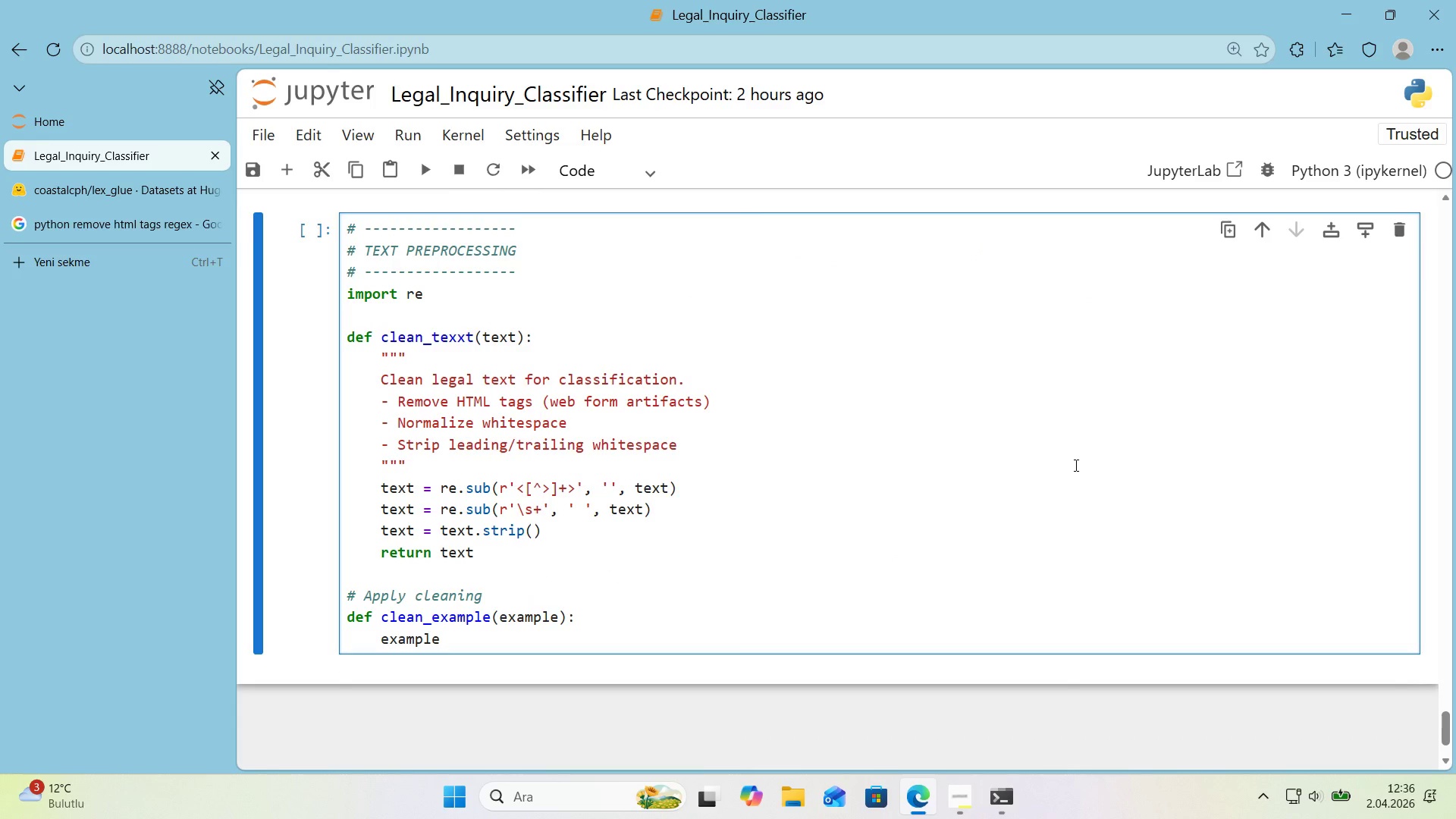 
key(Alt+Control+8)
 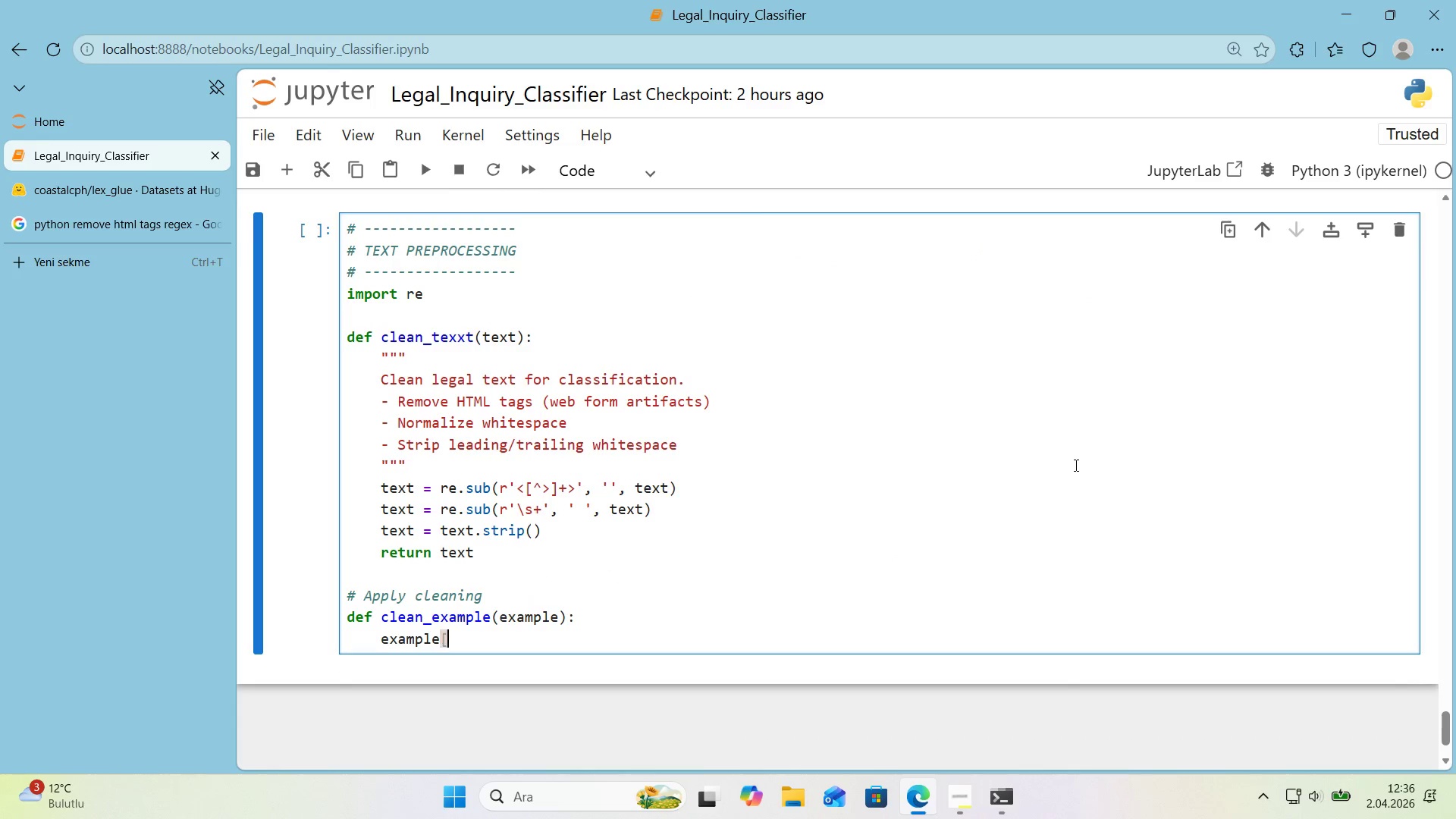 
key(Alt+Control+9)
 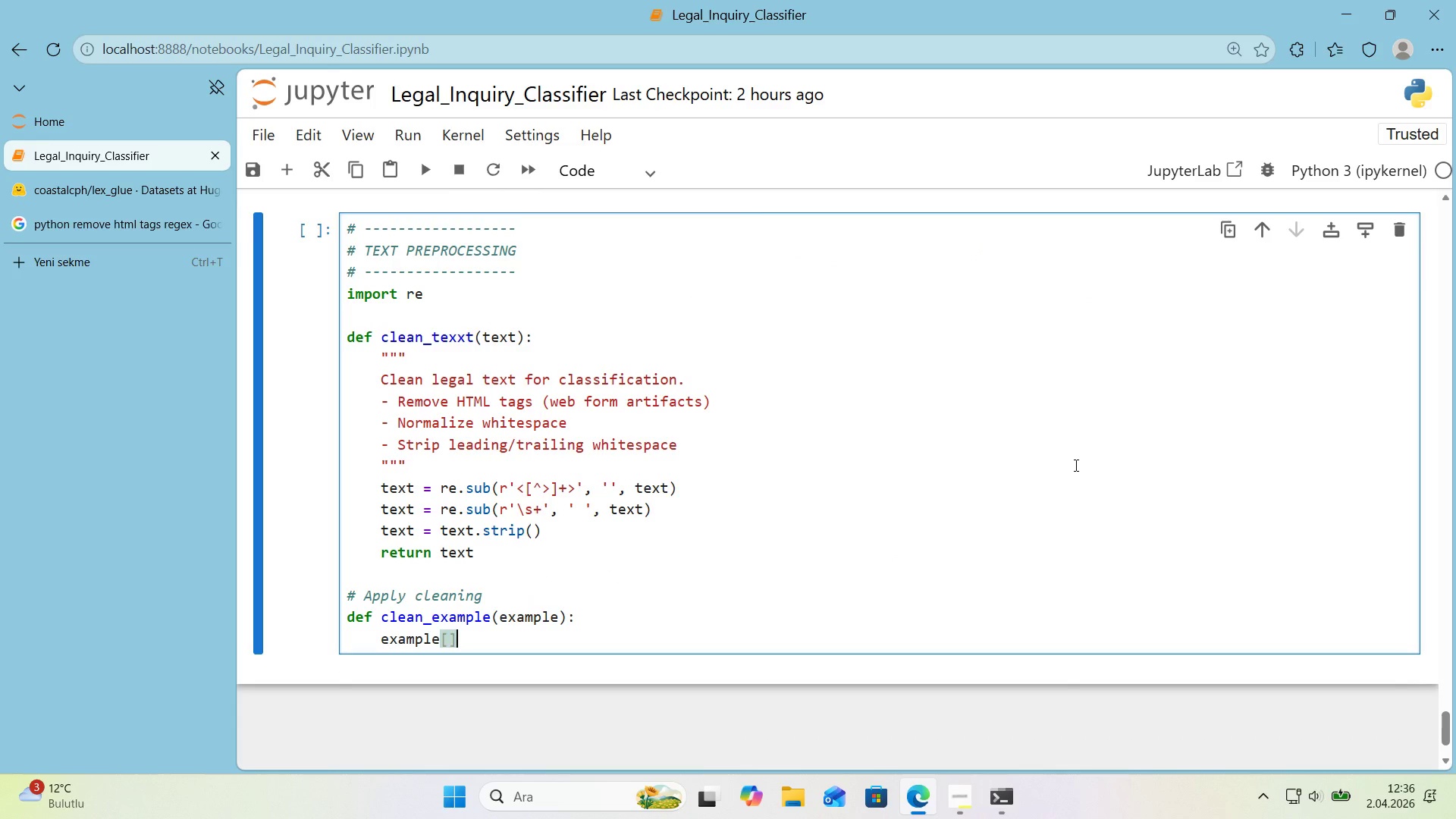 
key(ArrowLeft)
 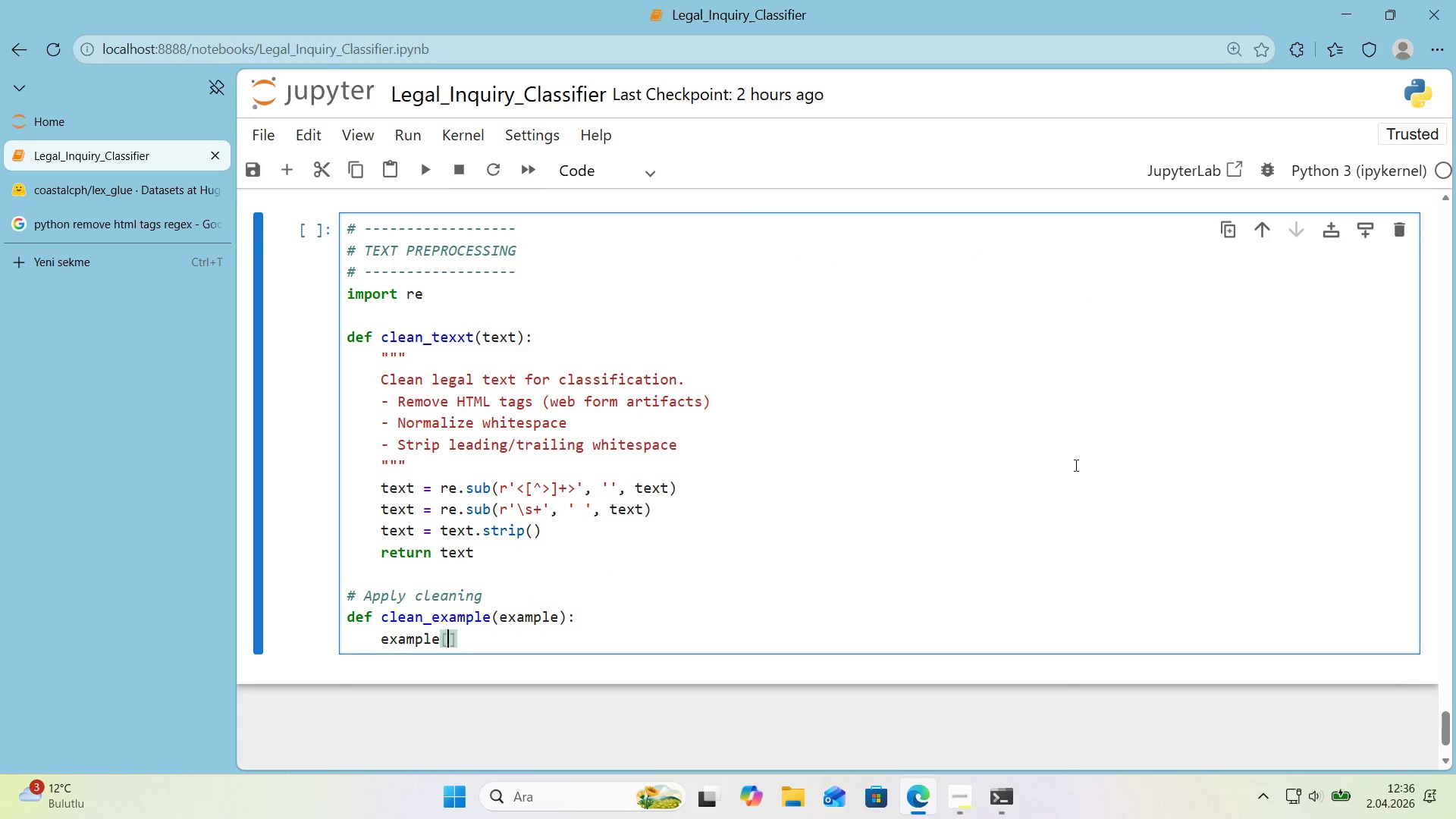 
type(@@)
 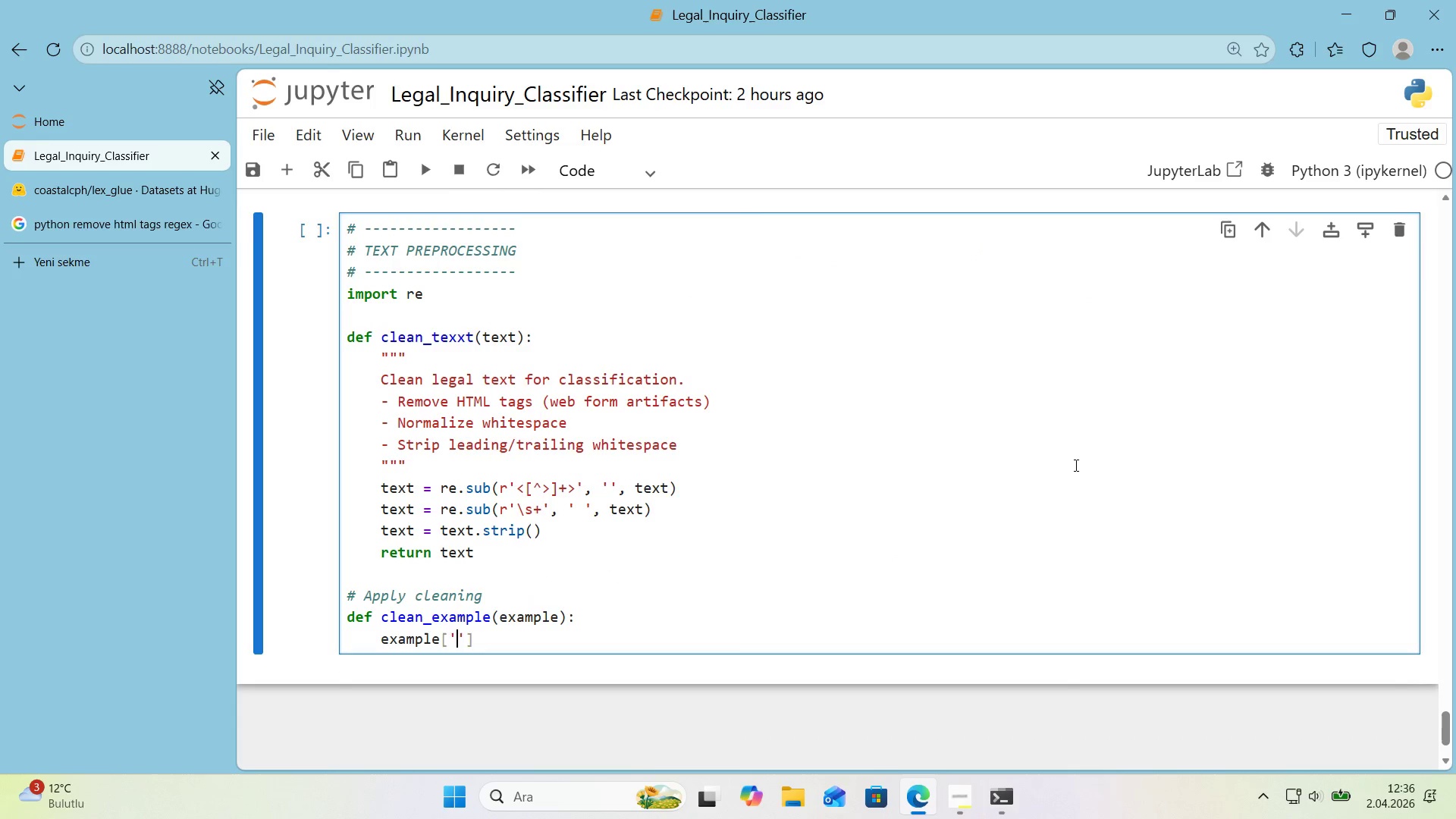 
key(ArrowLeft)
 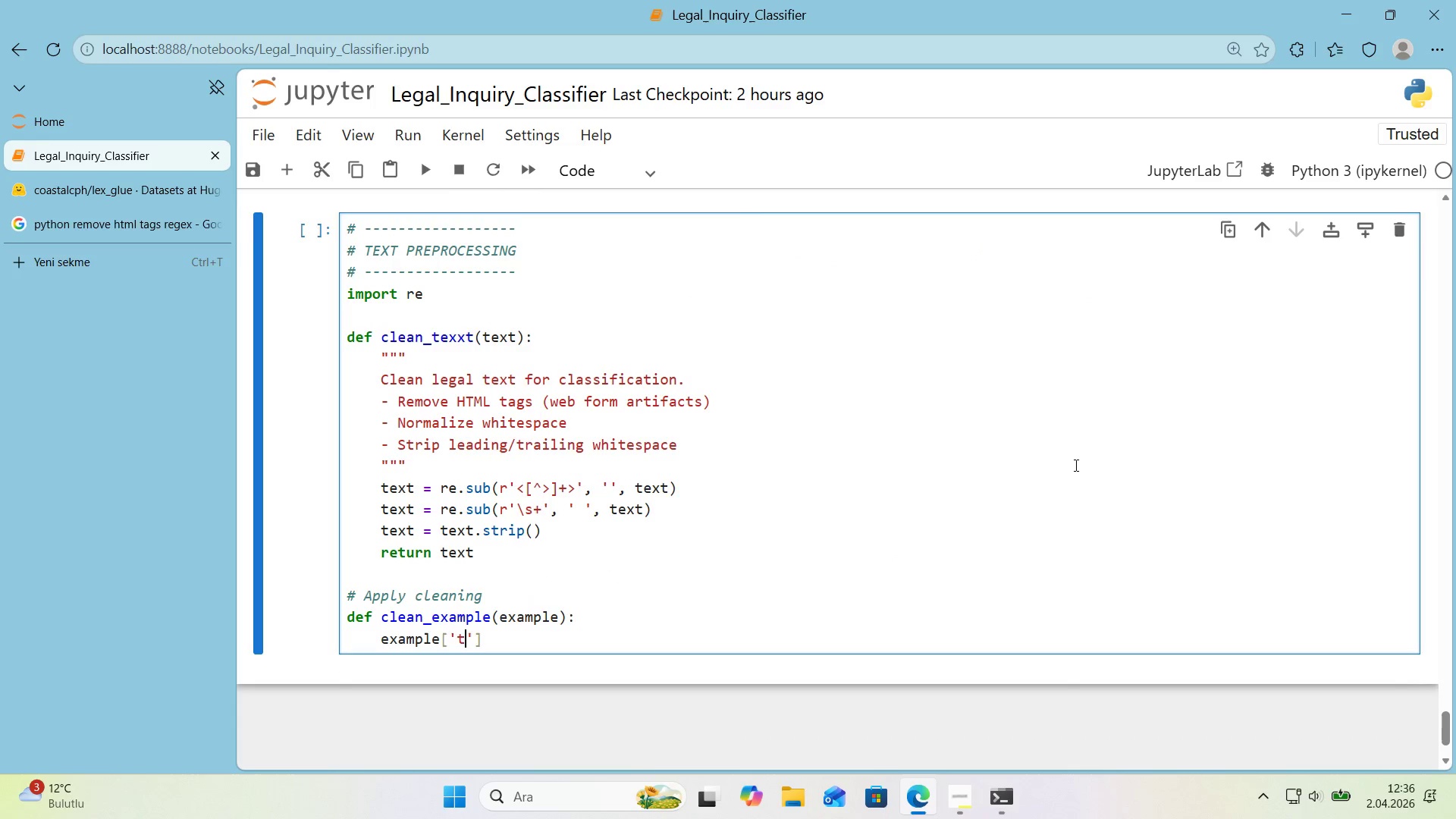 
type(text)
 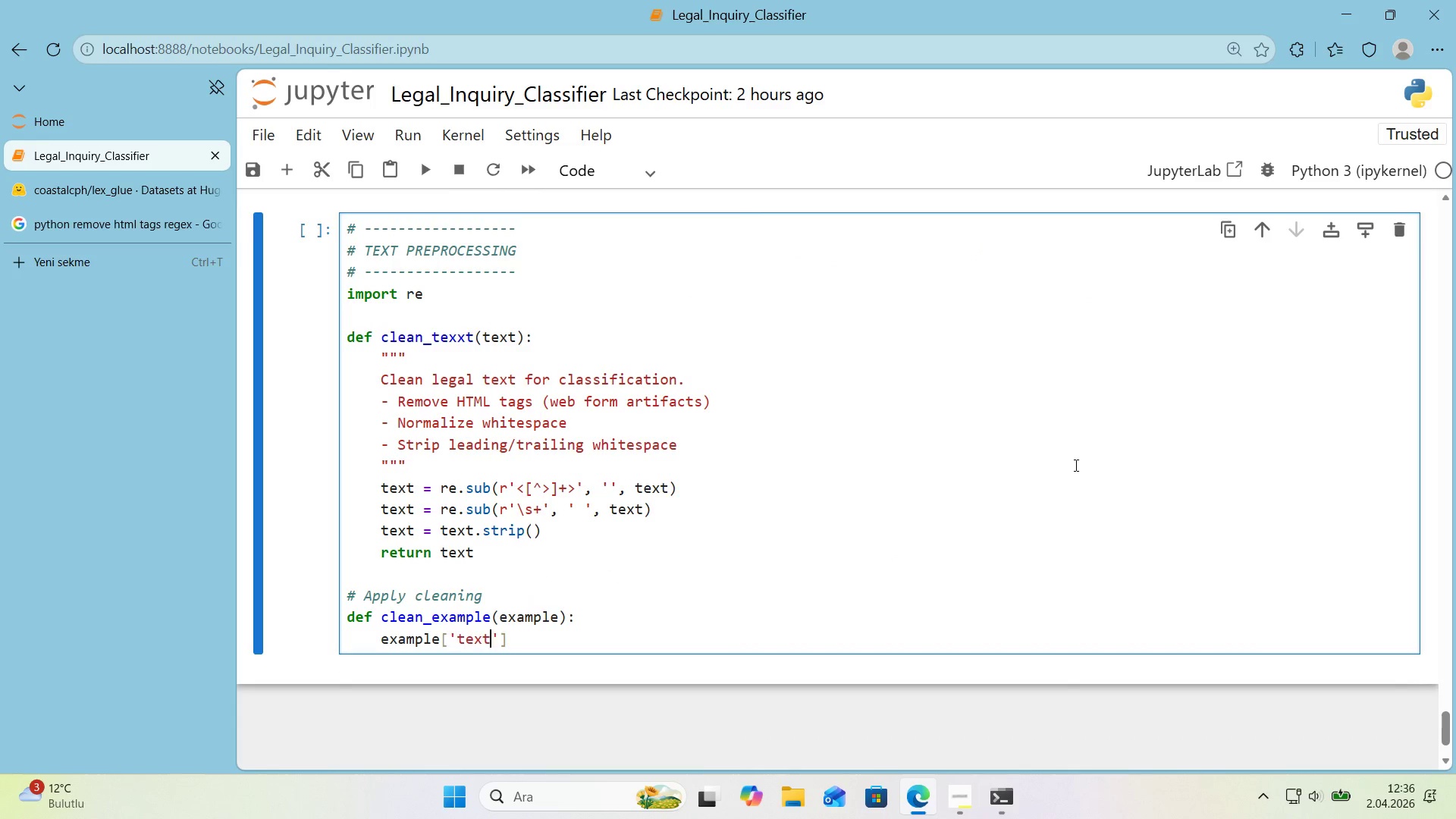 
key(ArrowRight)
 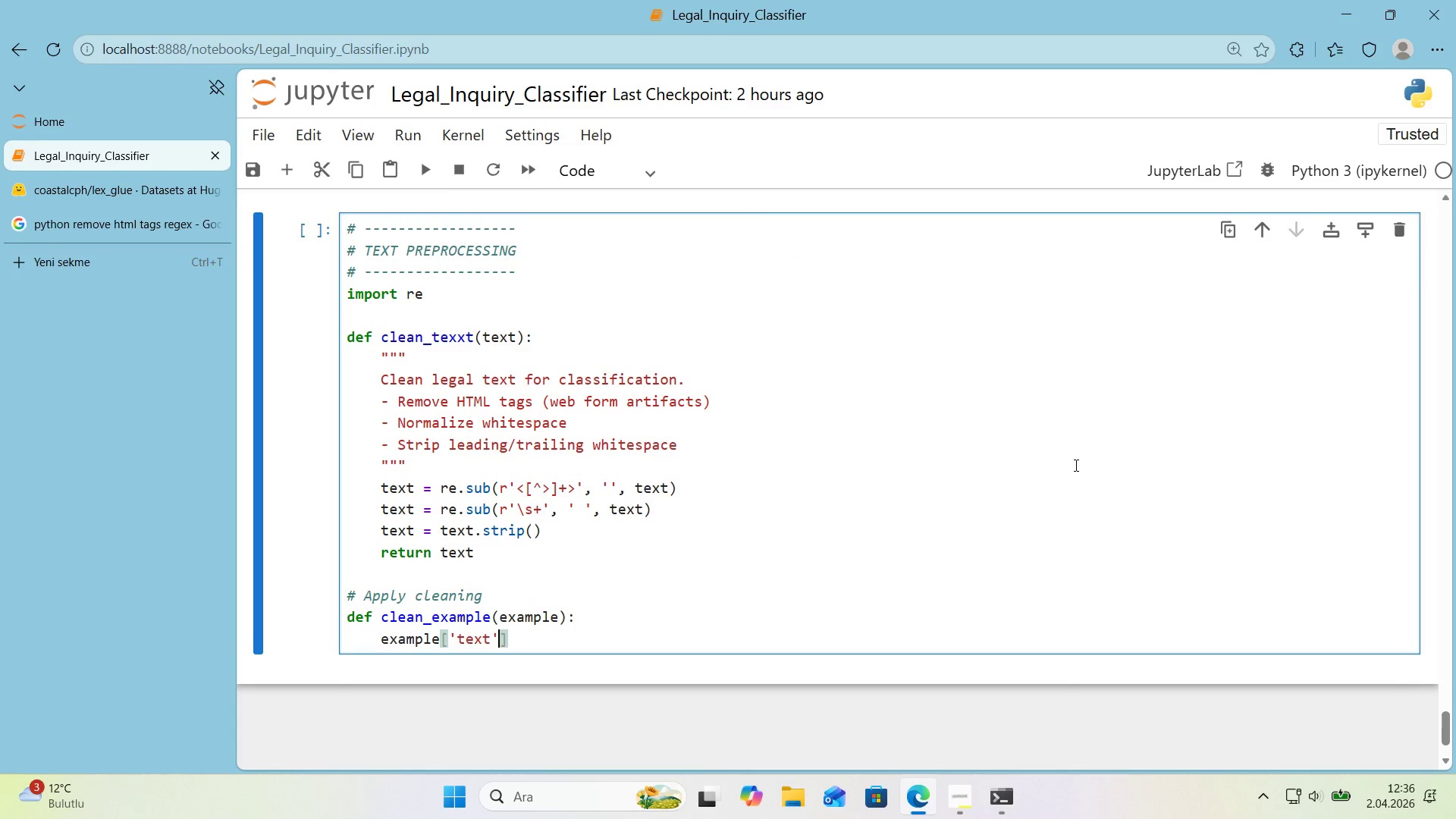 
key(ArrowRight)
 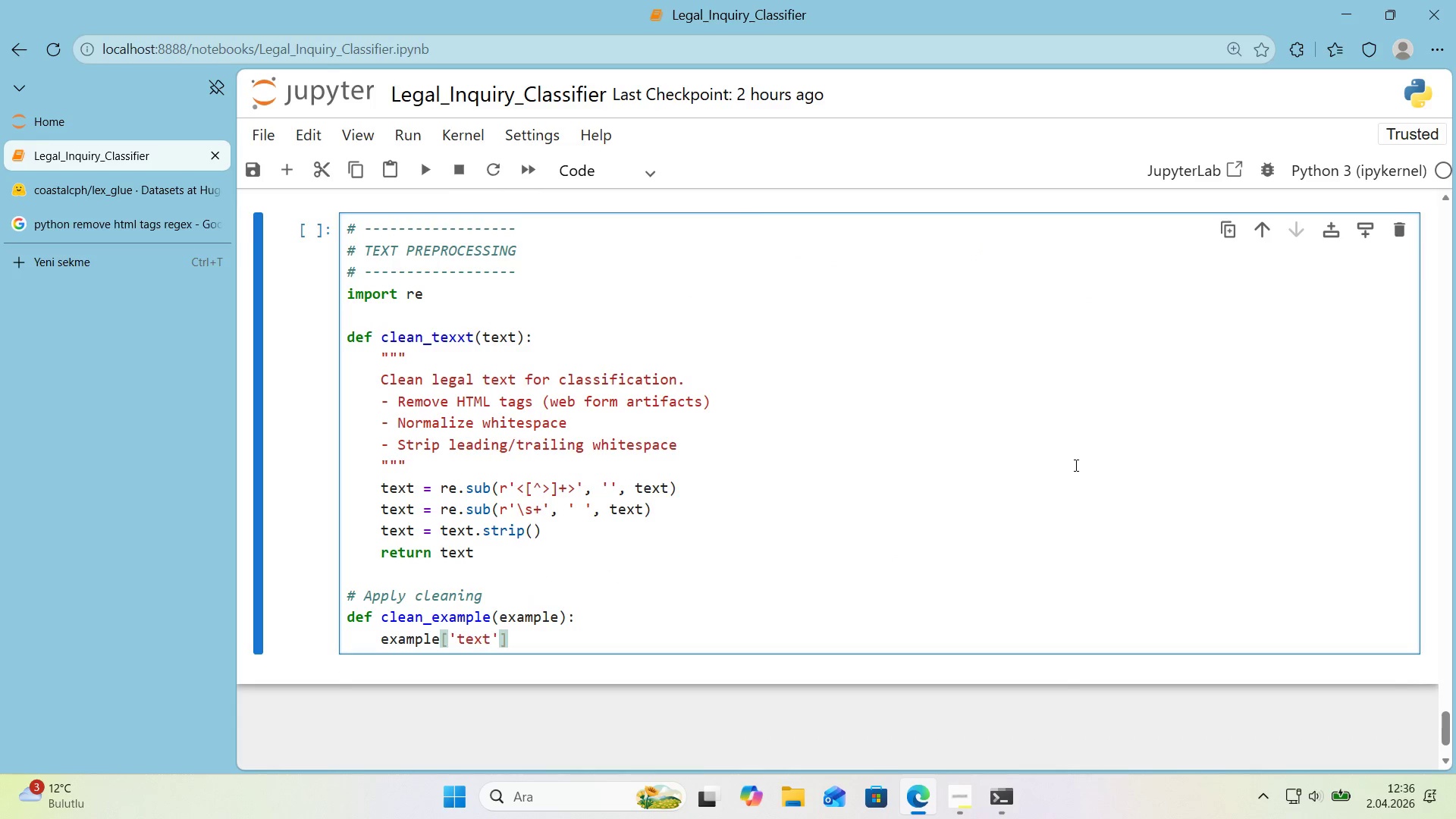 
type( ) clean_Text)
key(Backspace)
key(Backspace)
key(Backspace)
type(T)
key(Backspace)
type(T)
key(Backspace)
key(Backspace)
type(teext)
key(Backspace)
key(Backspace)
key(Backspace)
type(xt*()
 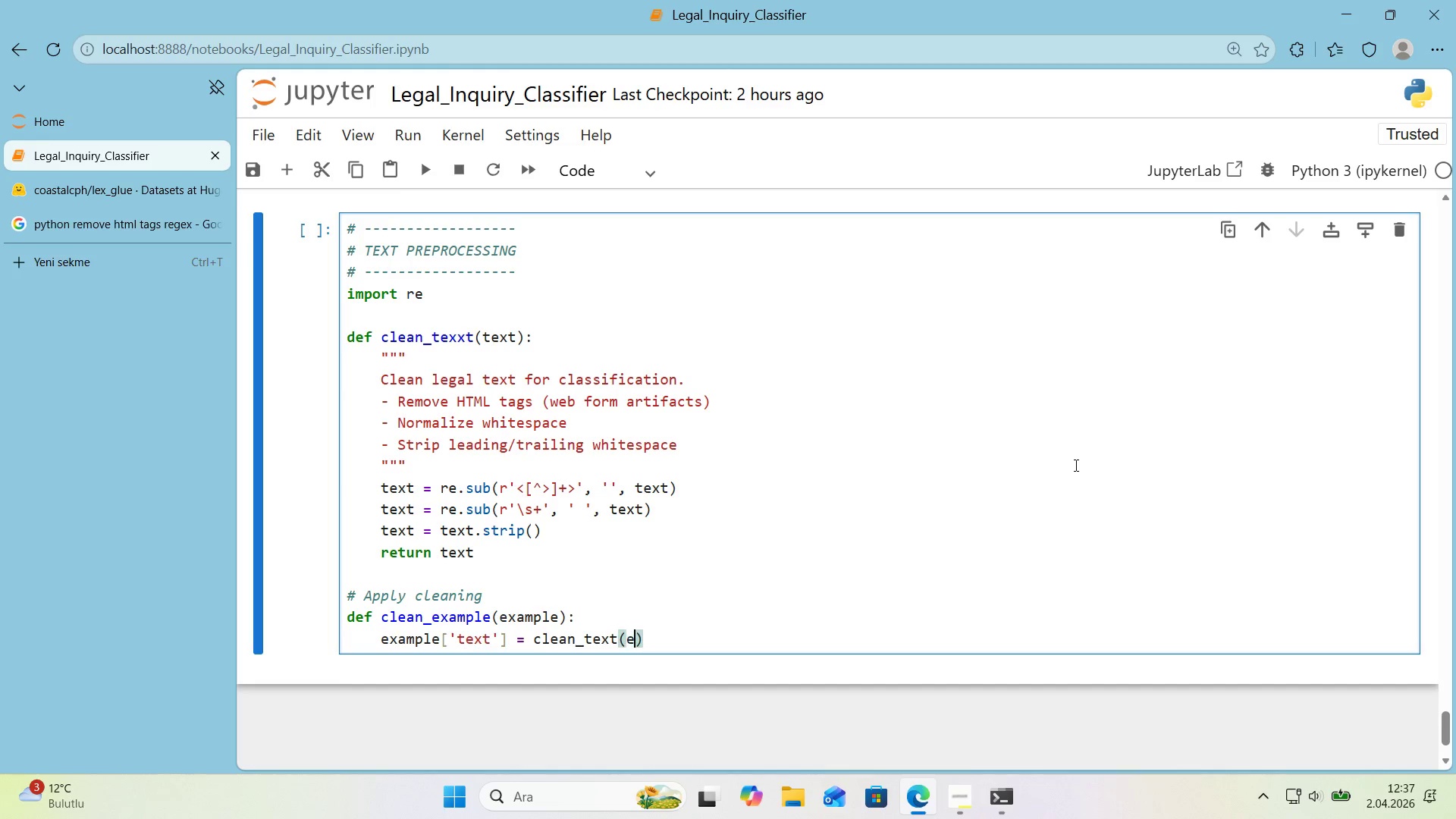 
 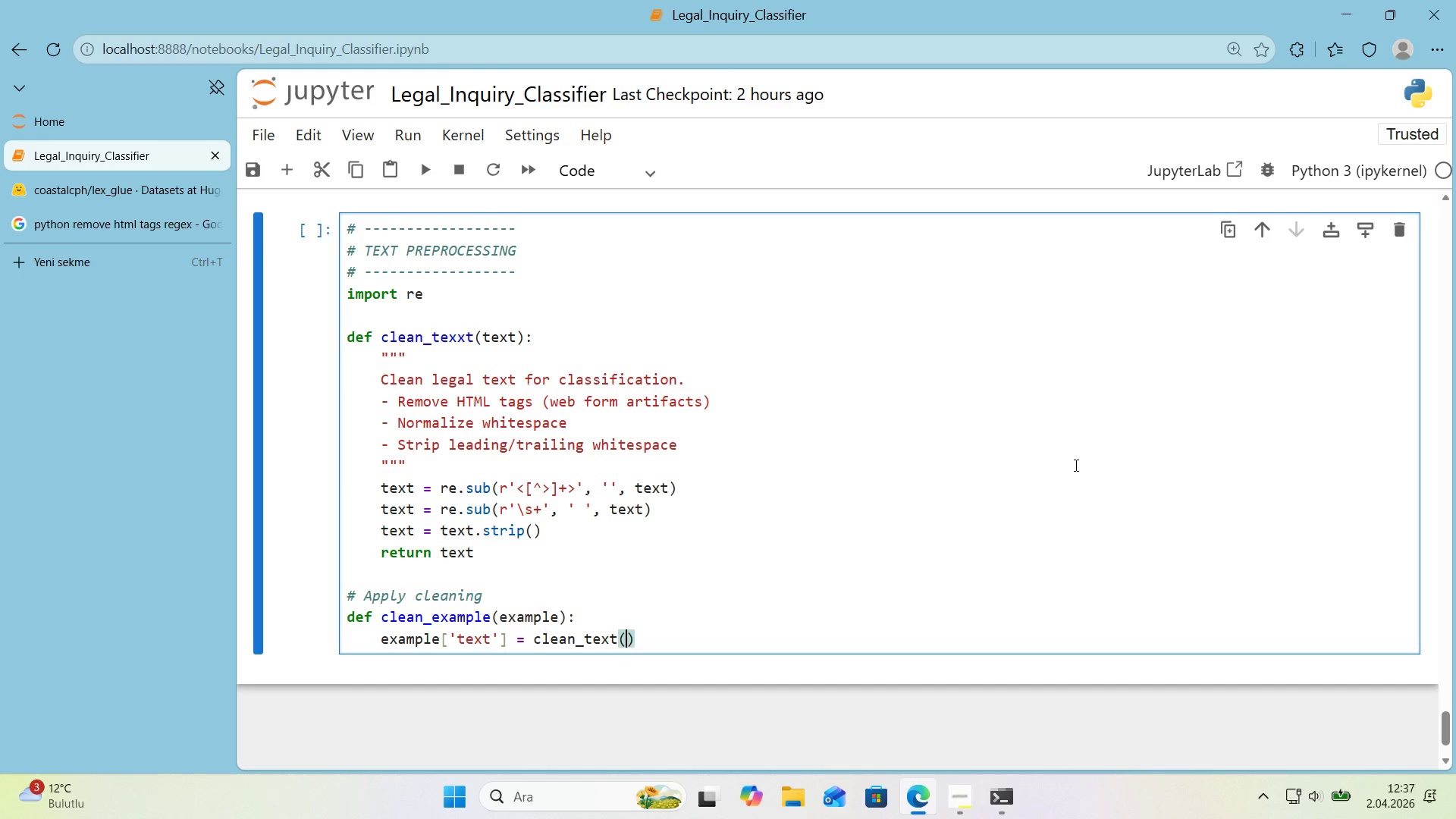 
key(ArrowLeft)
 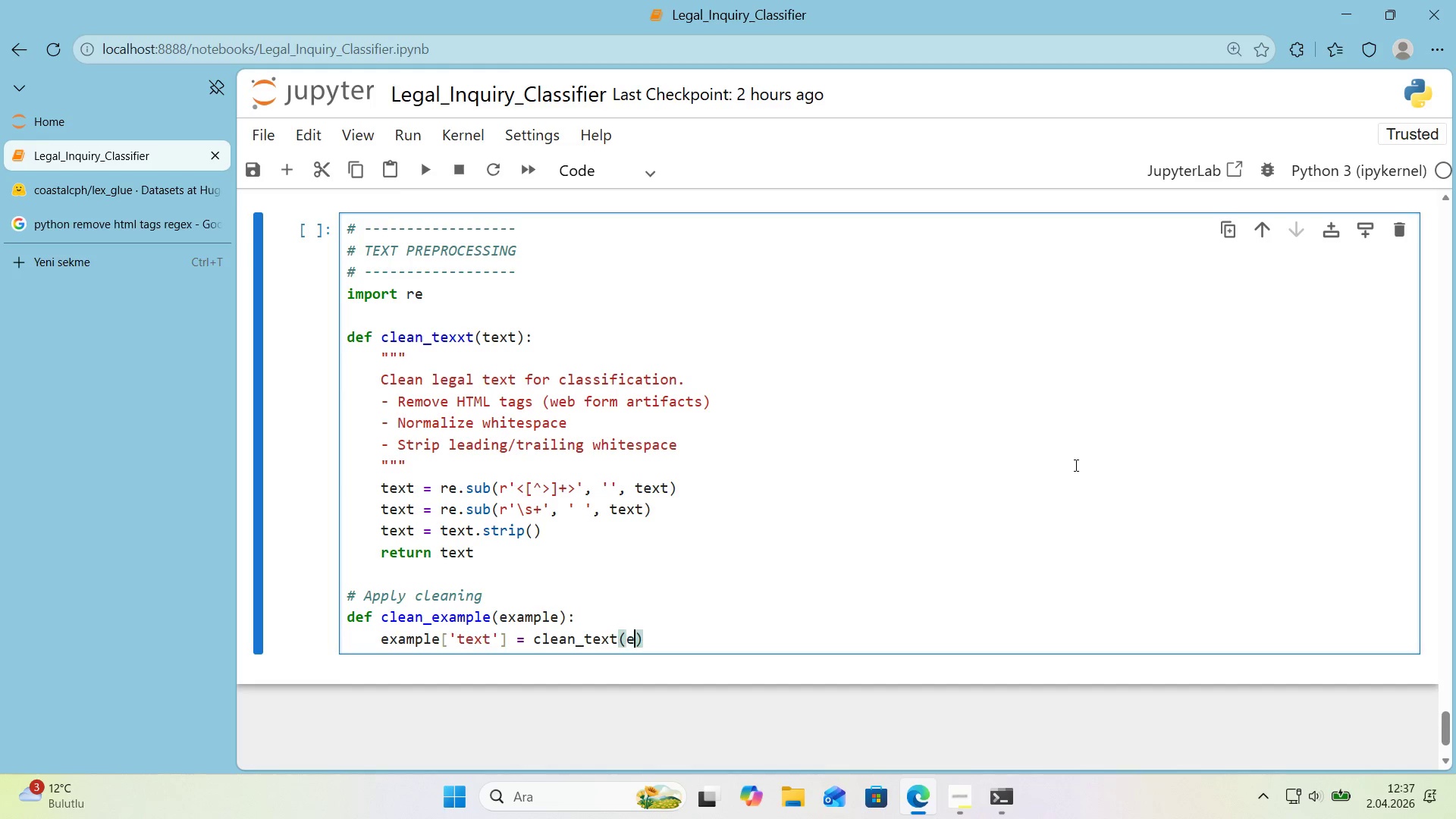 
type(example)
 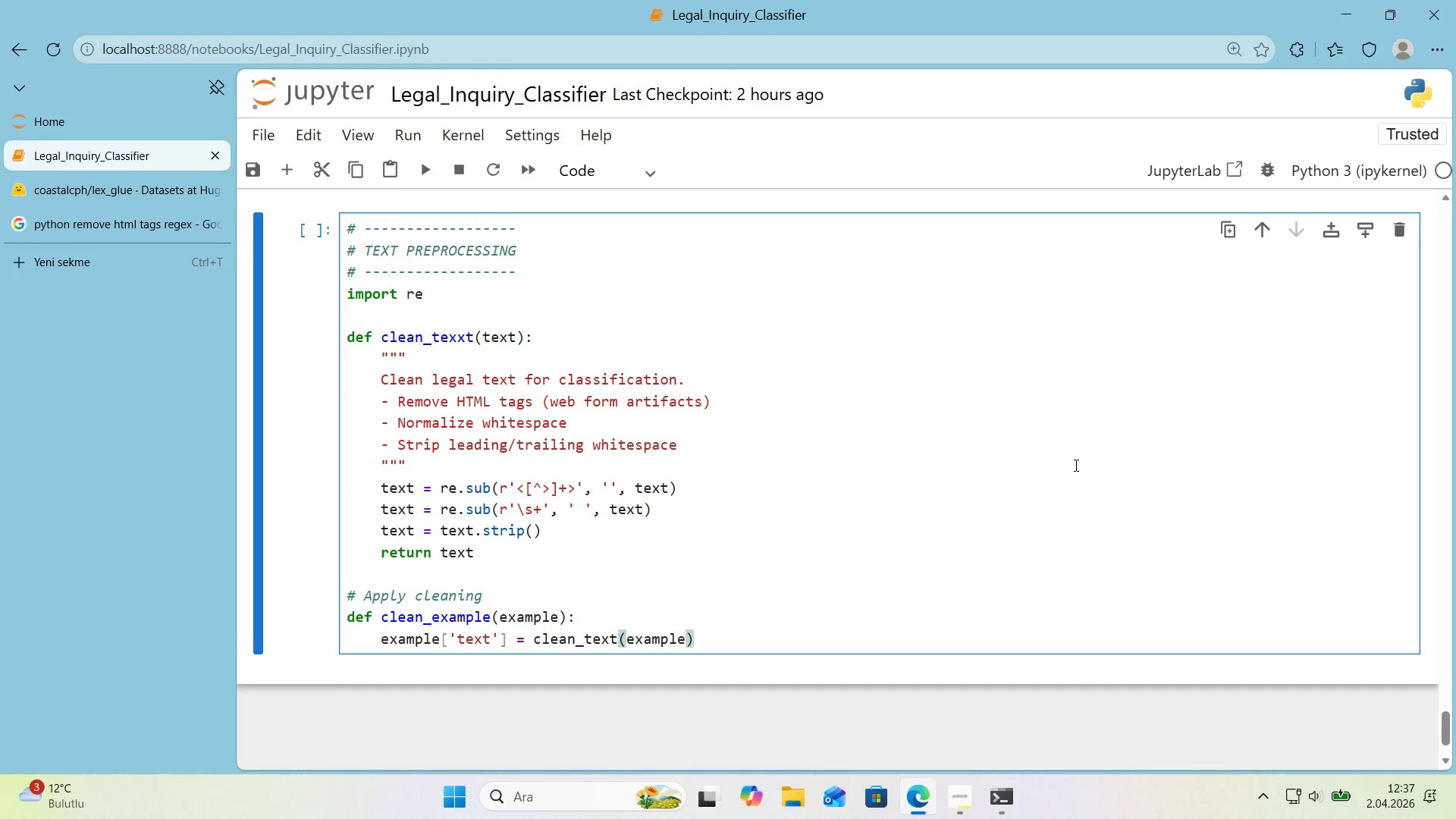 
key(Alt+Control+8)
 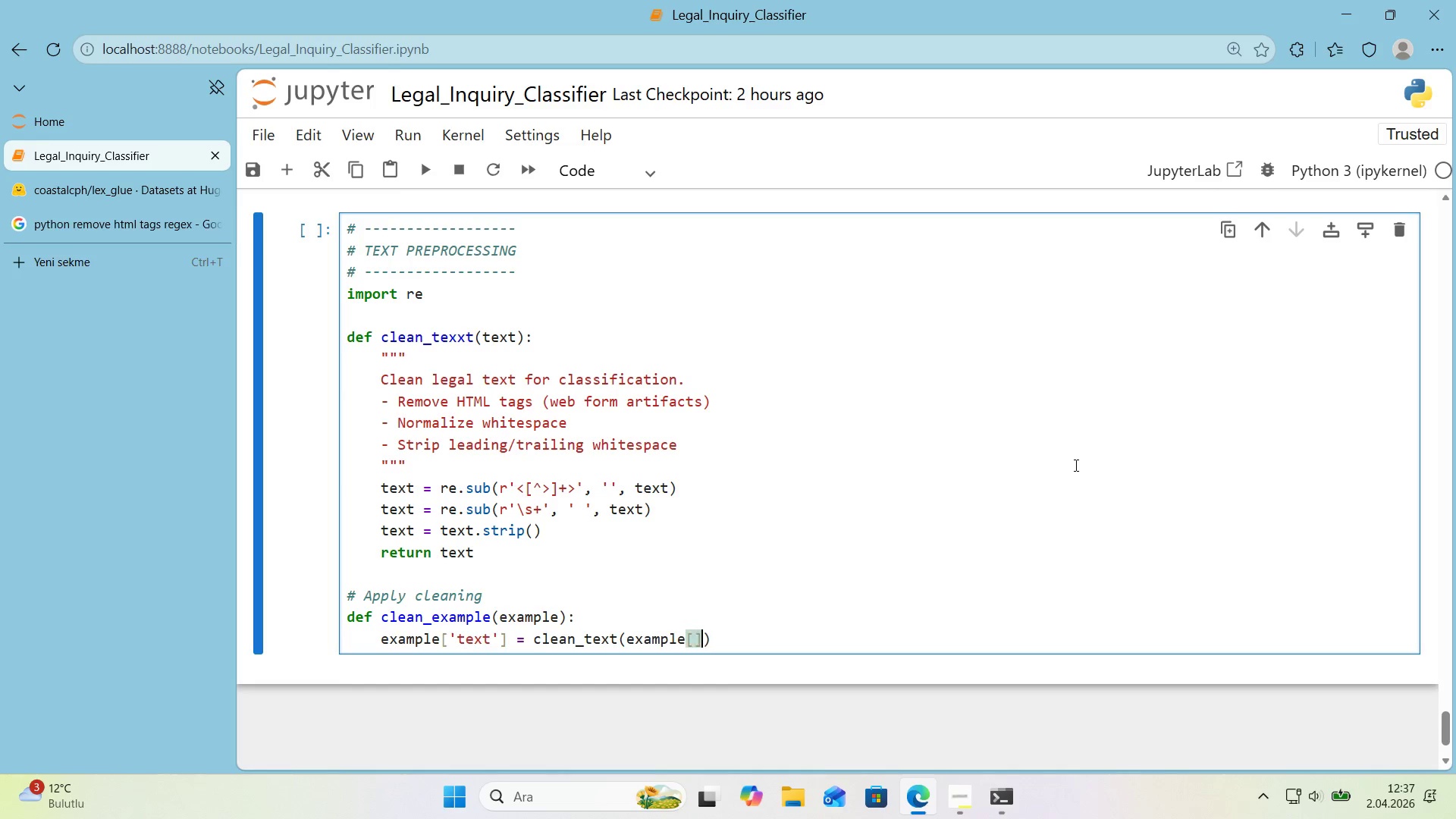 
key(Alt+Control+9)
 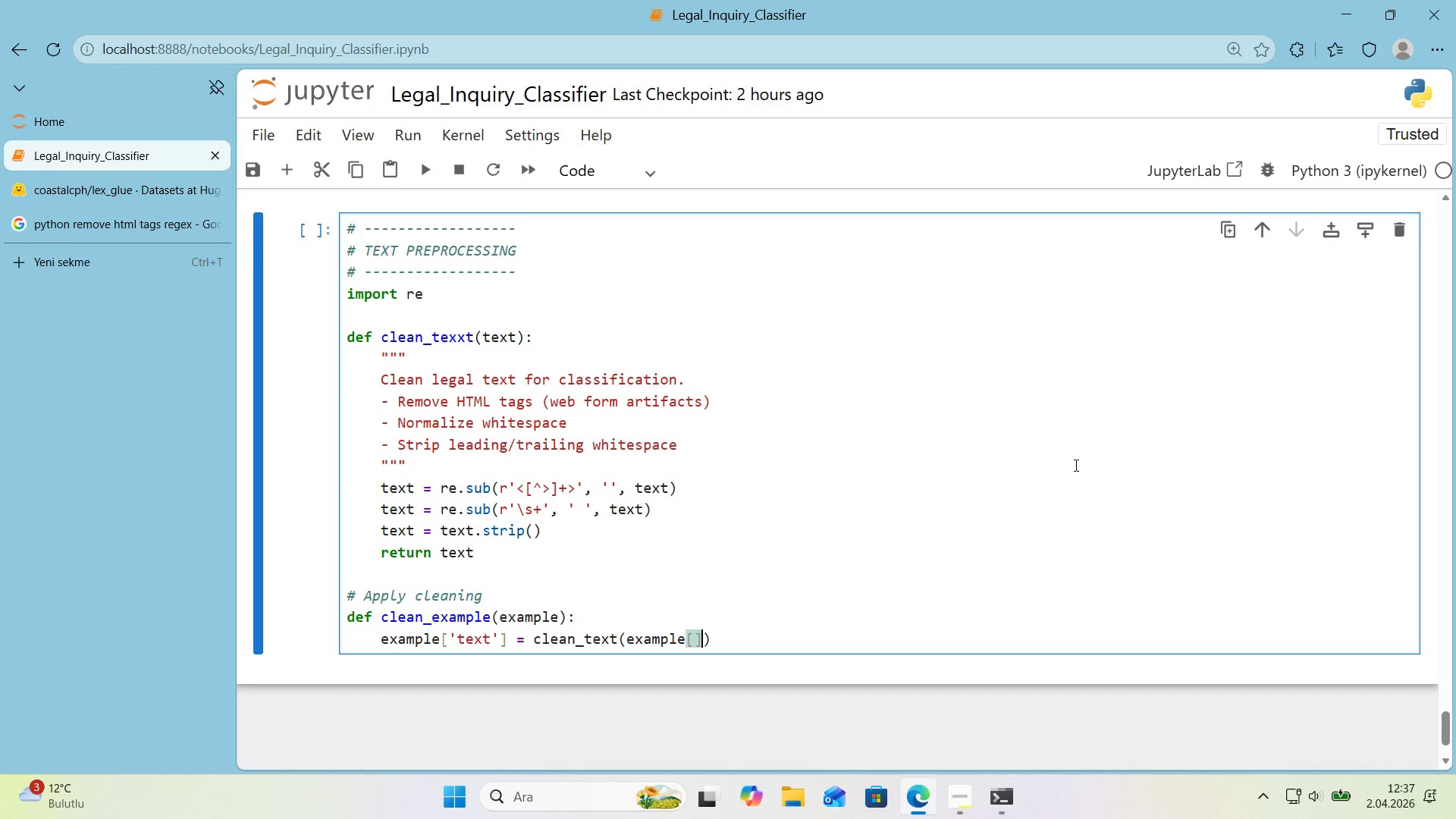 
key(ArrowLeft)
 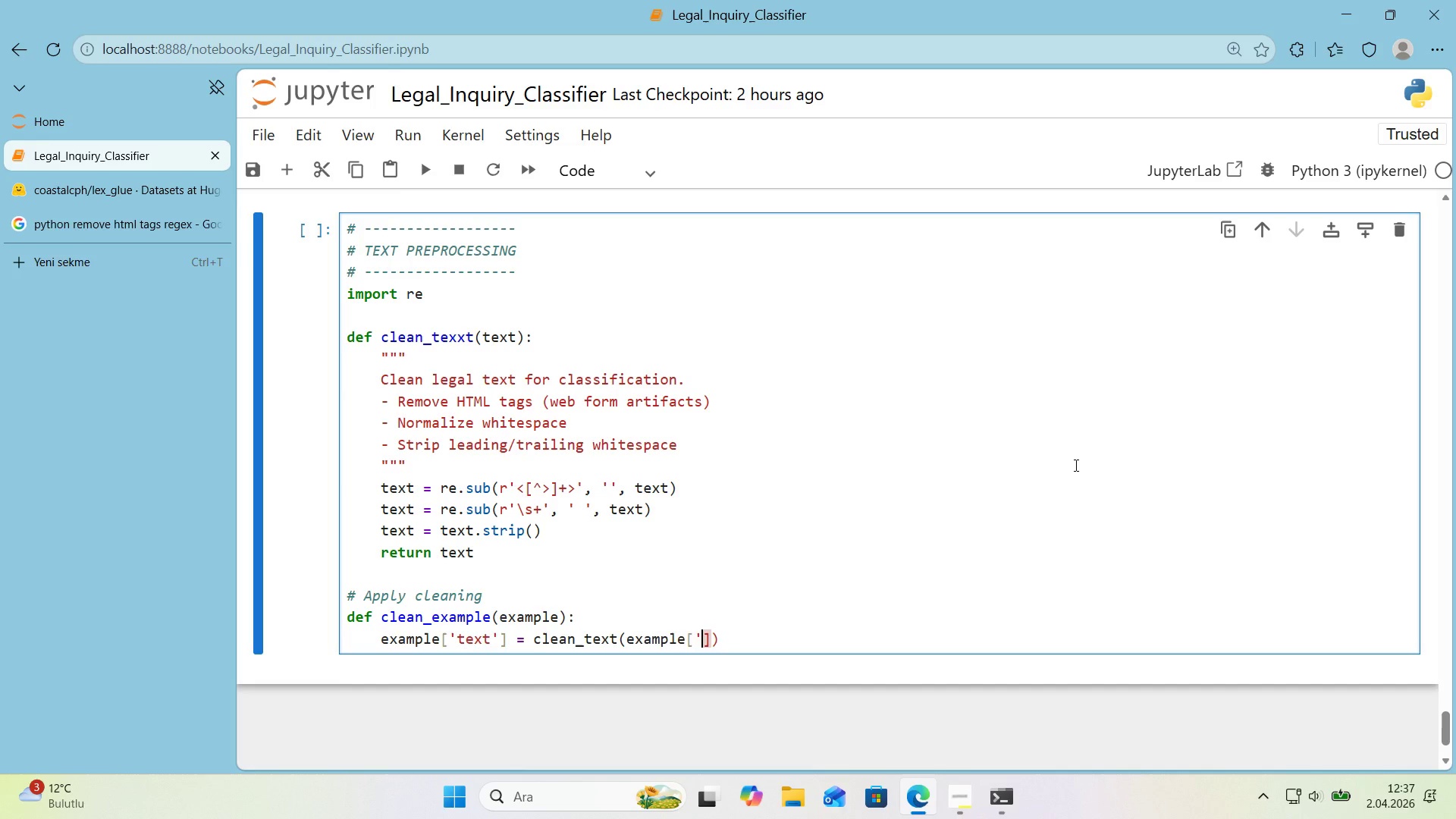 
type(@@)
 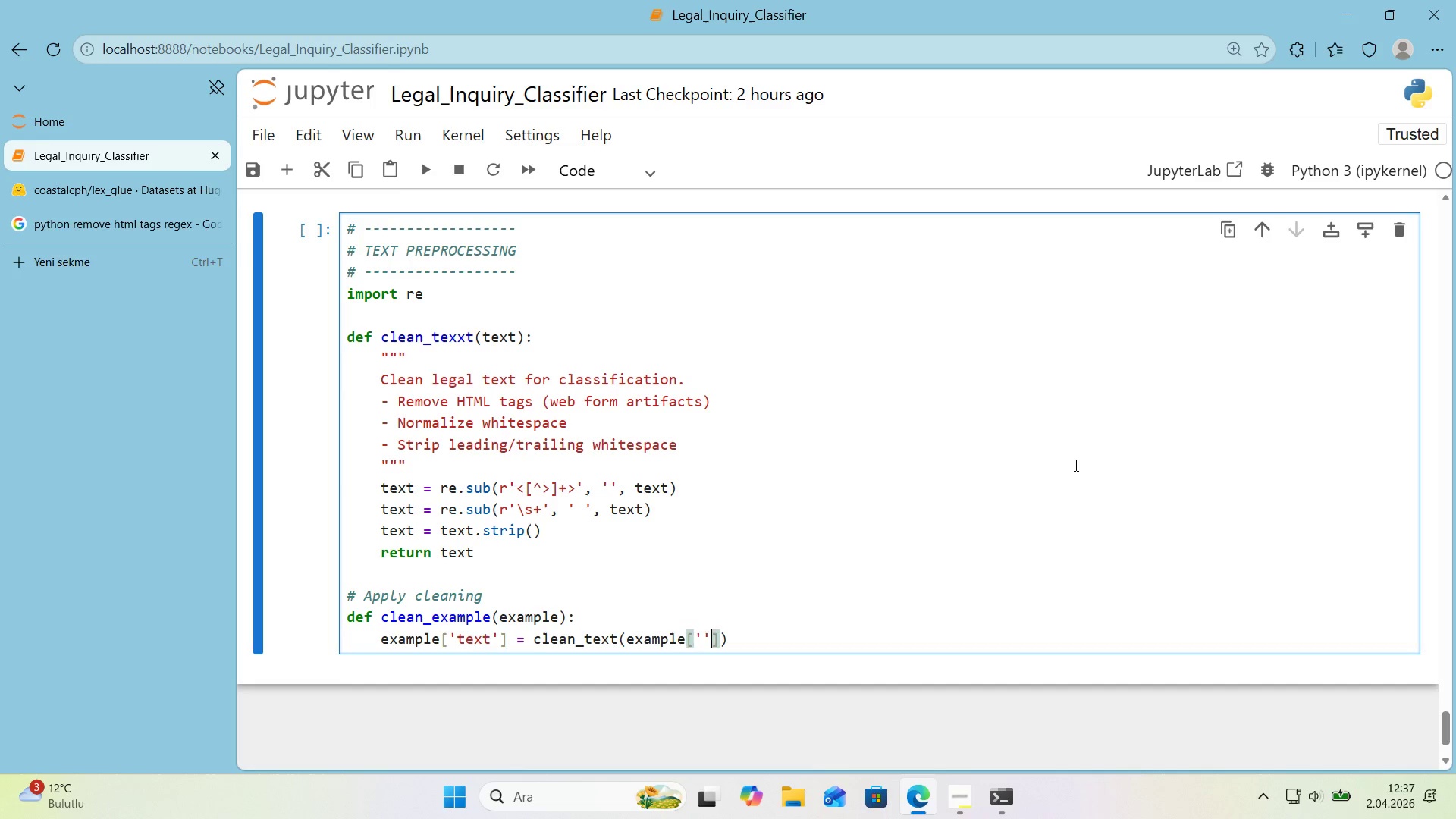 
key(ArrowLeft)
 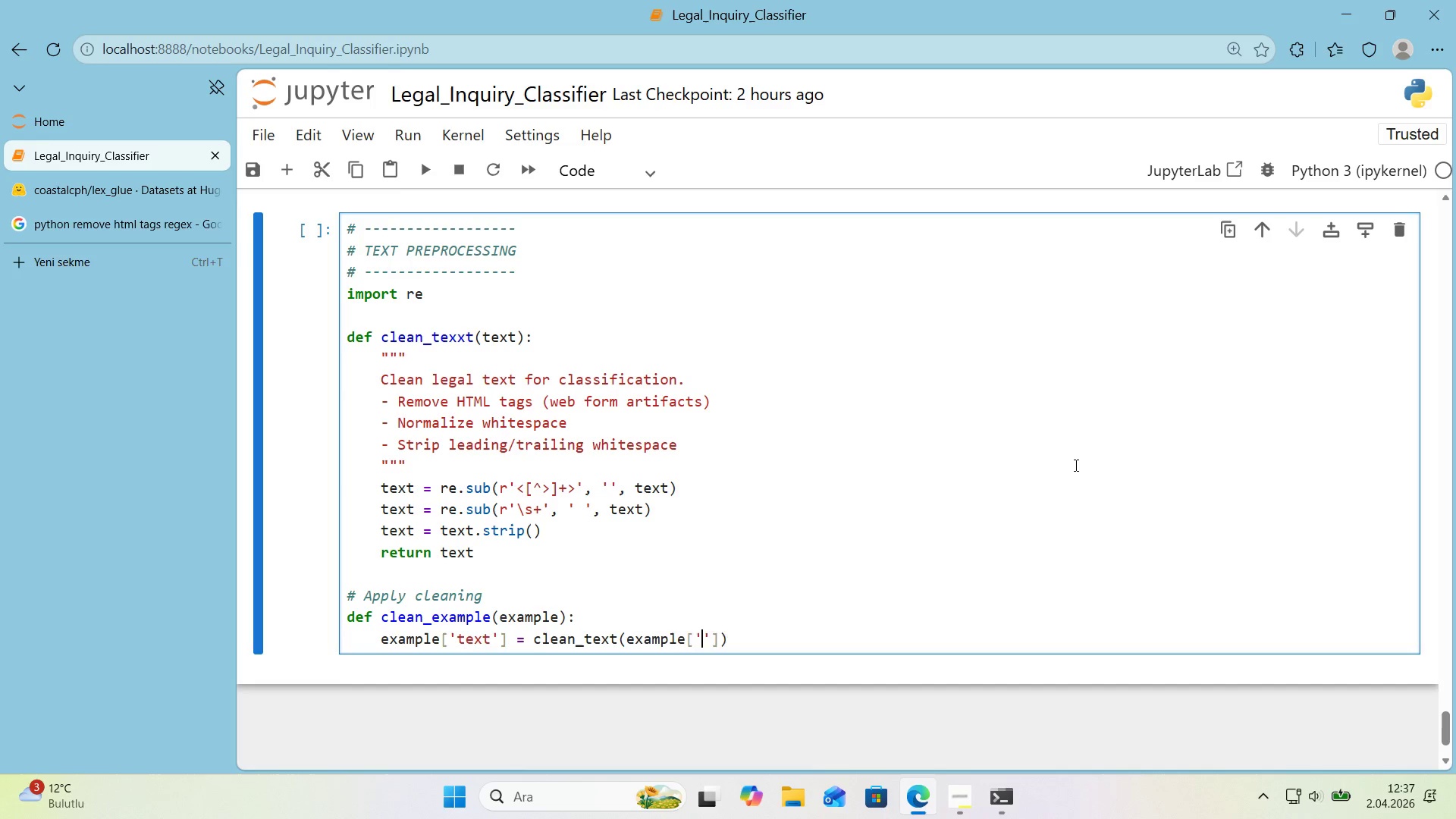 
type(text)
 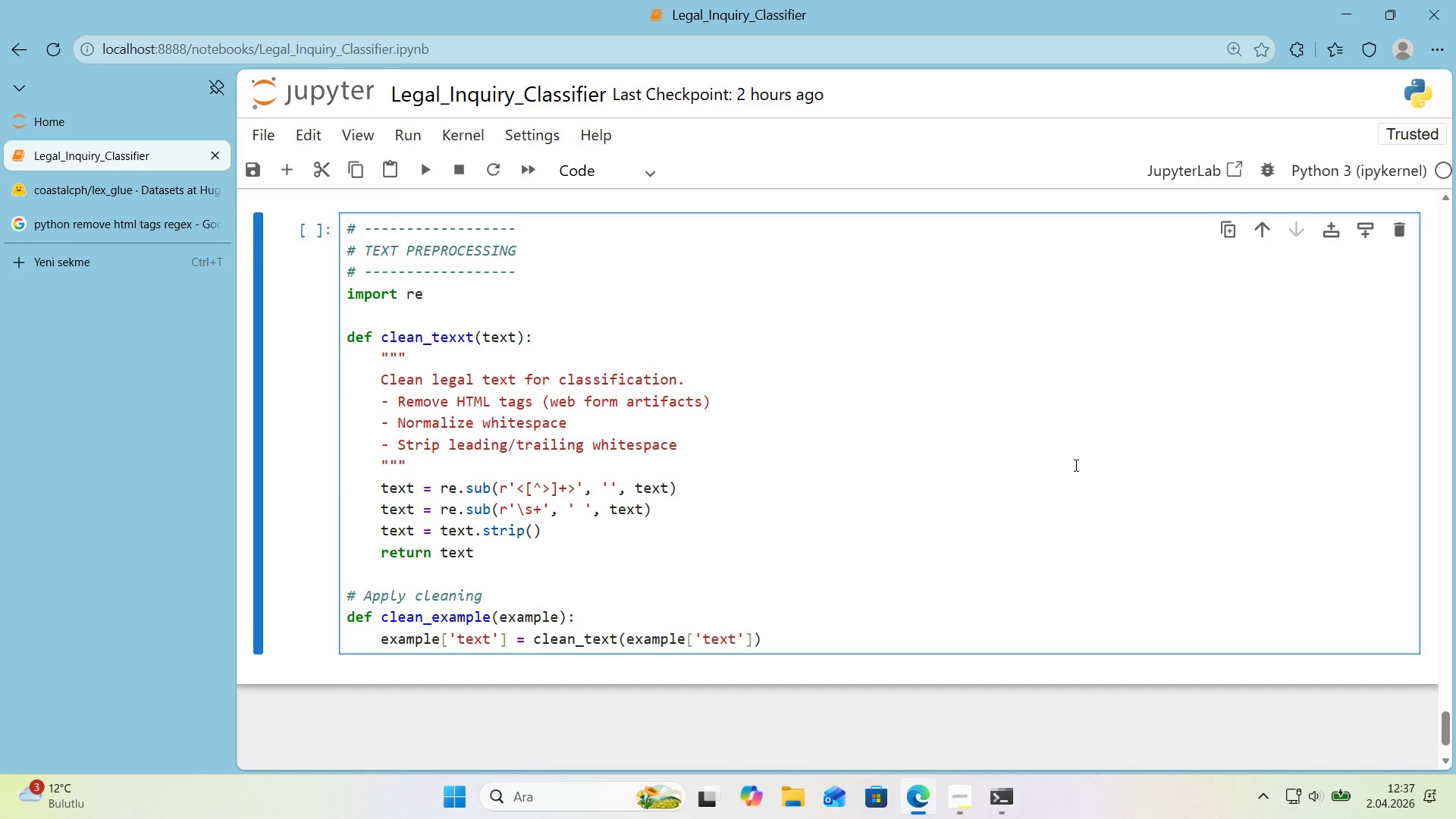 
key(ArrowRight)
 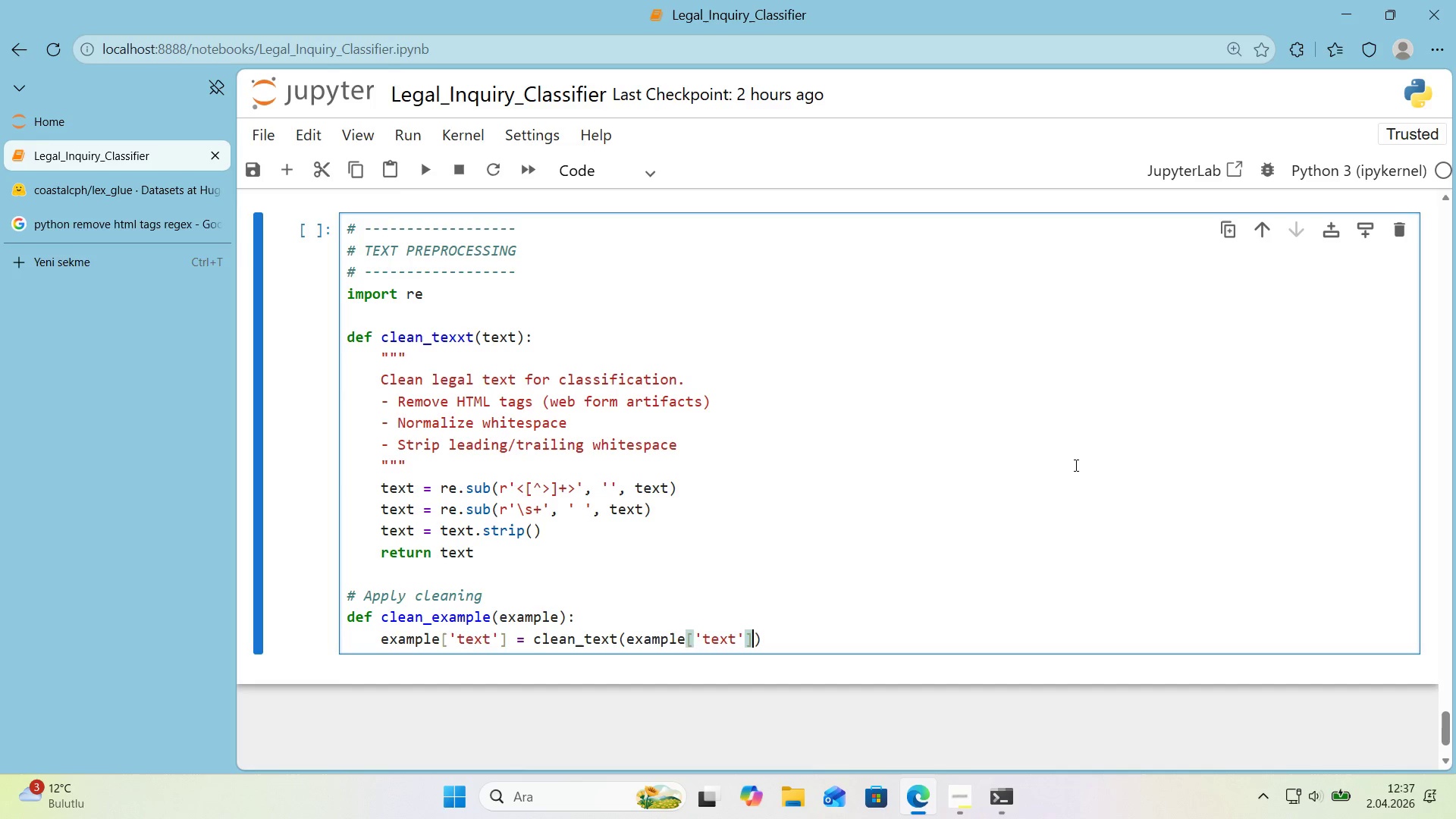 
key(ArrowRight)
 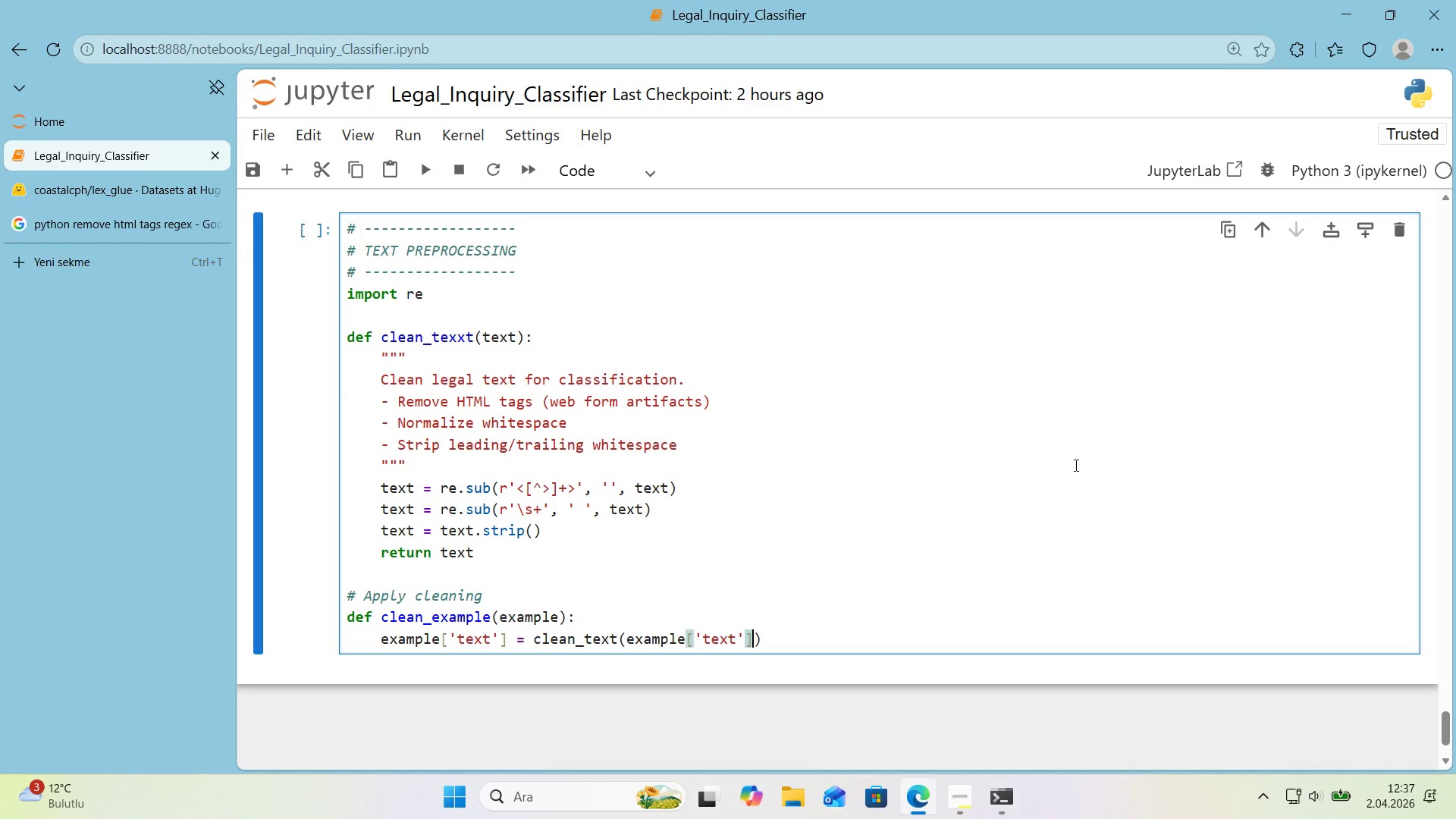 
key(ArrowRight)
 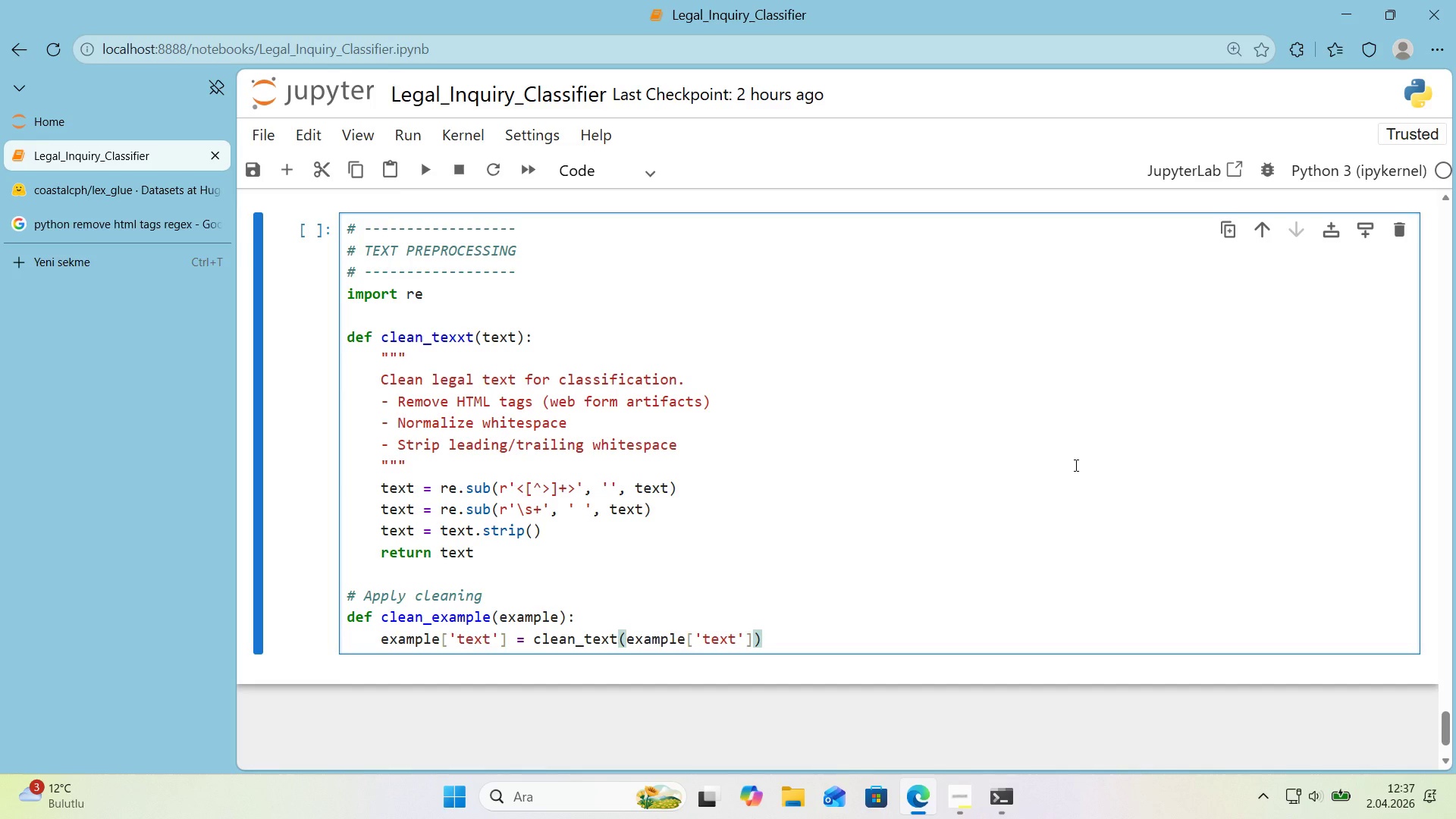 
key(Enter)
 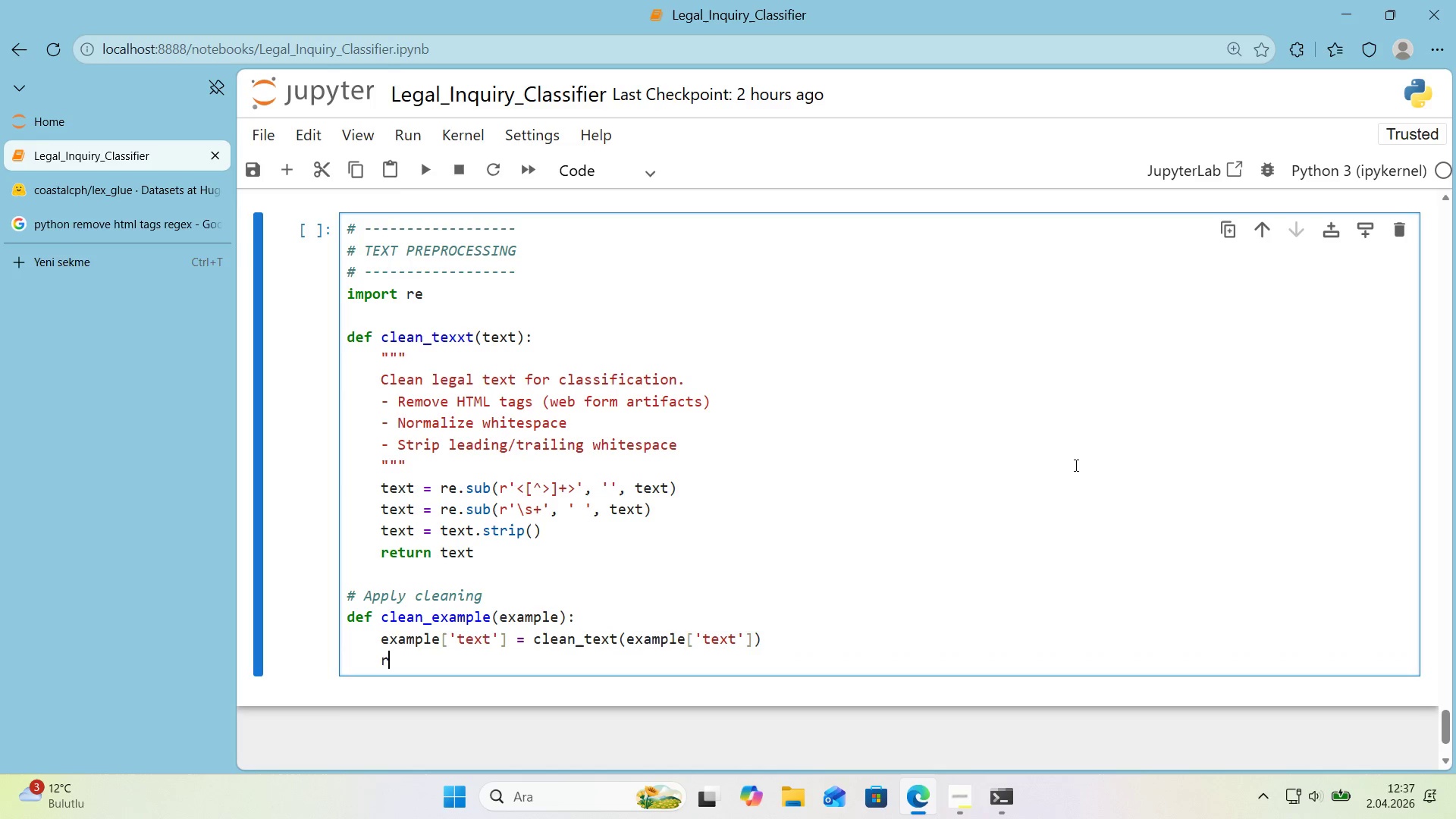 
type(return example)
 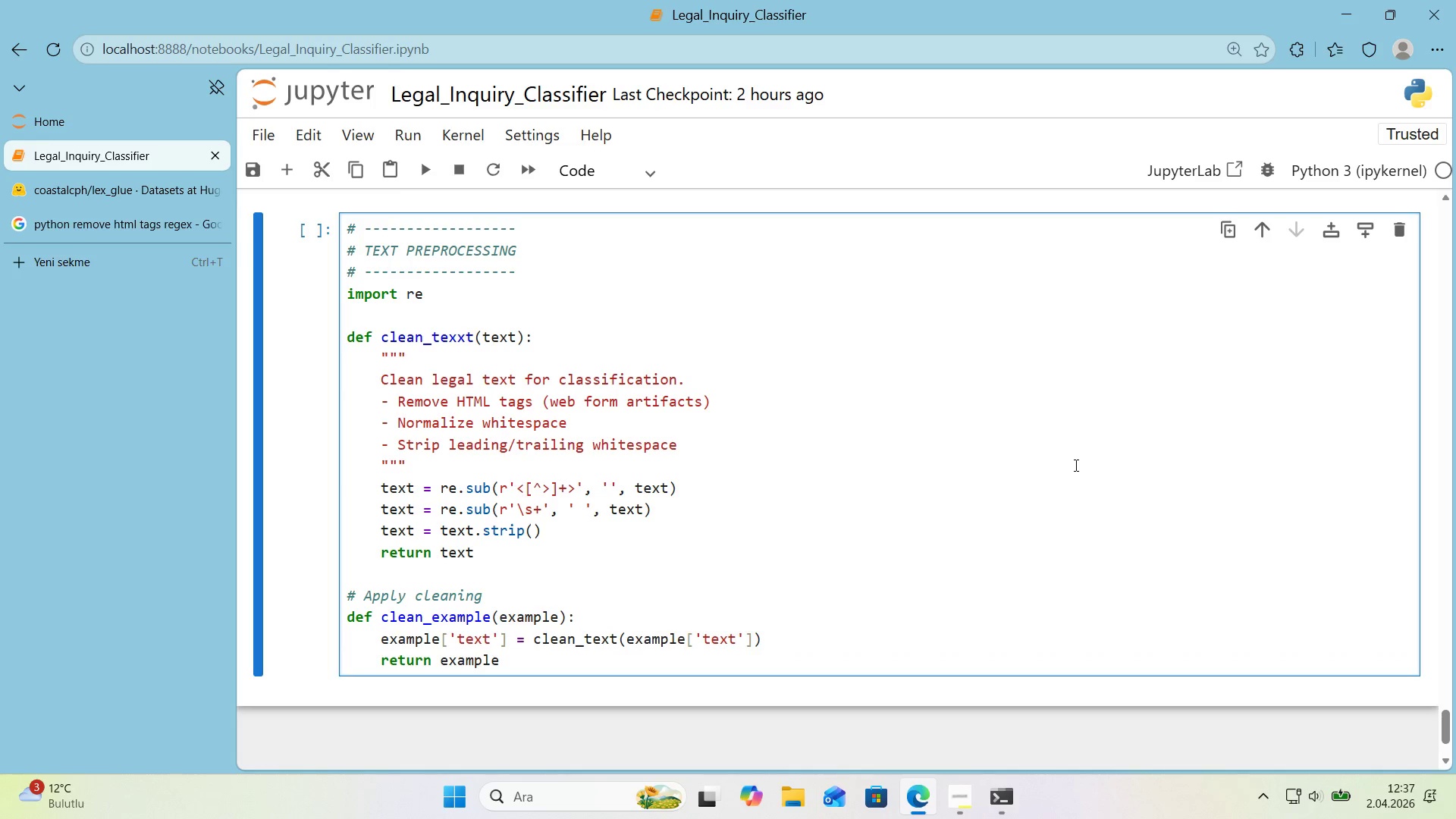 
key(Enter)
 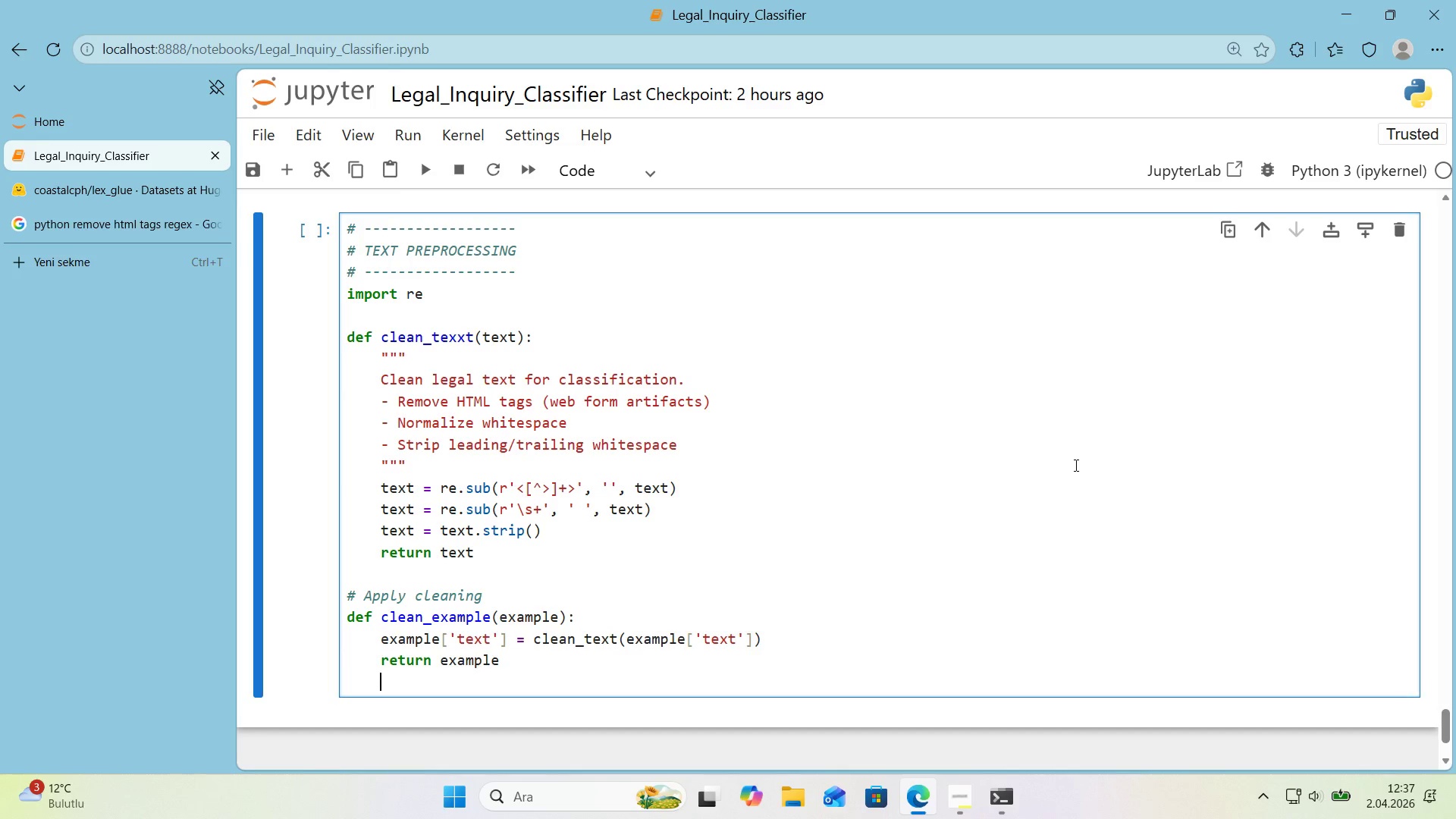 
key(Enter)
 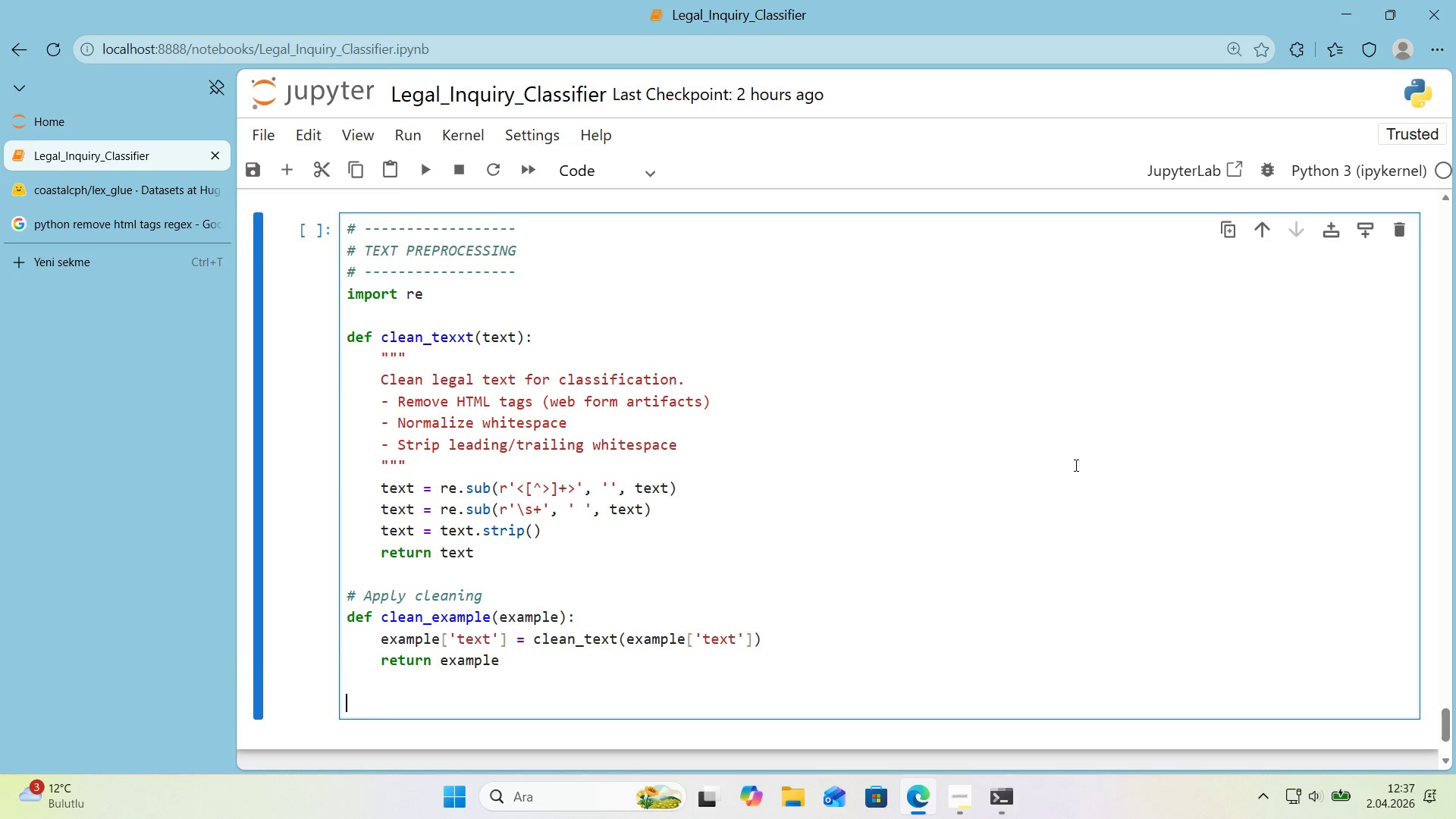 
key(Backspace)
type(df_clean)
 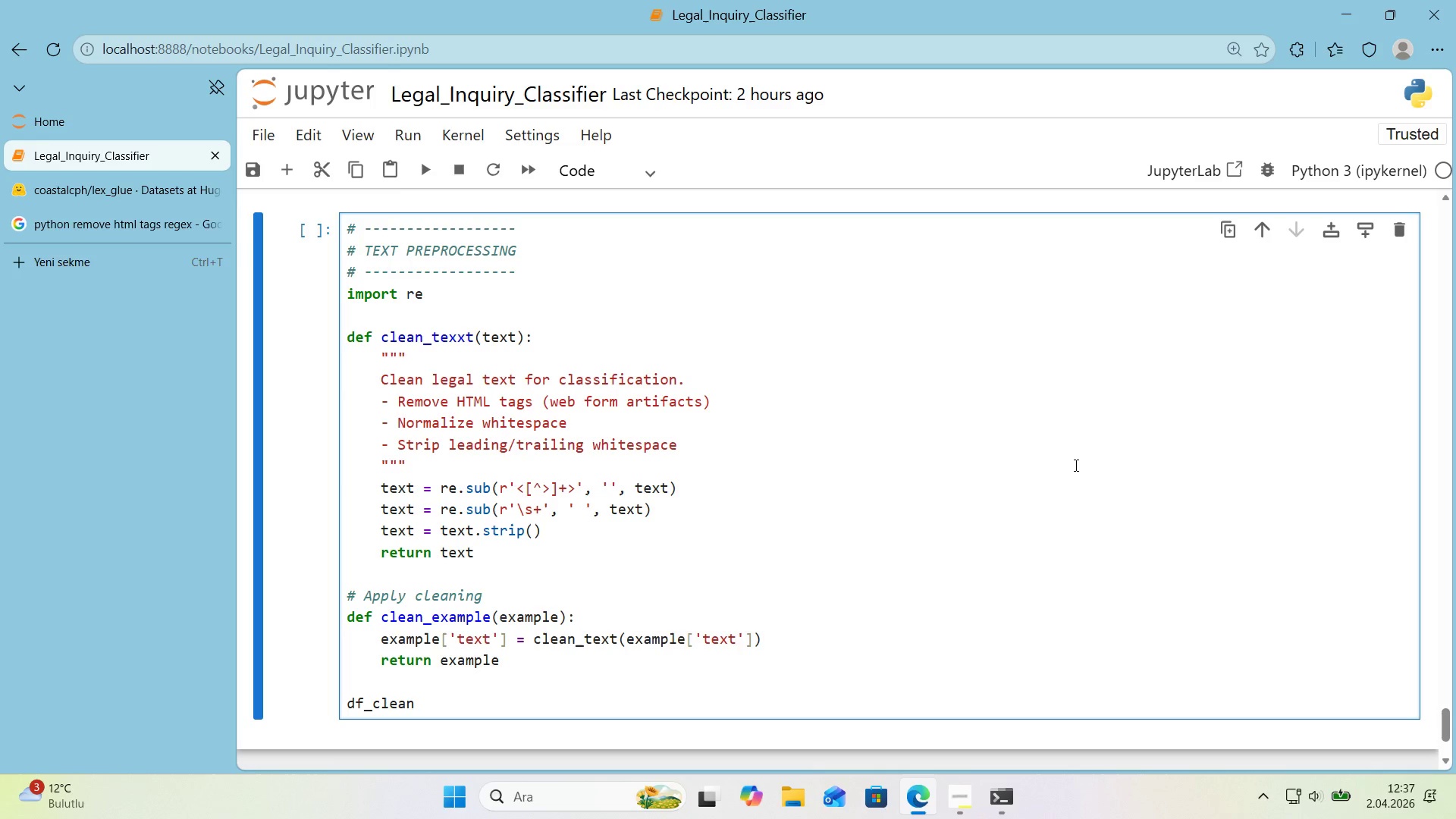 
key(ArrowLeft)
 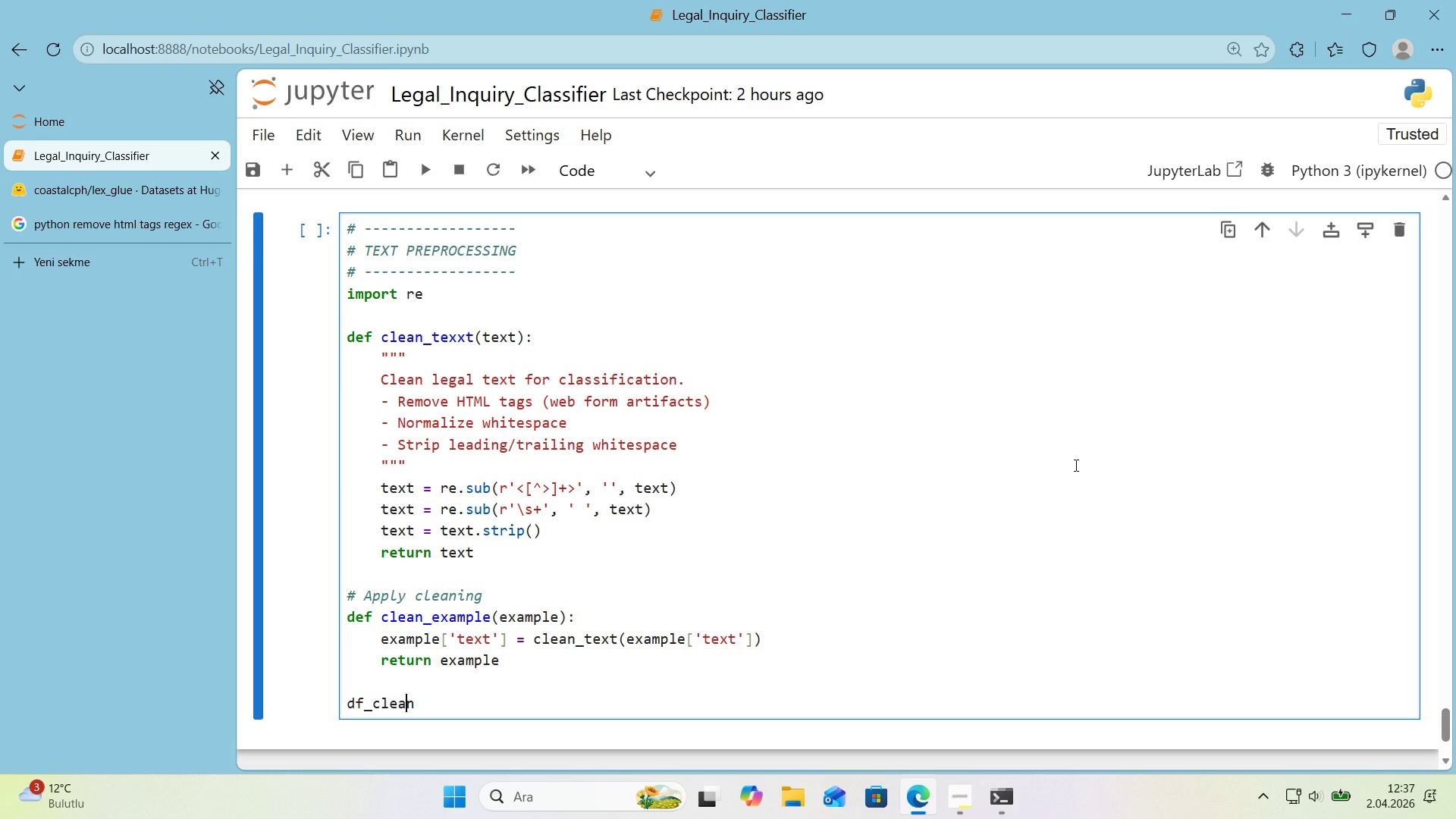 
key(ArrowLeft)
 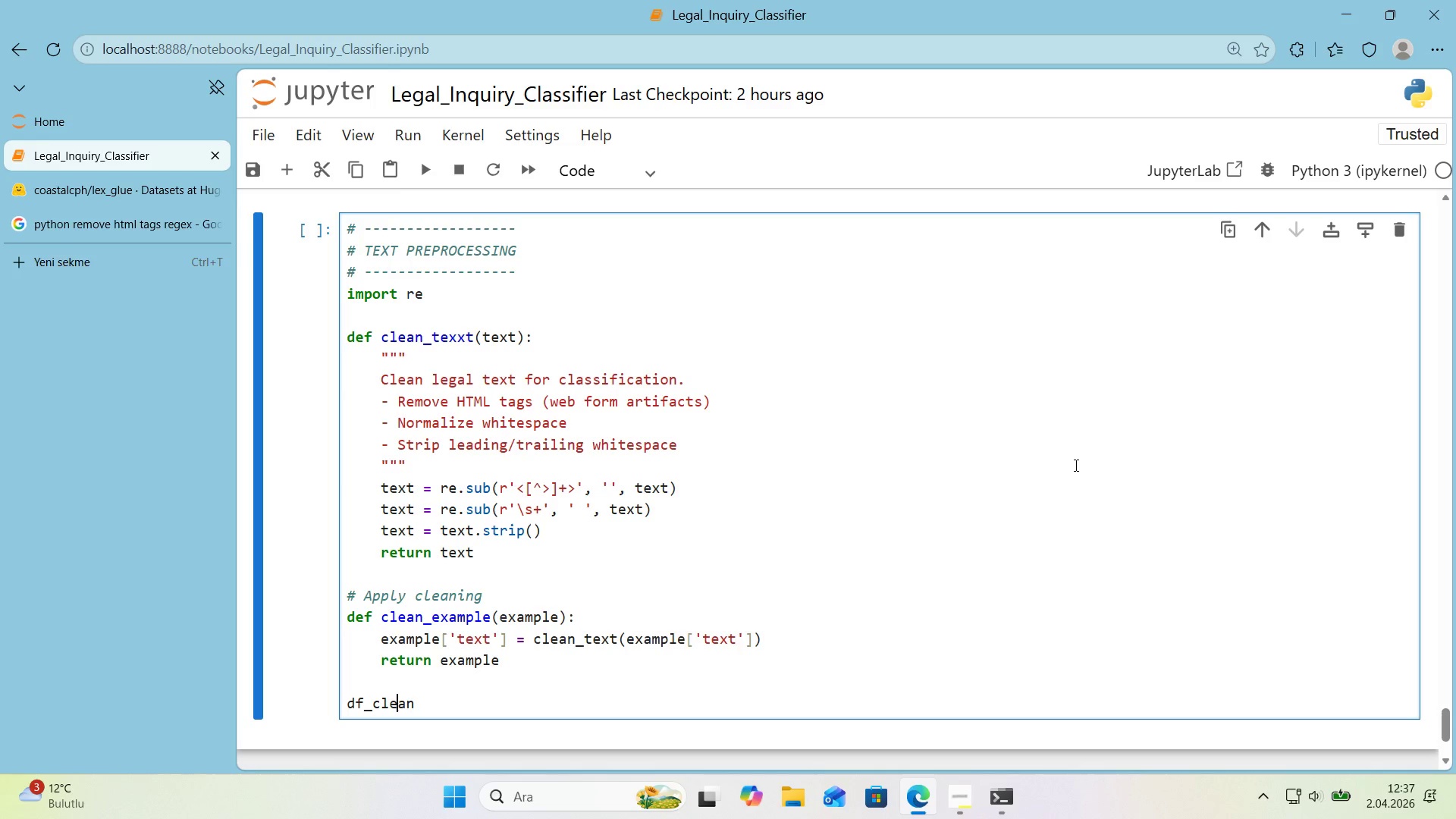 
key(ArrowLeft)
 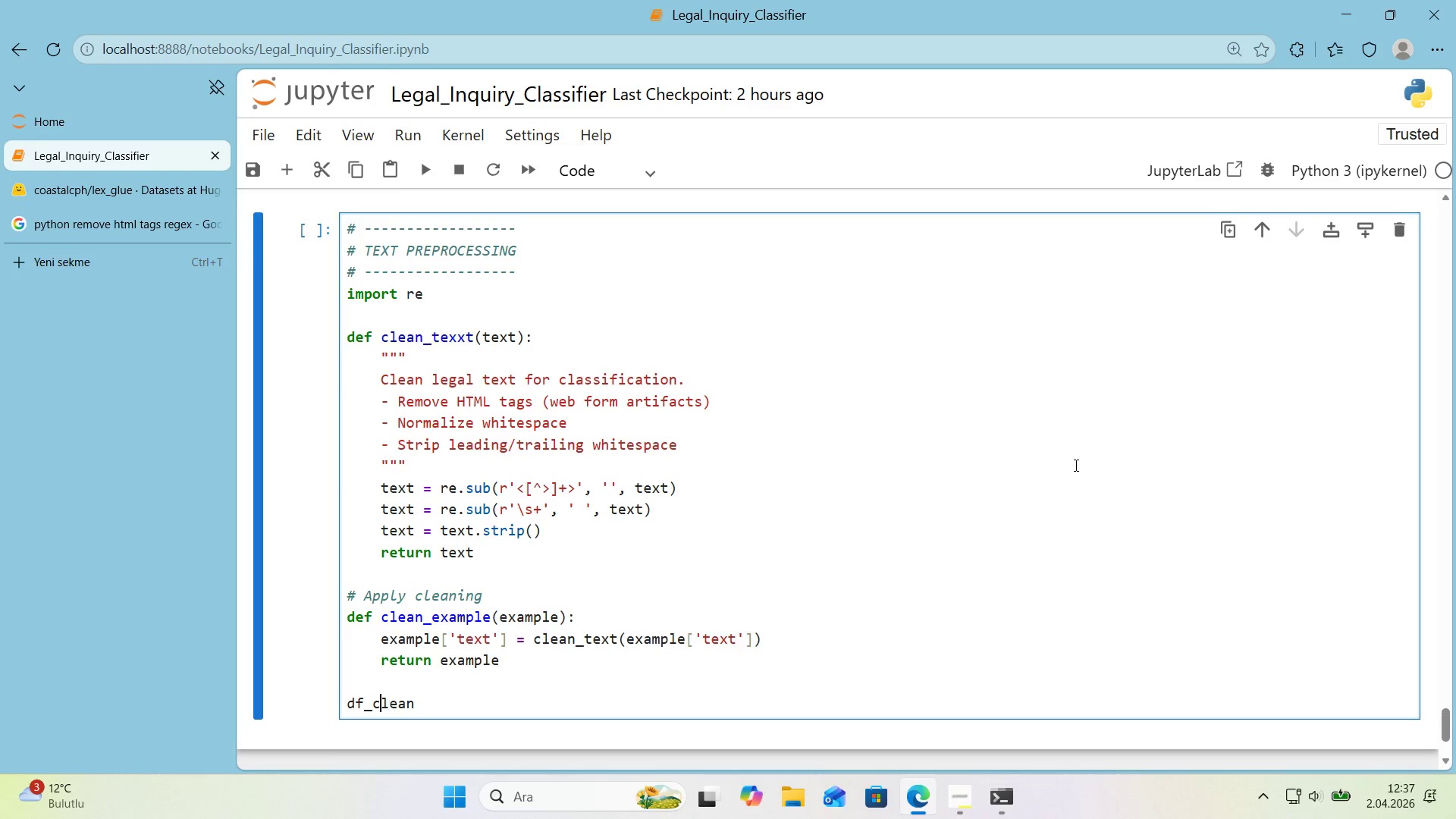 
key(ArrowLeft)
 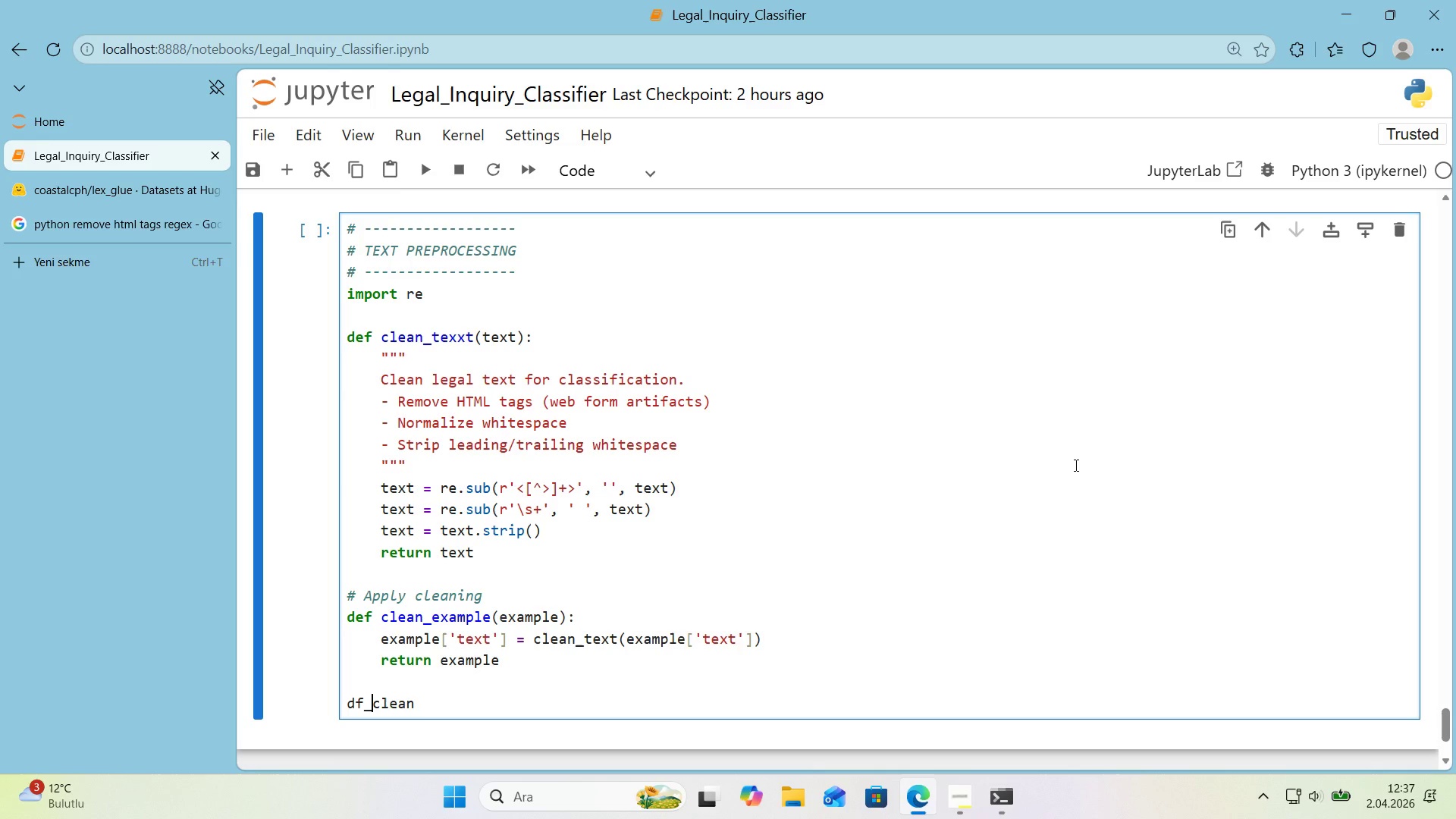 
key(ArrowLeft)
 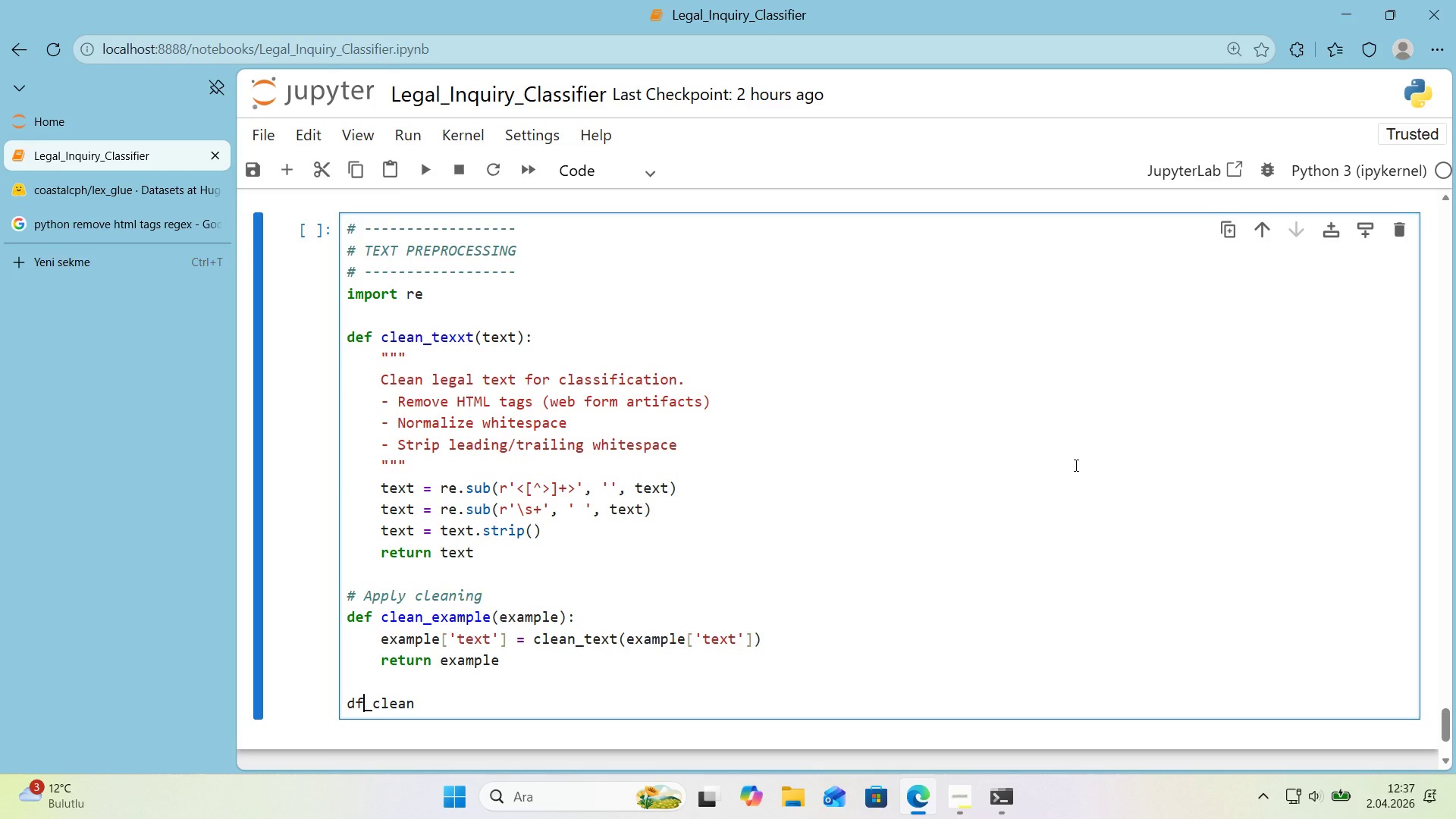 
key(ArrowLeft)
 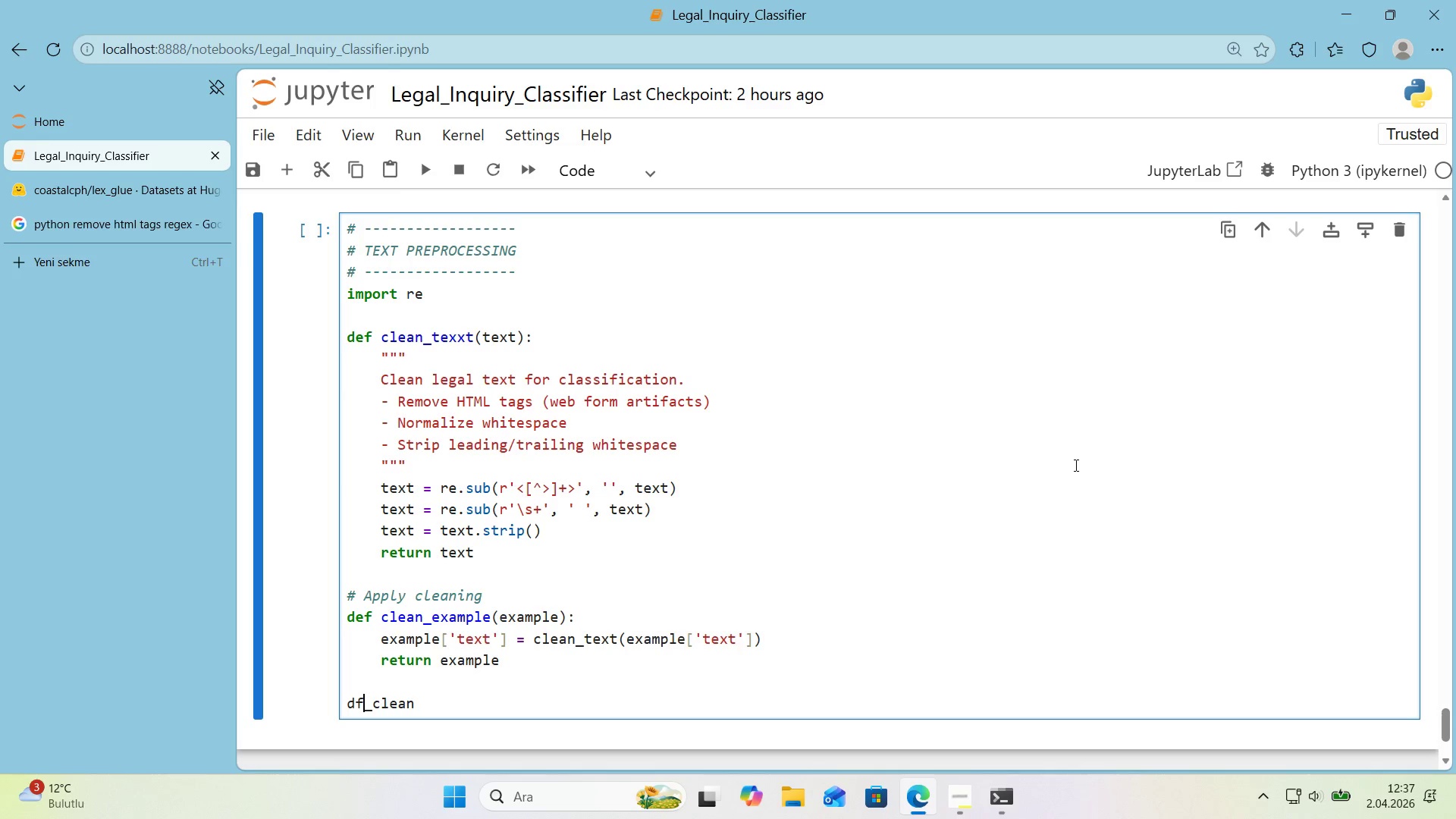 
key(ArrowLeft)
 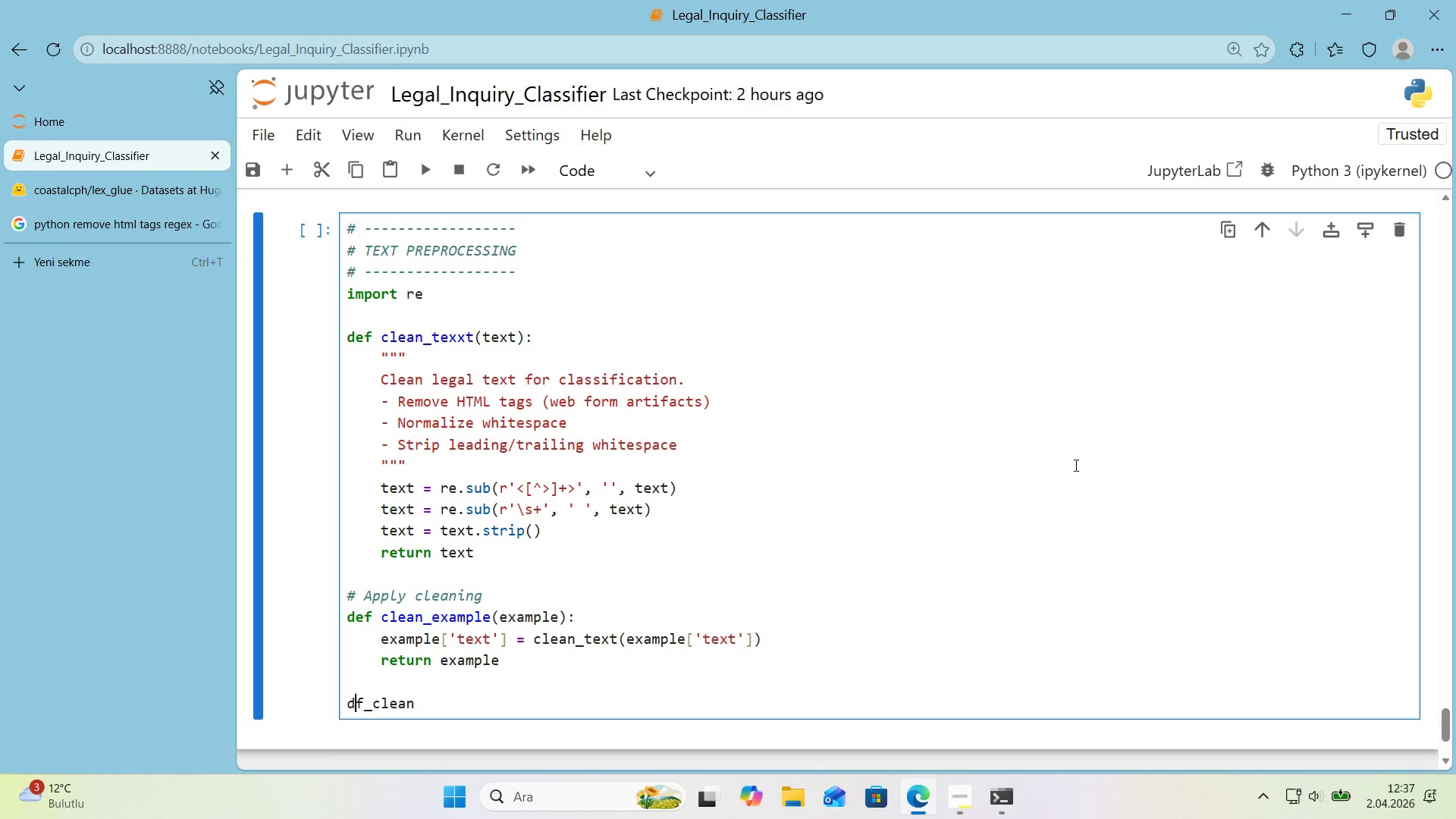 
key(ArrowRight)
 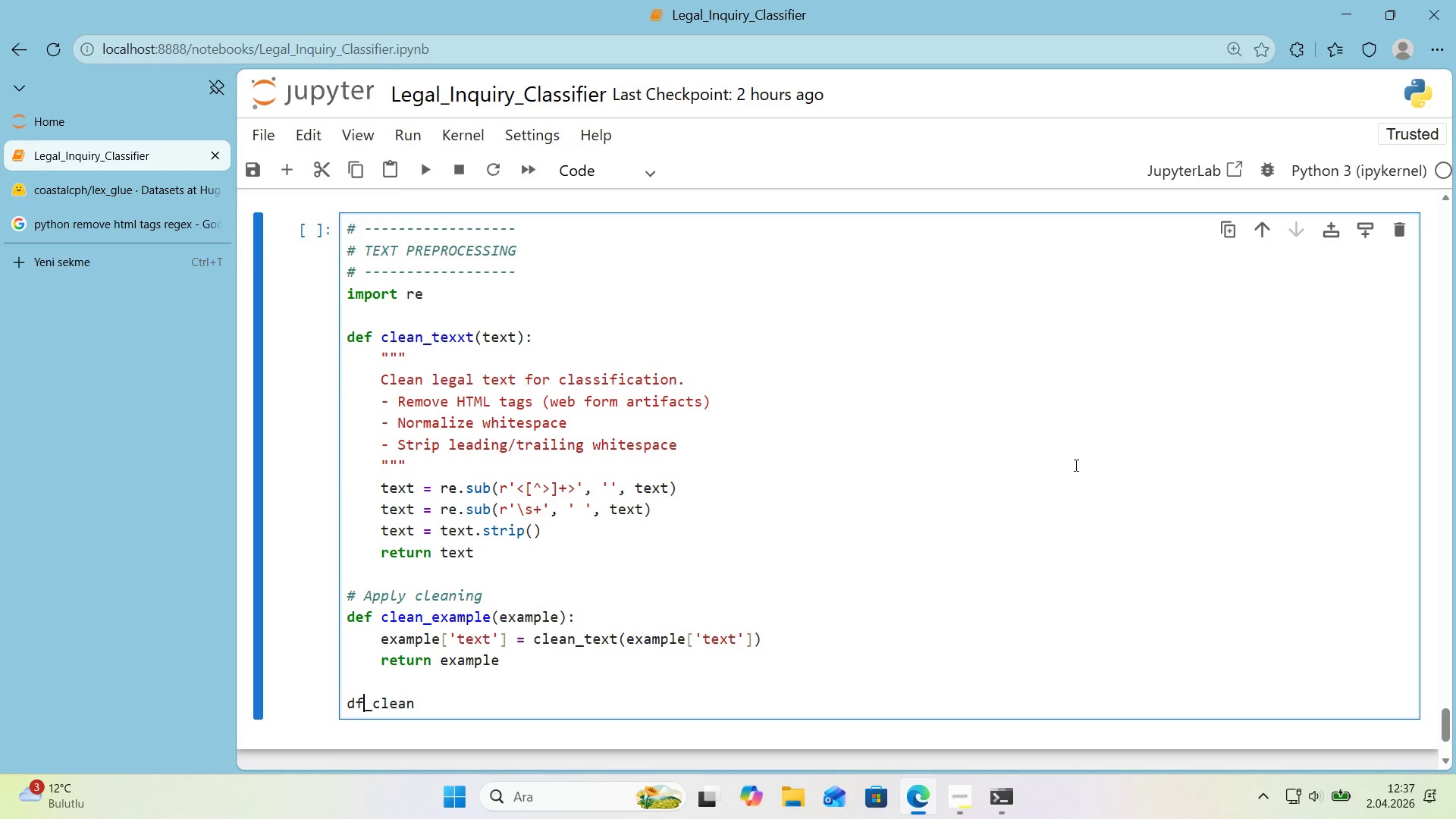 
key(Backspace)
 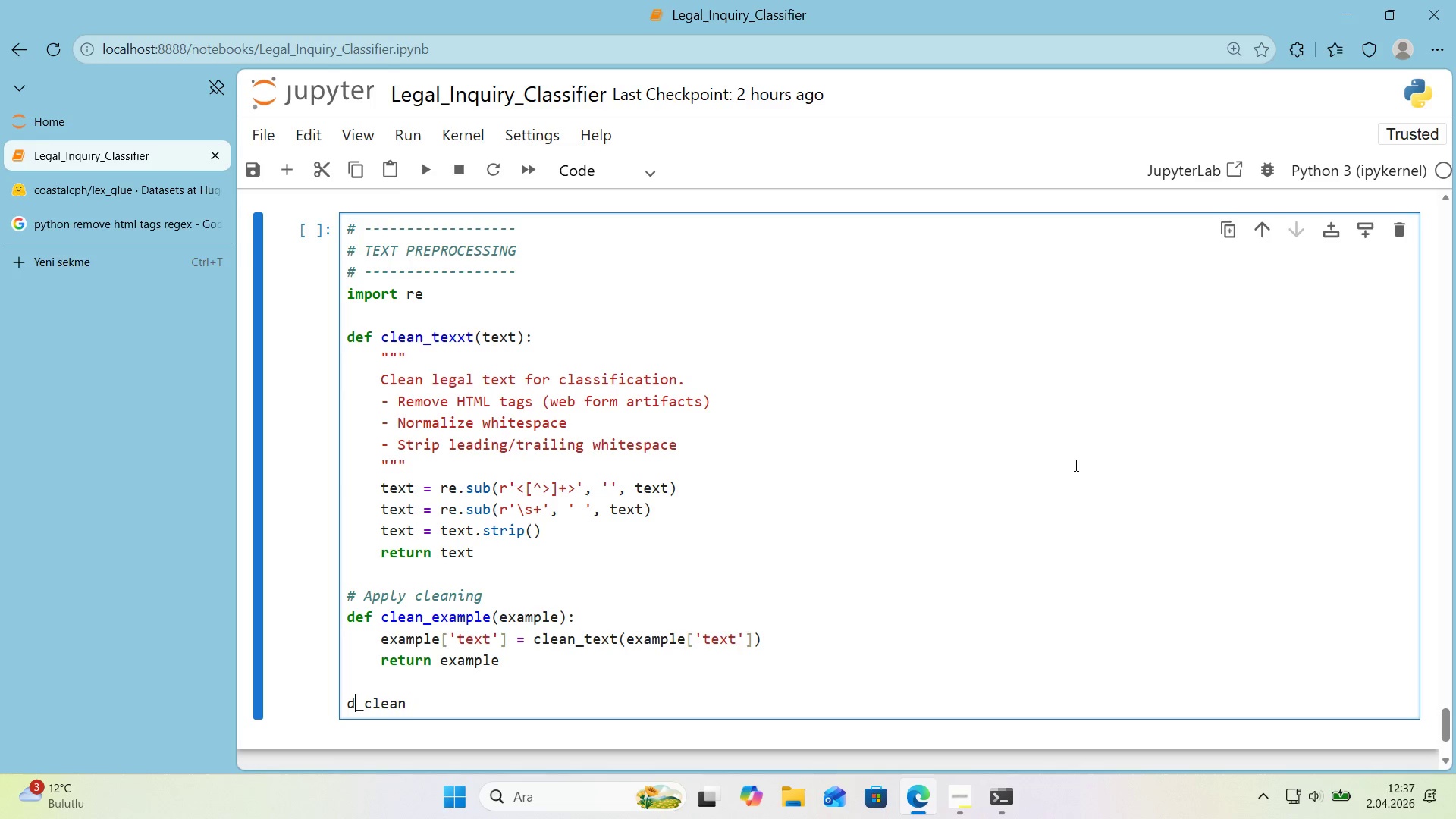 
key(S)
 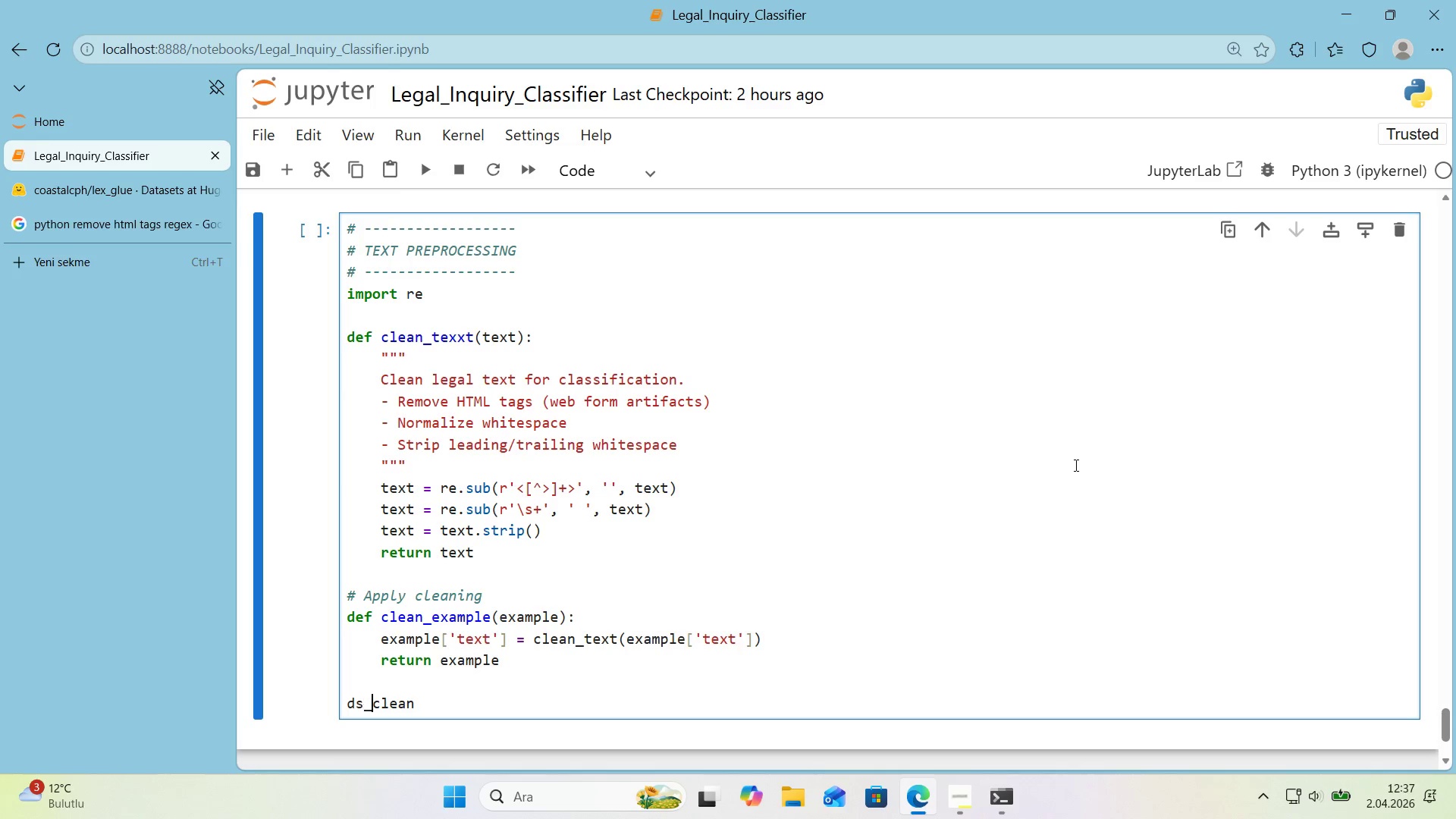 
key(ArrowRight)
 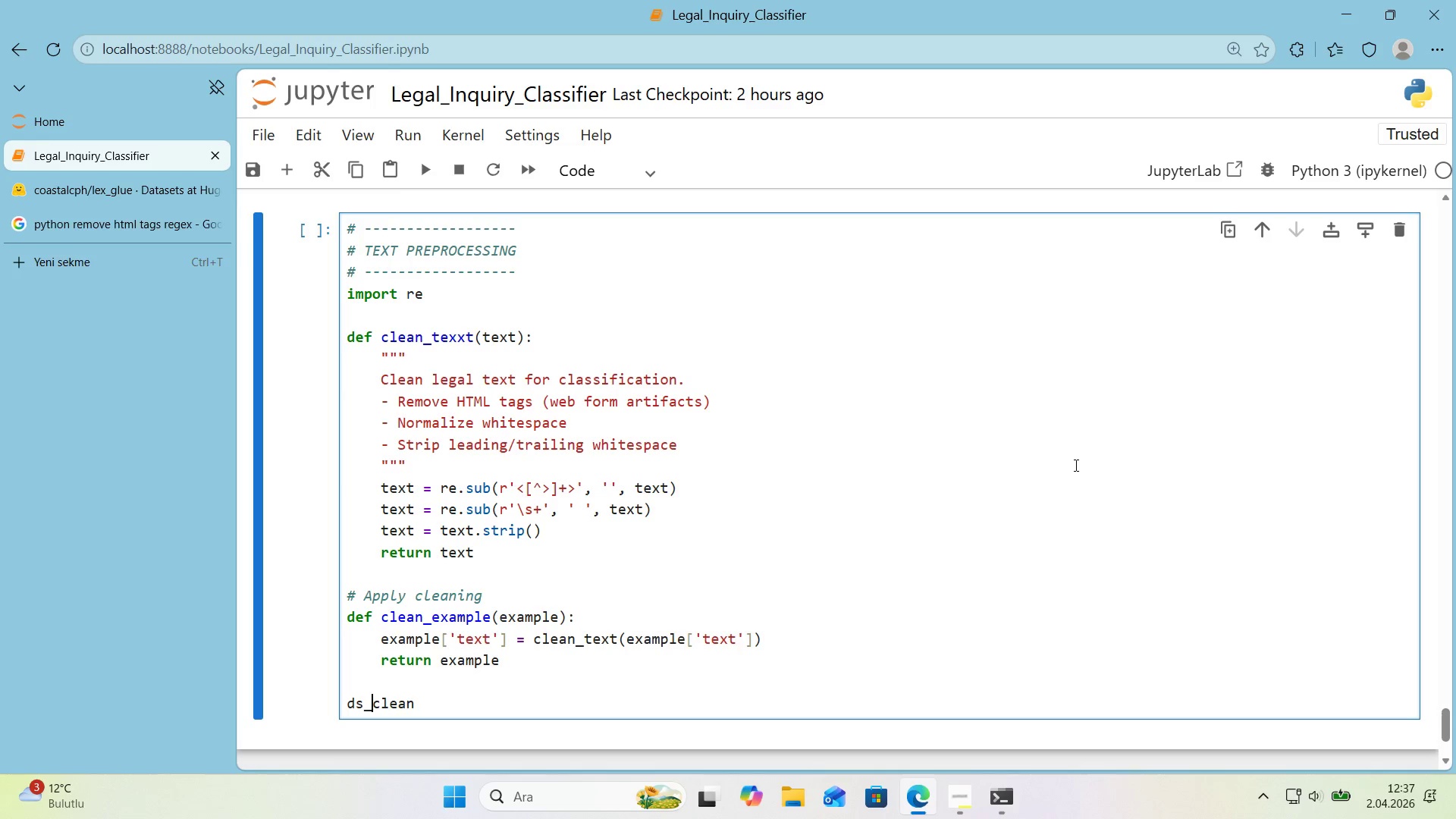 
key(ArrowRight)
 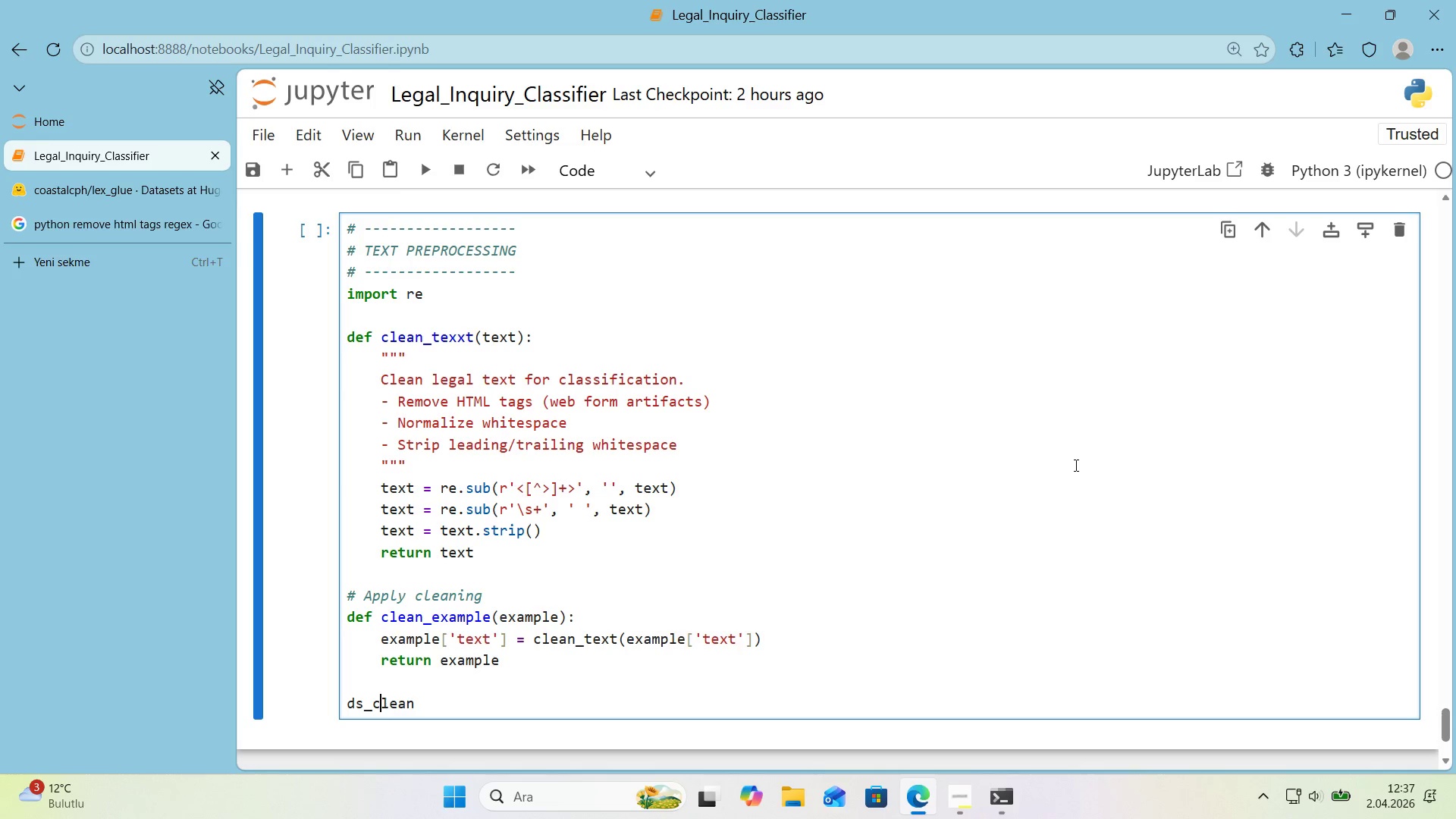 
key(ArrowRight)
 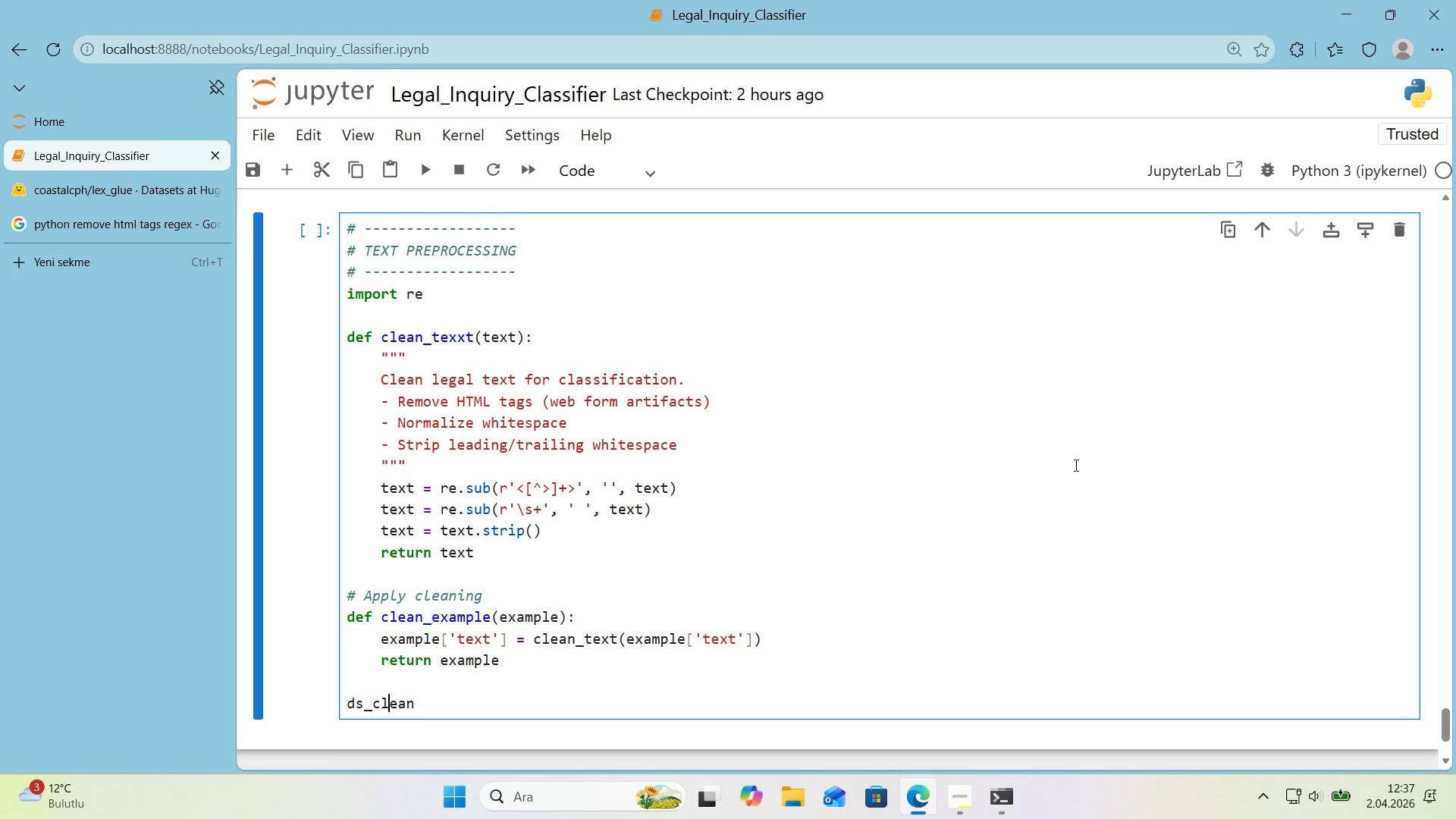 
key(ArrowRight)
 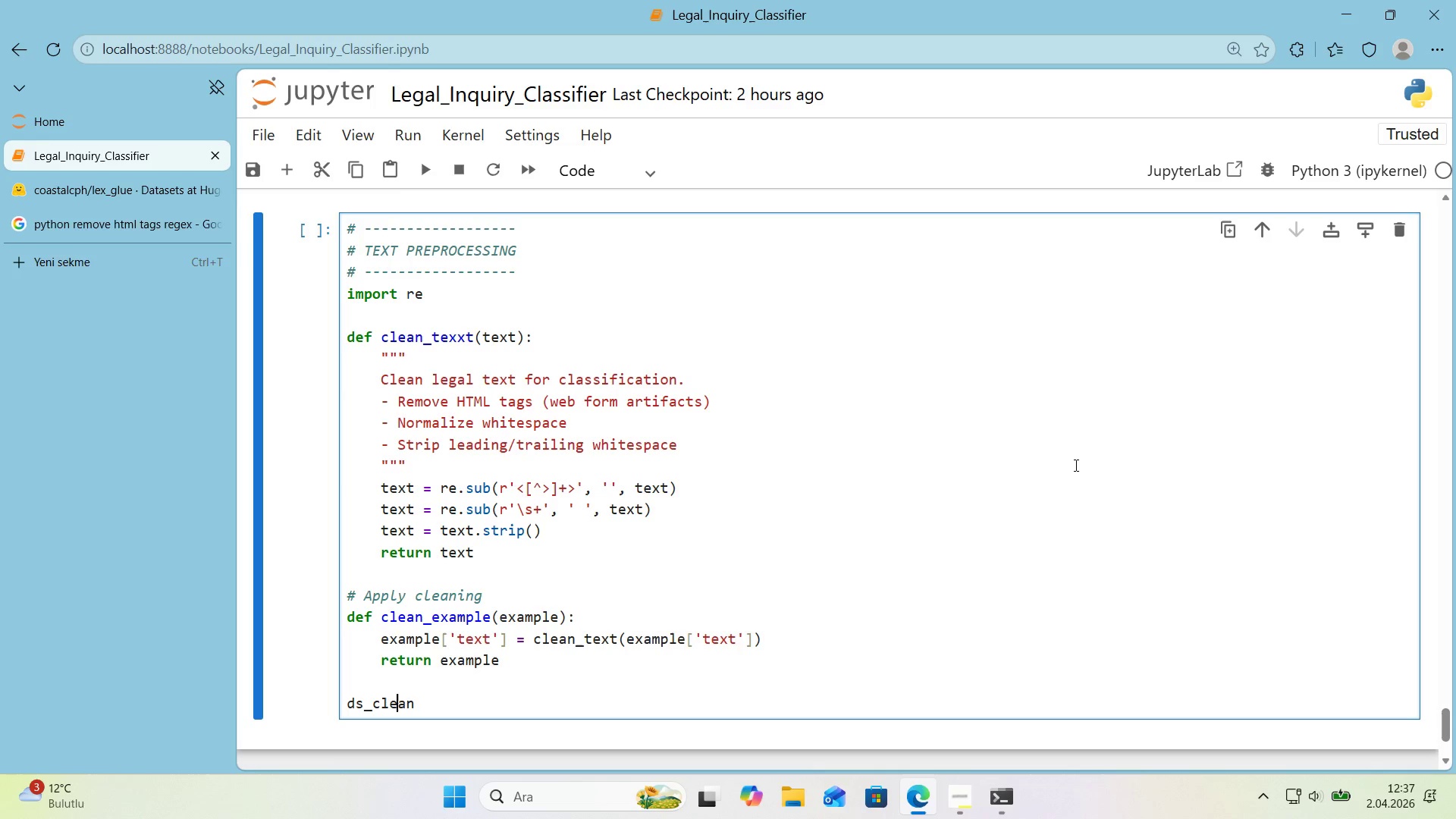 
key(ArrowRight)
 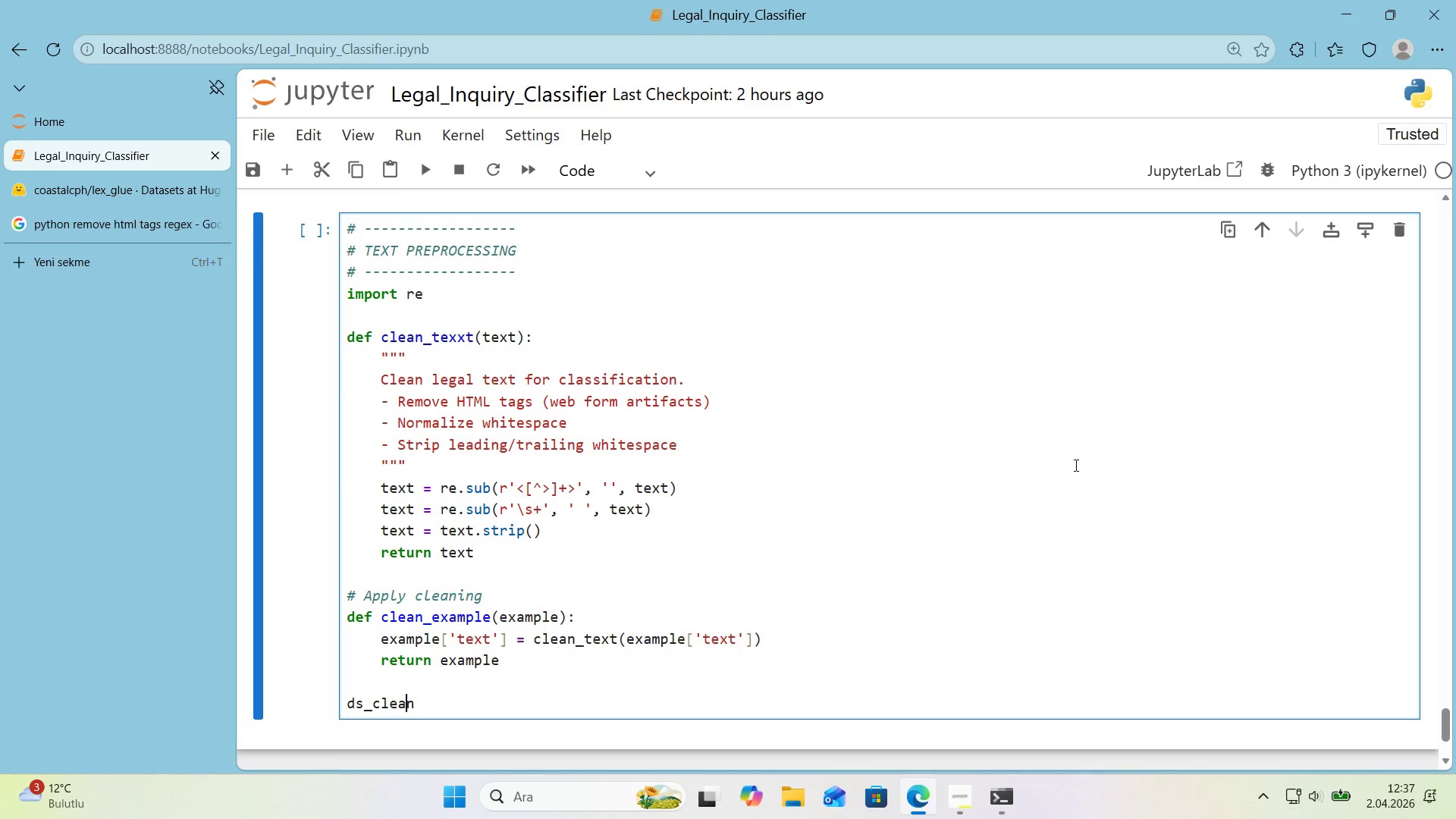 
key(ArrowRight)
 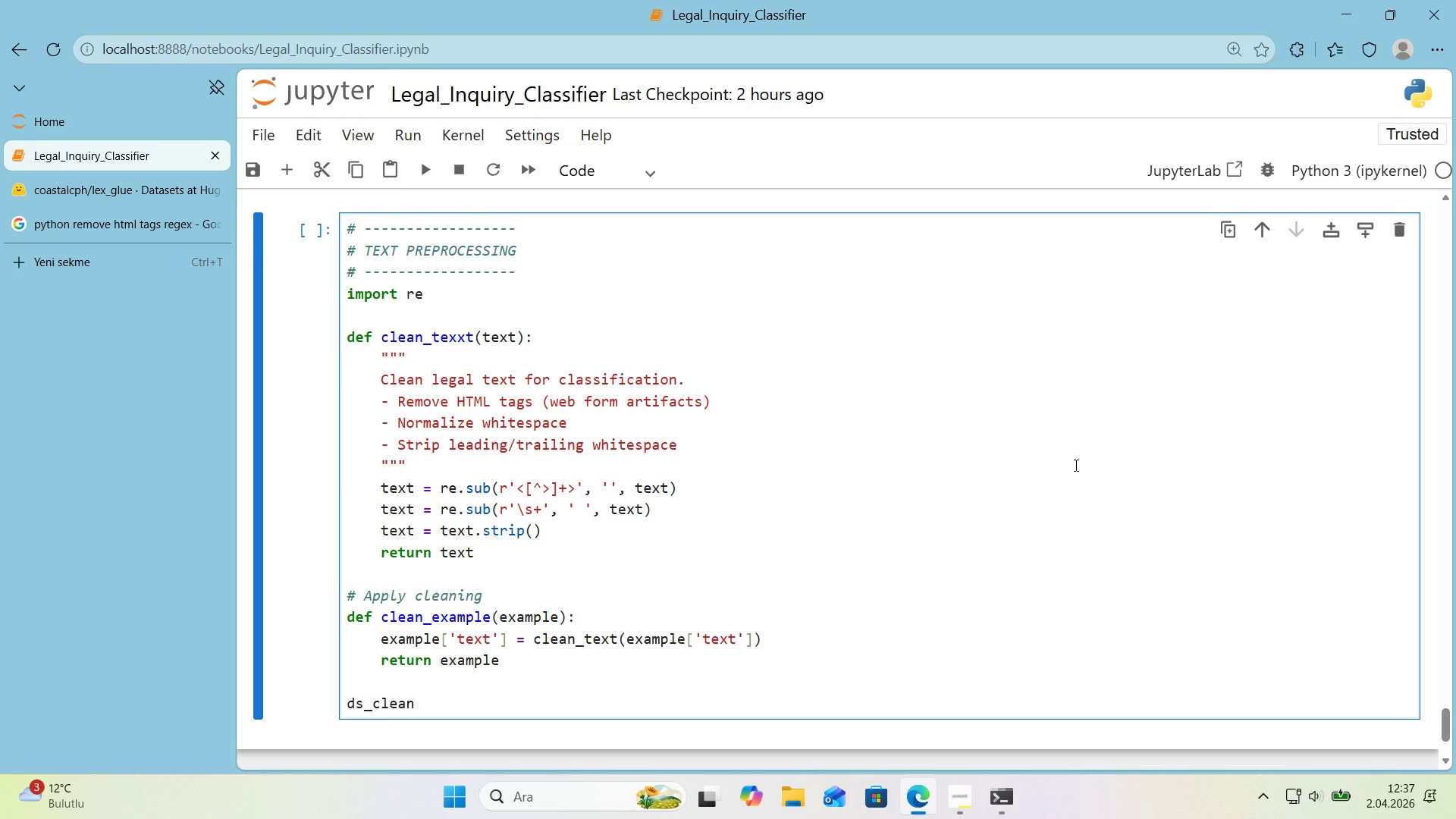 
type( ) ds_mapped.map*()
 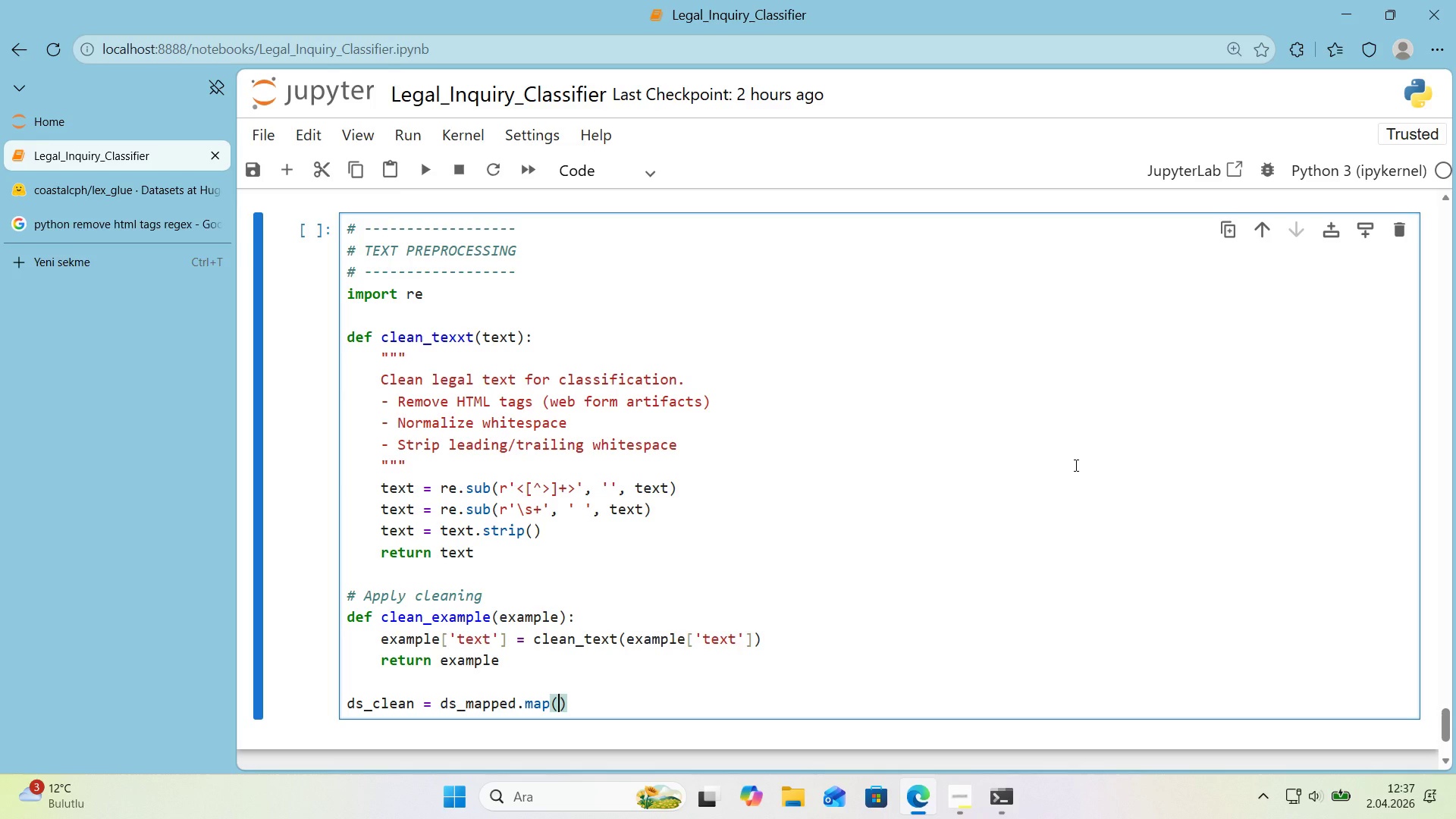 
 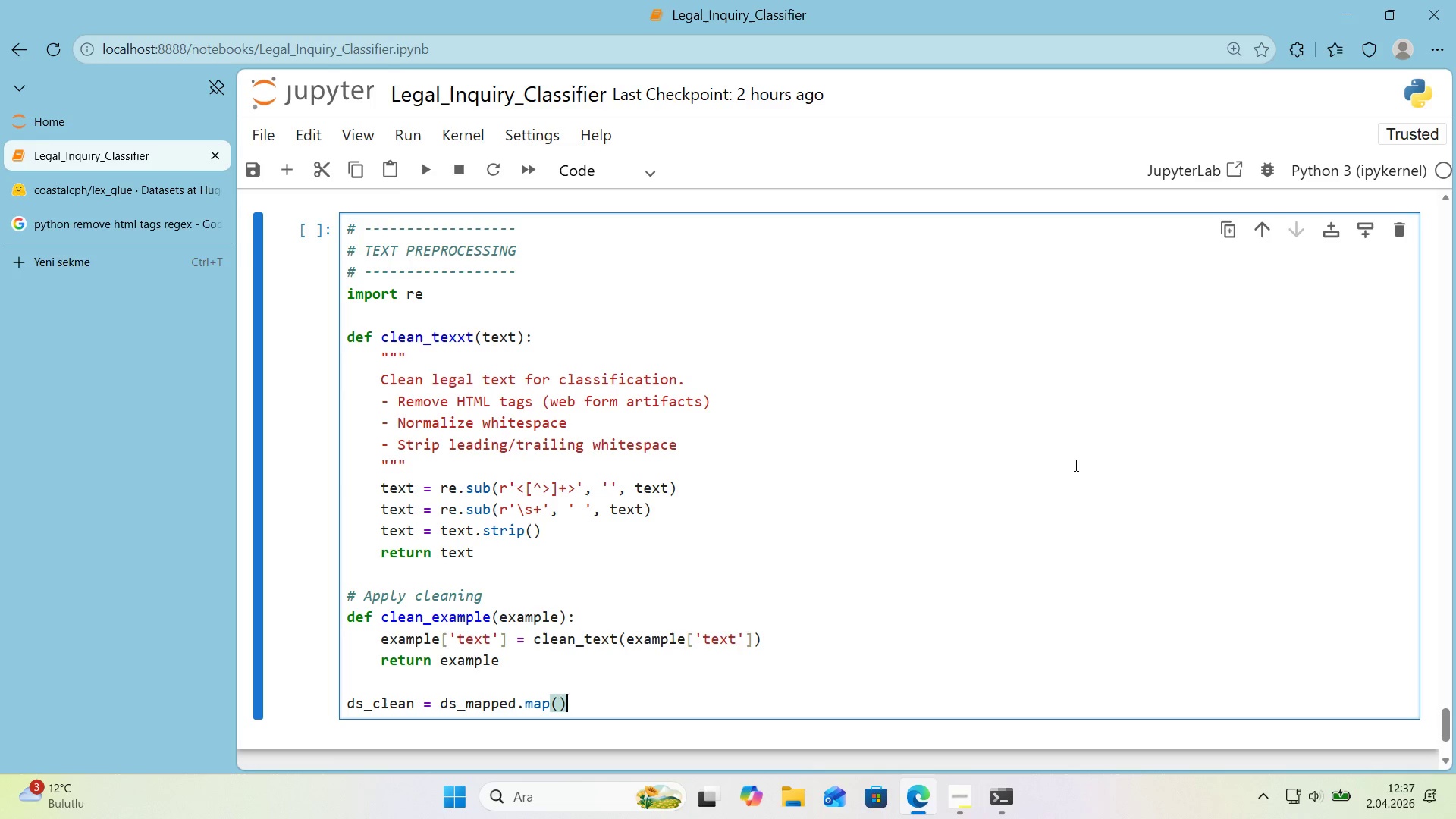 
key(ArrowLeft)
 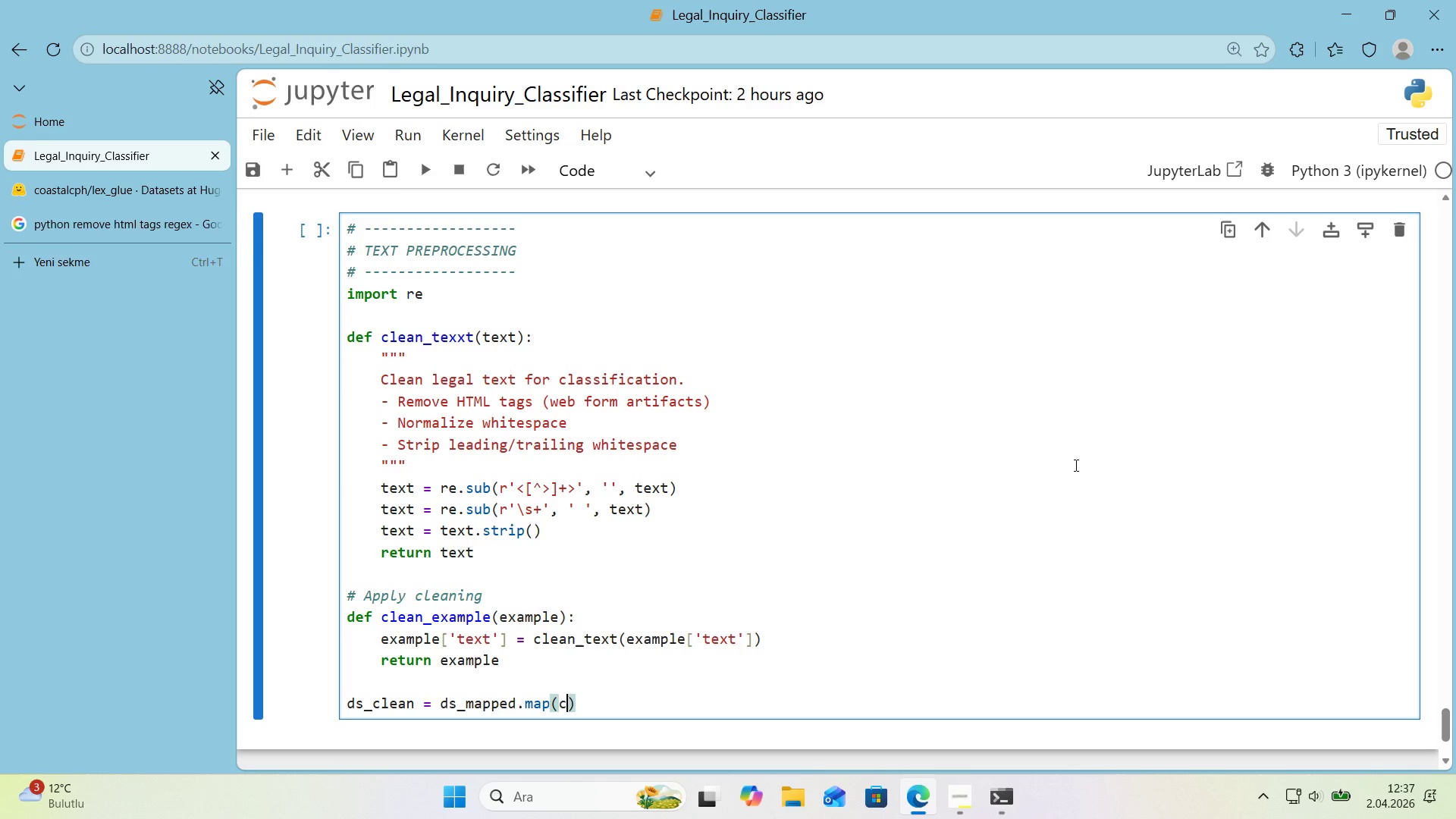 
type(clean_example)
 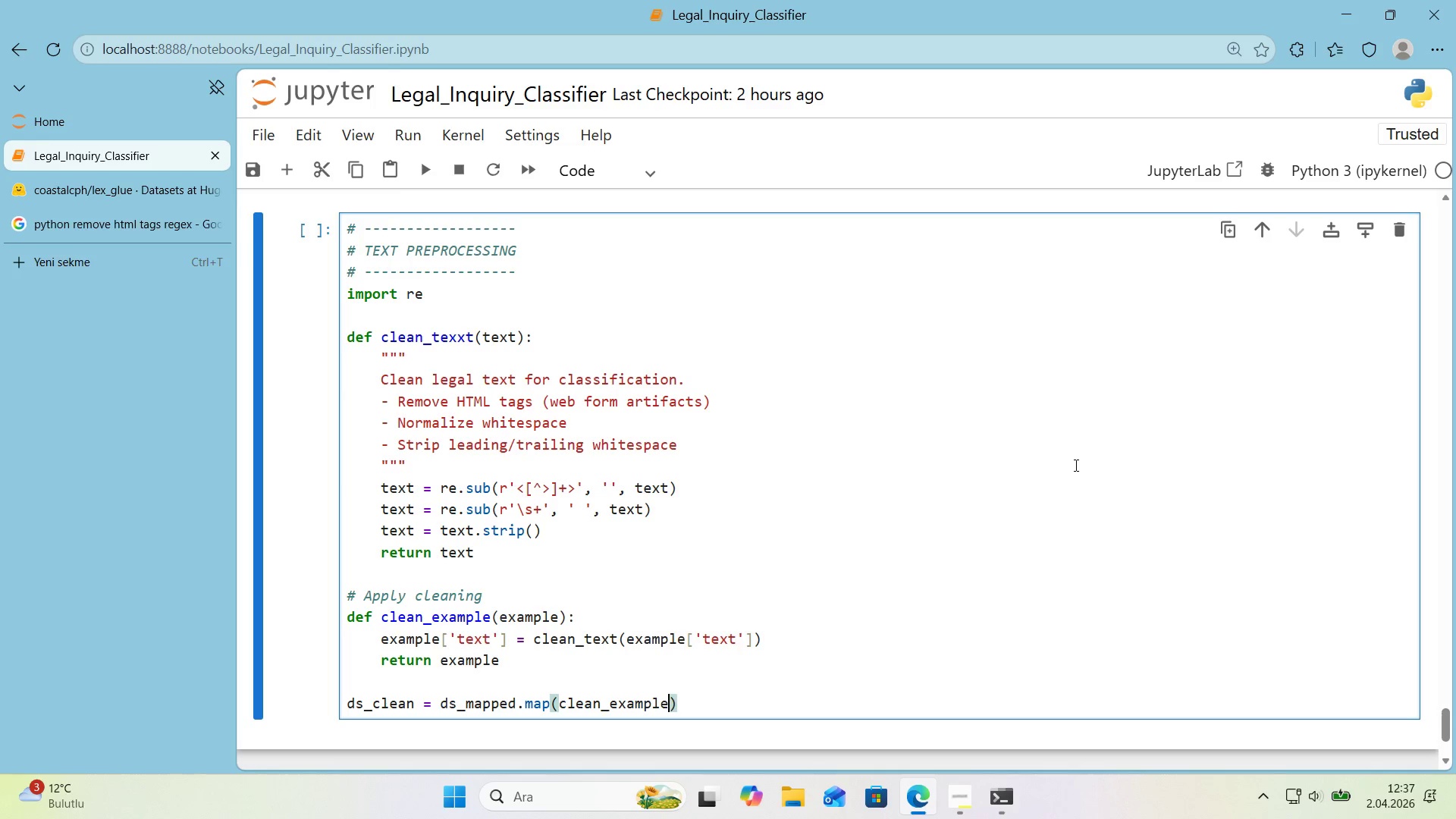 
key(ArrowRight)
 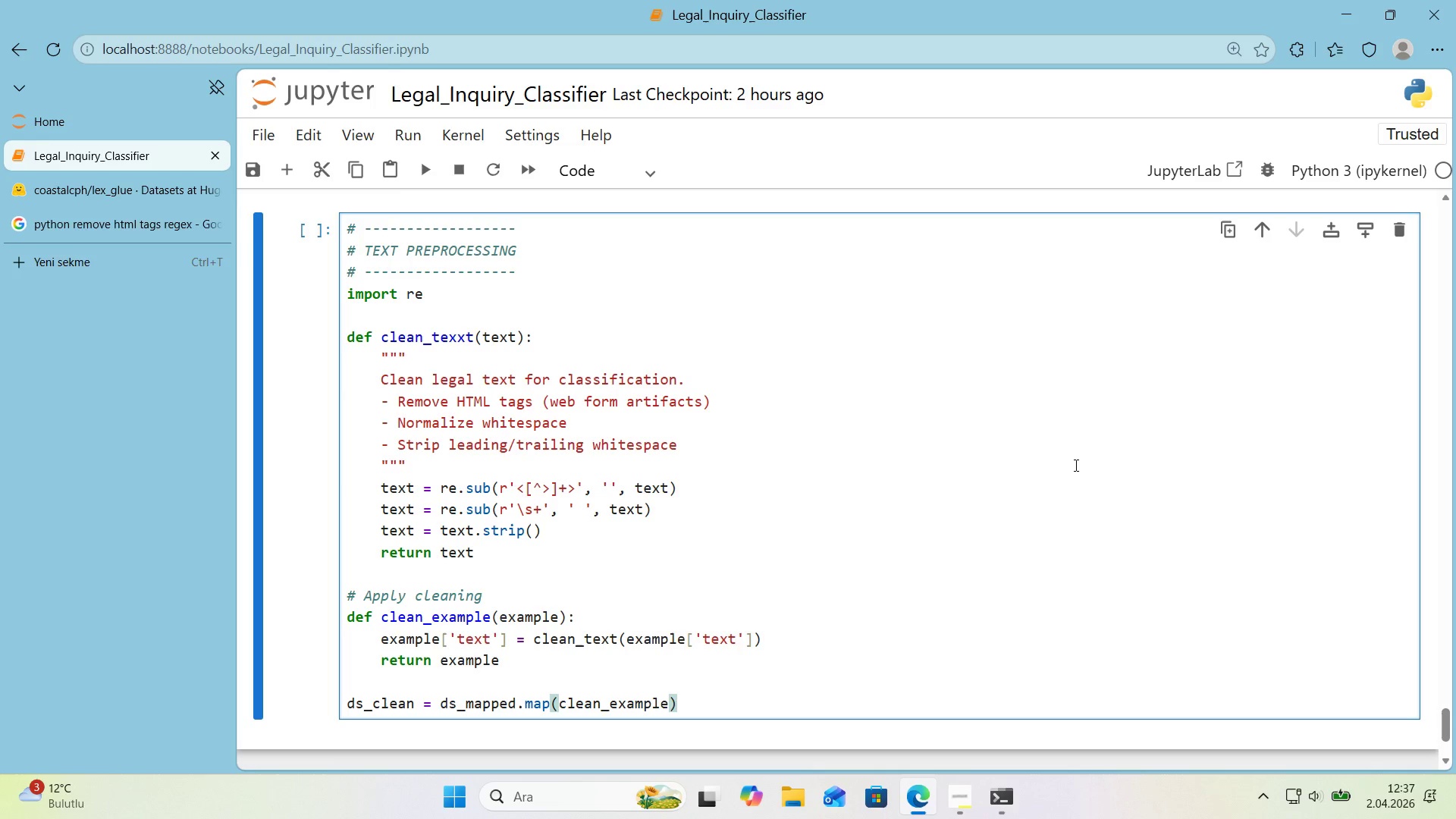 
key(Enter)
 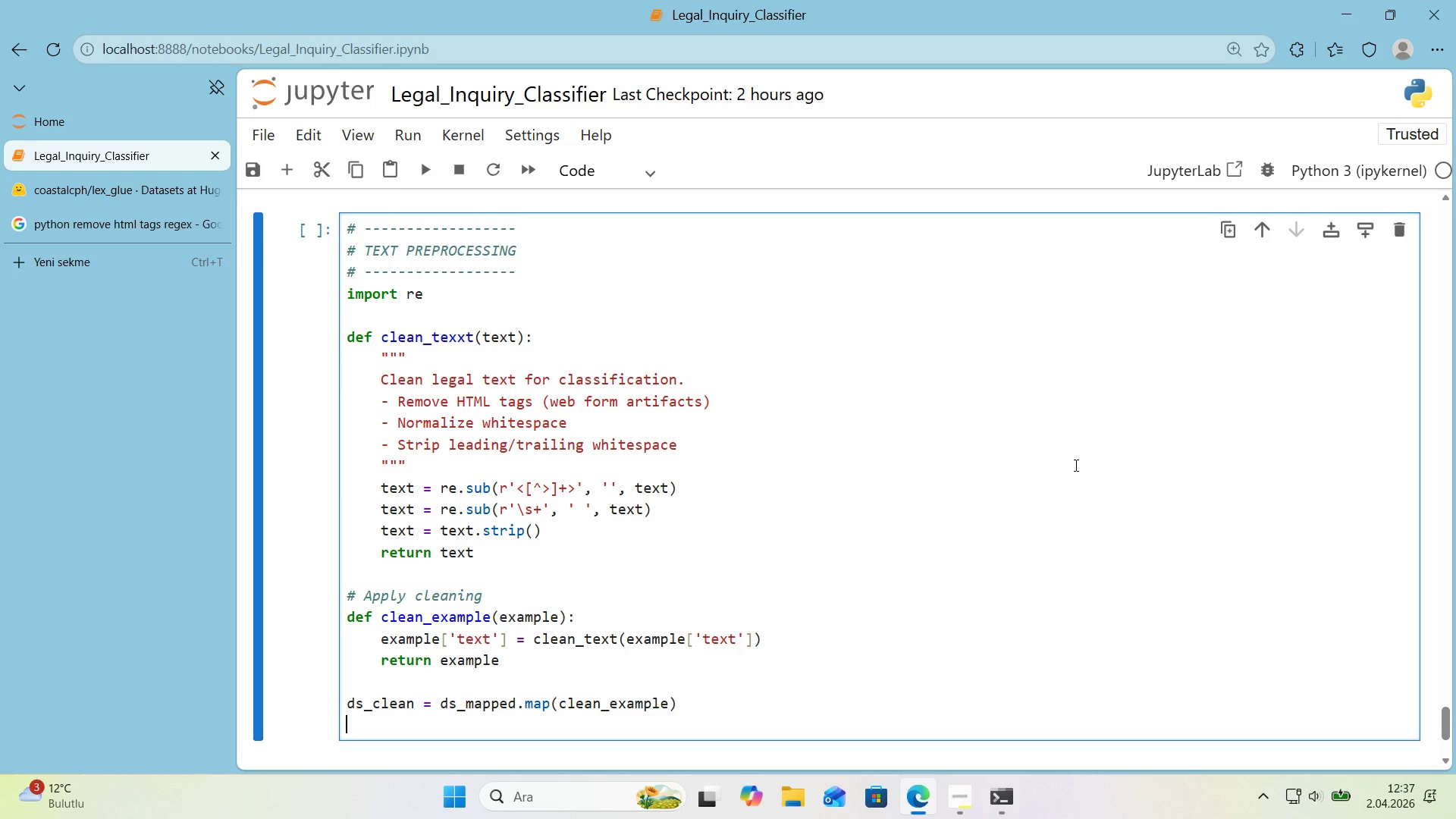 
key(Enter)
 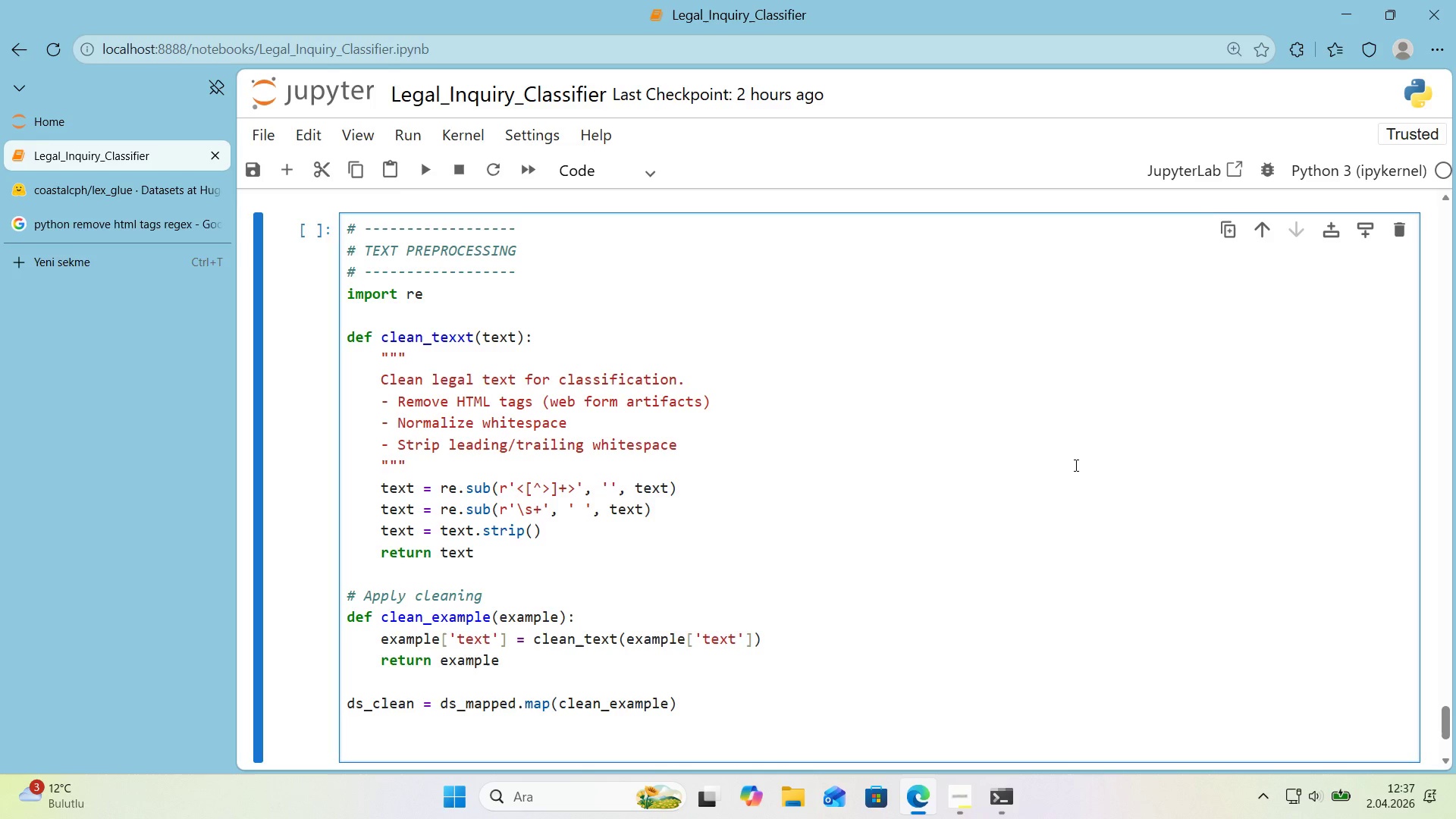 
scroll: coordinate [1075, 465], scroll_direction: down, amount: 1.0
 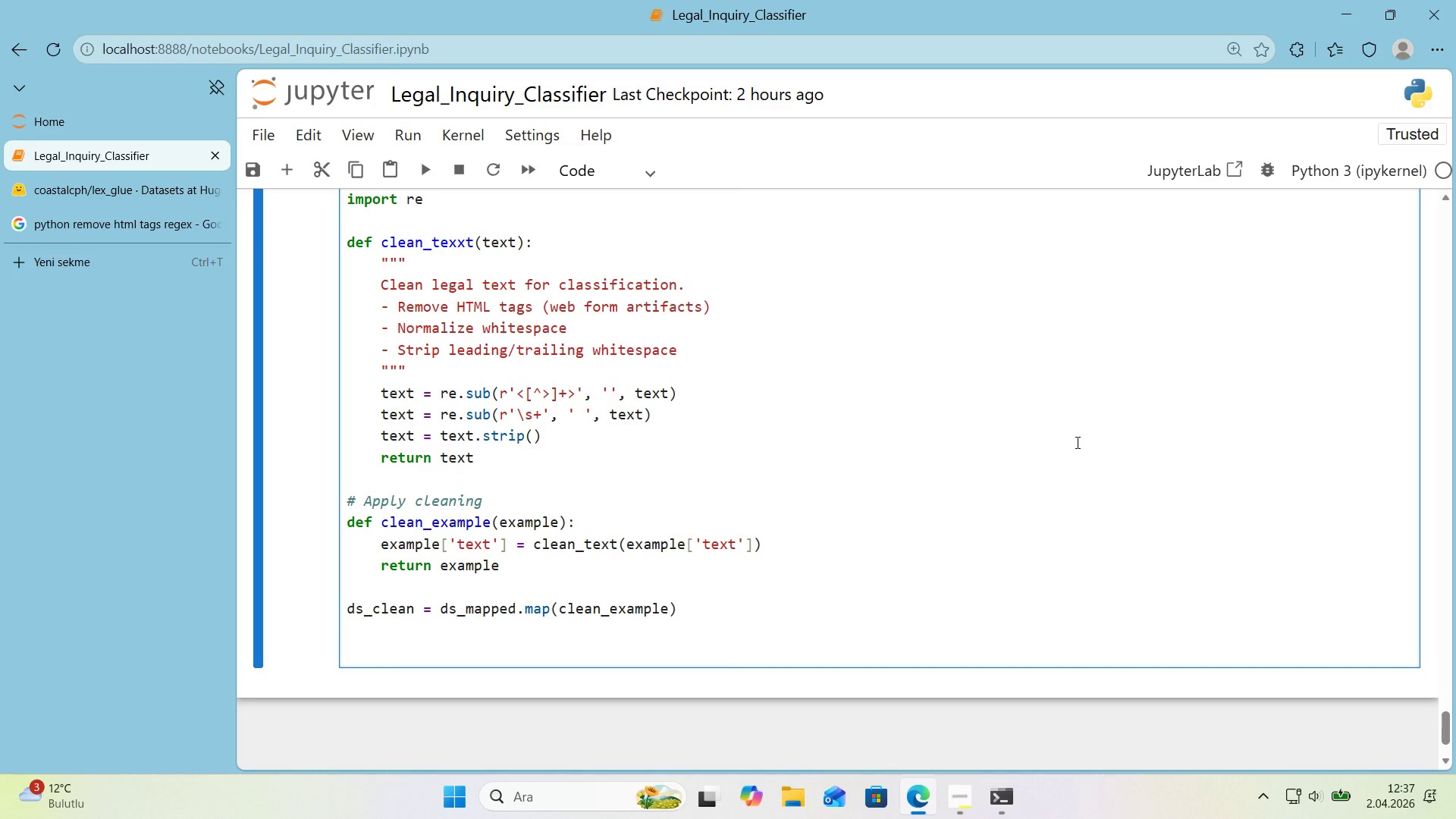 
wait(19.94)
 